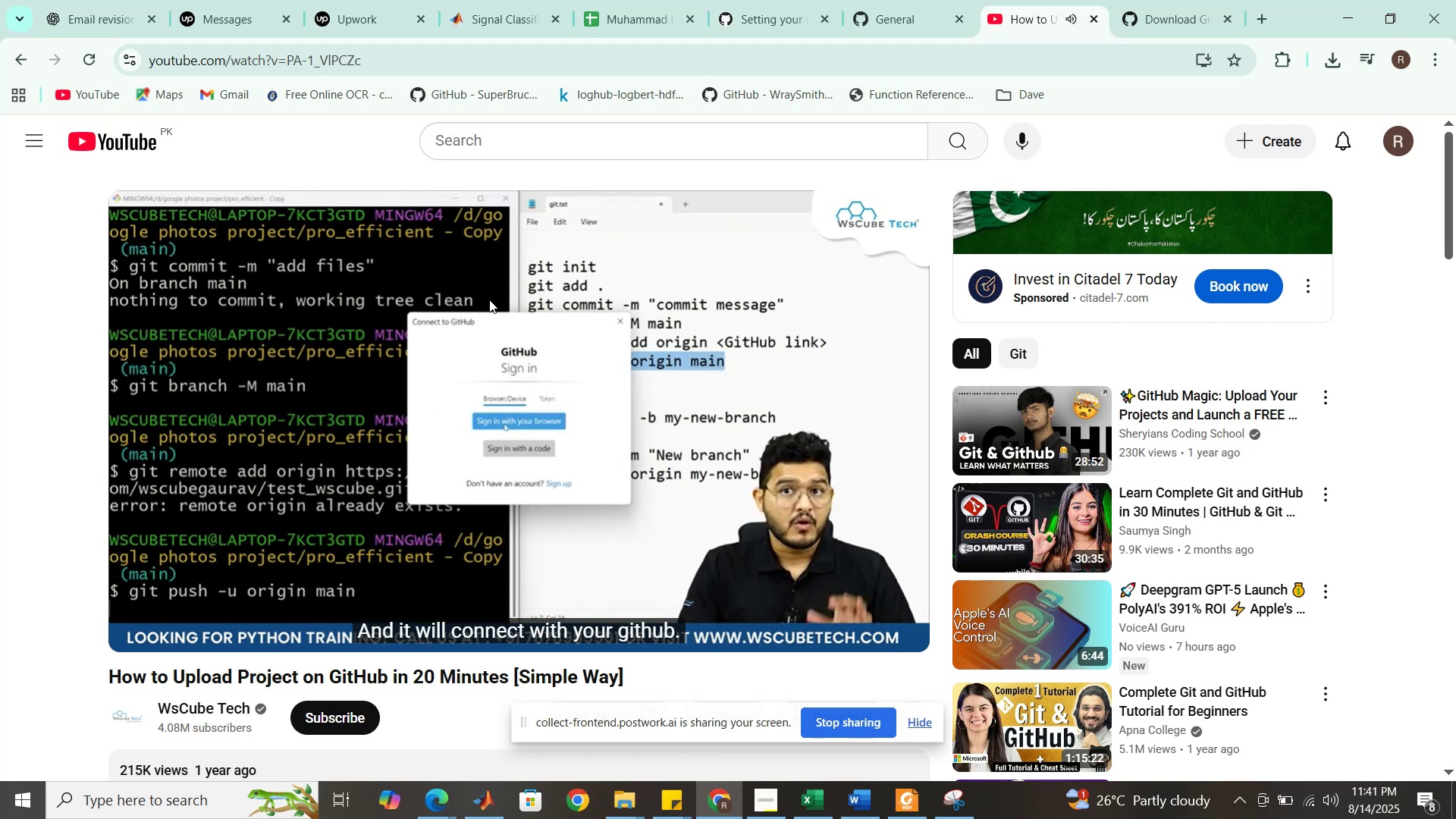 
left_click([1334, 62])
 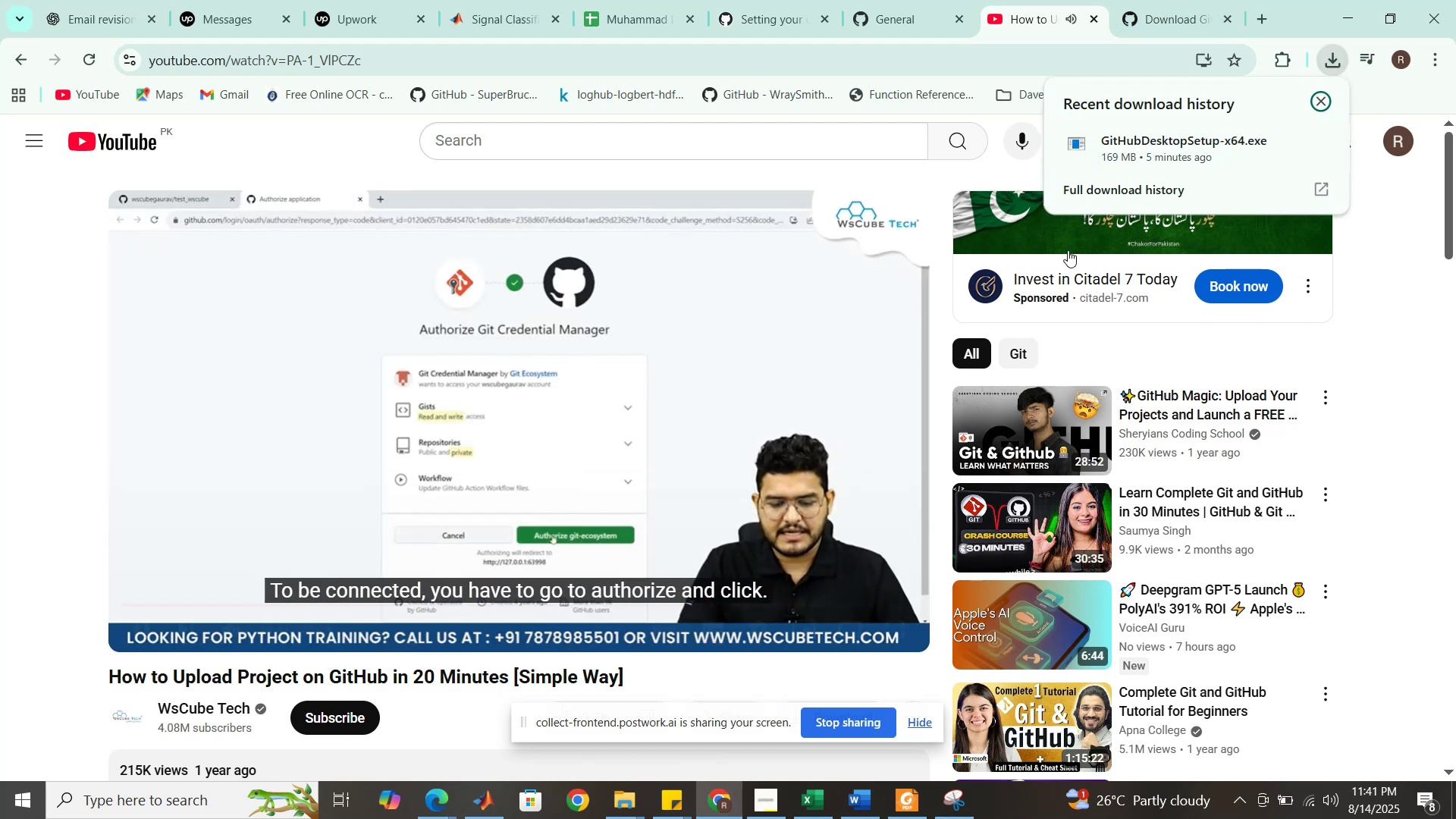 
wait(12.95)
 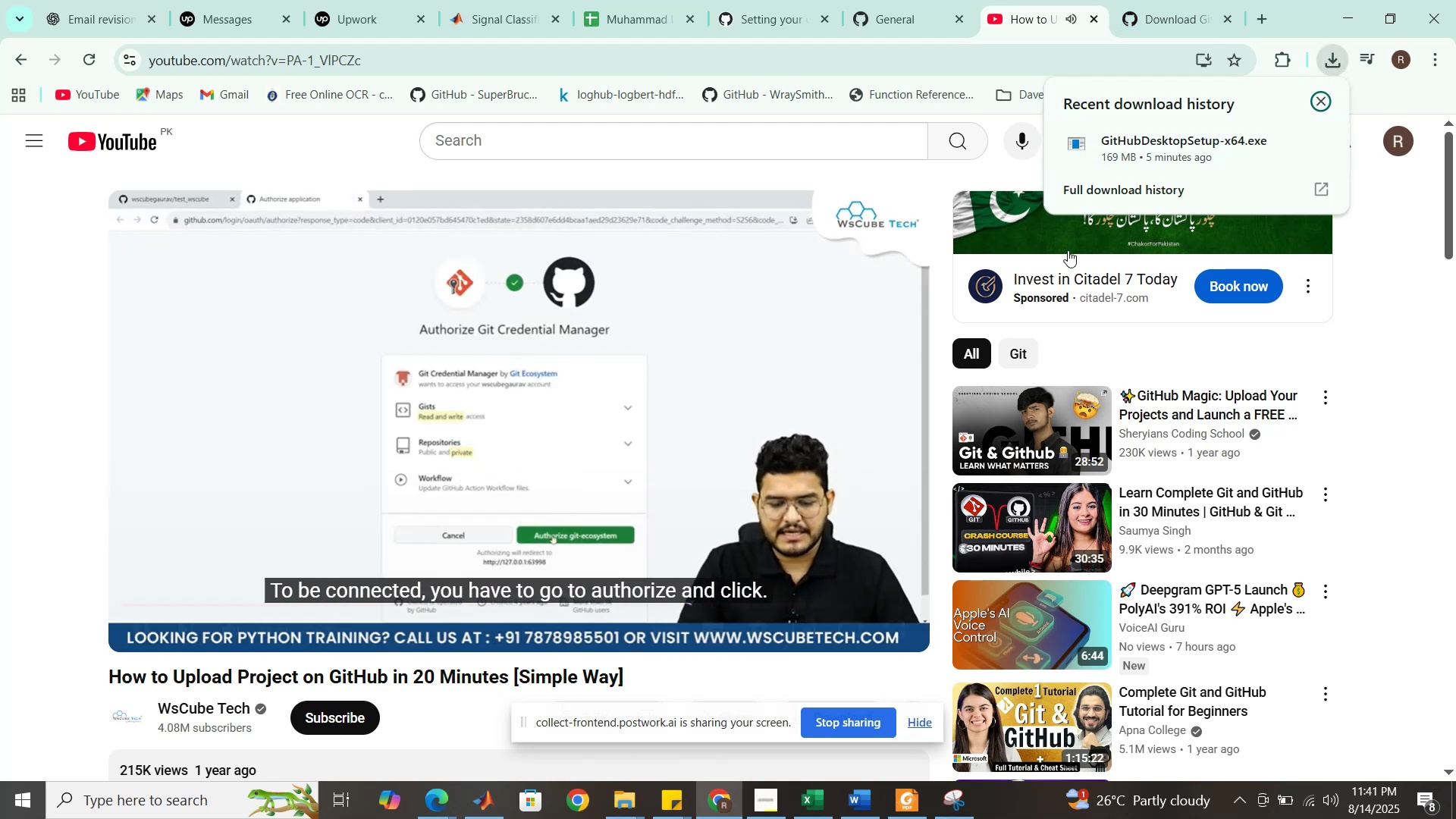 
left_click([1282, 145])
 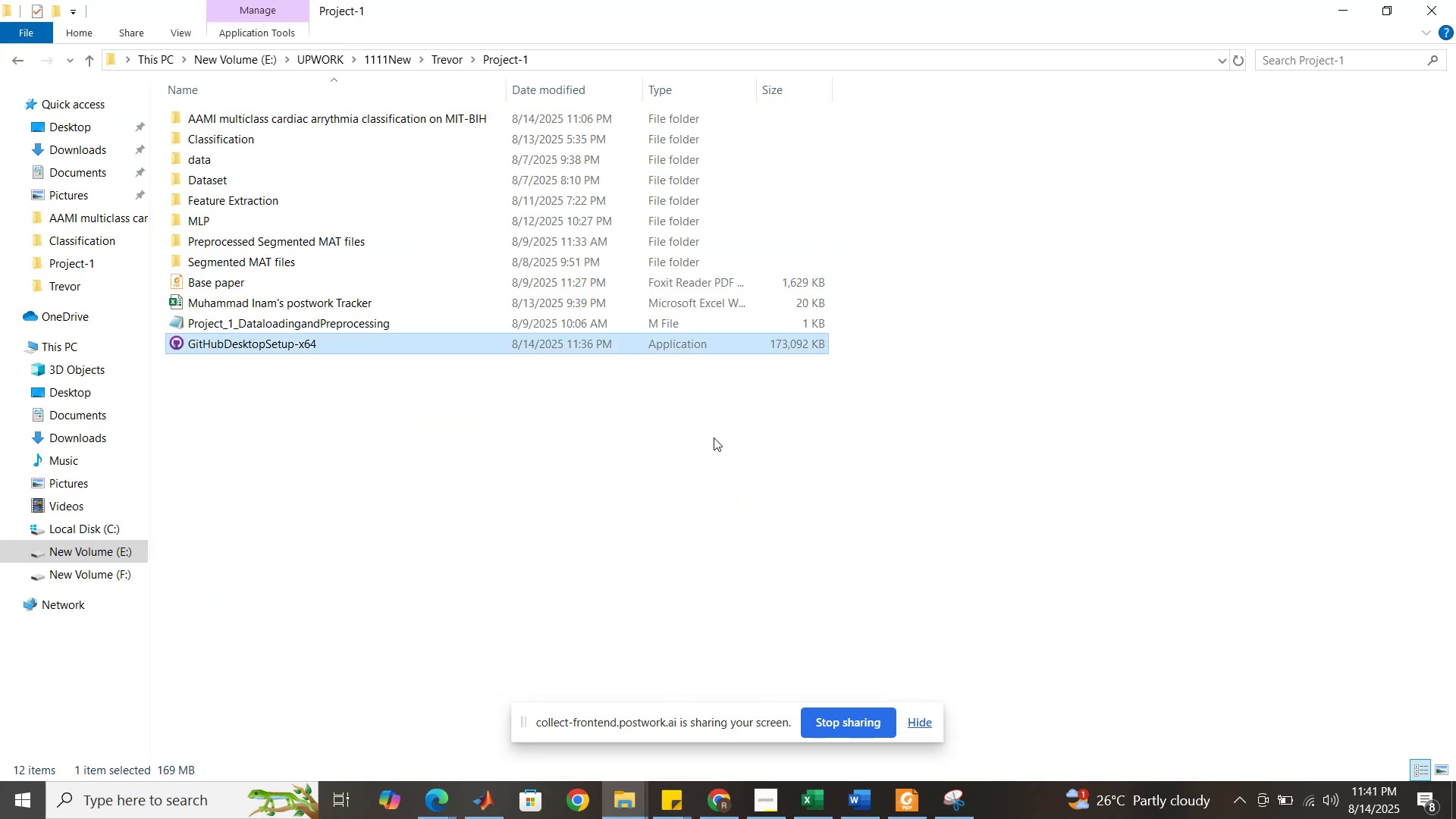 
left_click([714, 438])
 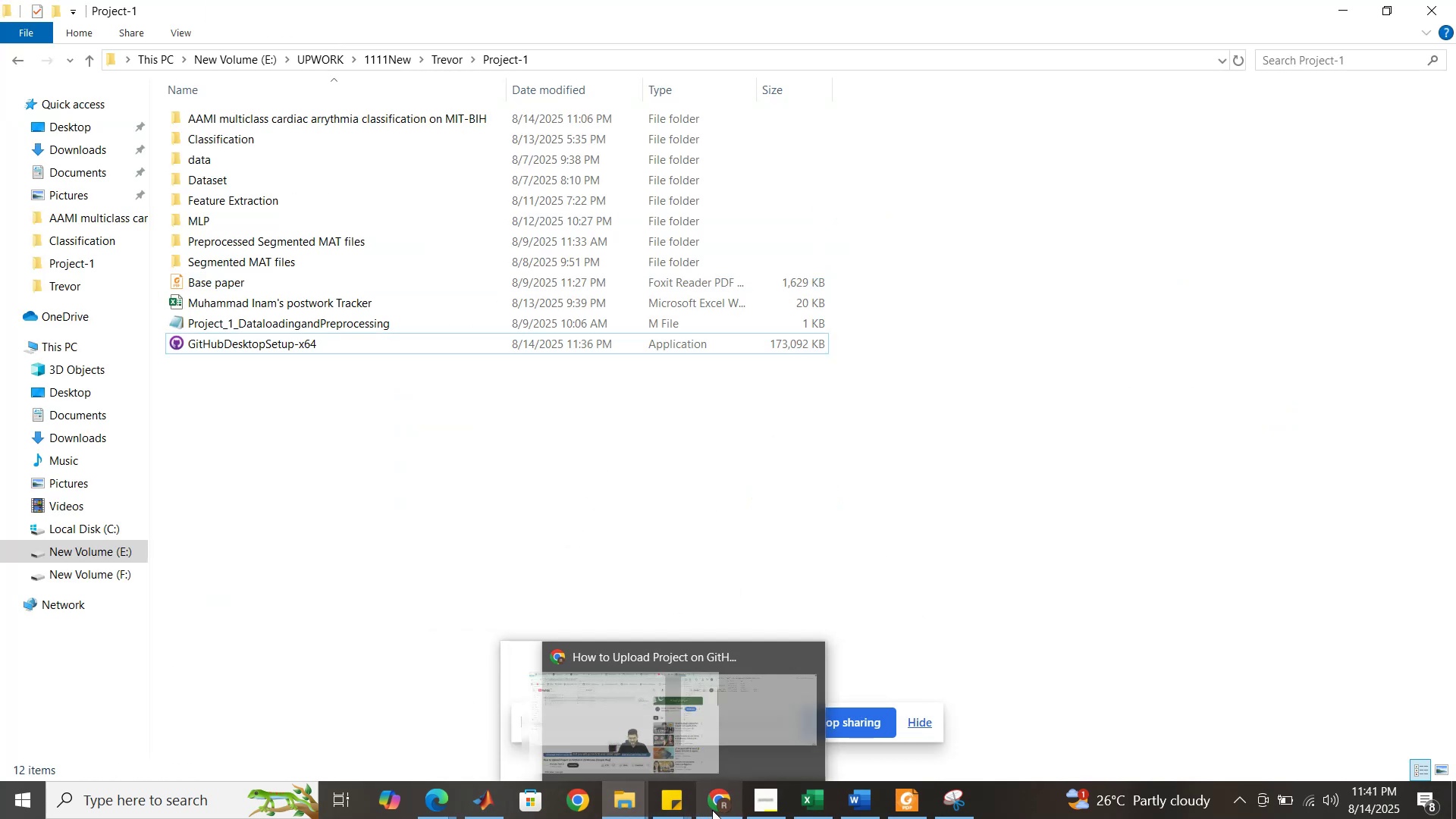 
wait(5.11)
 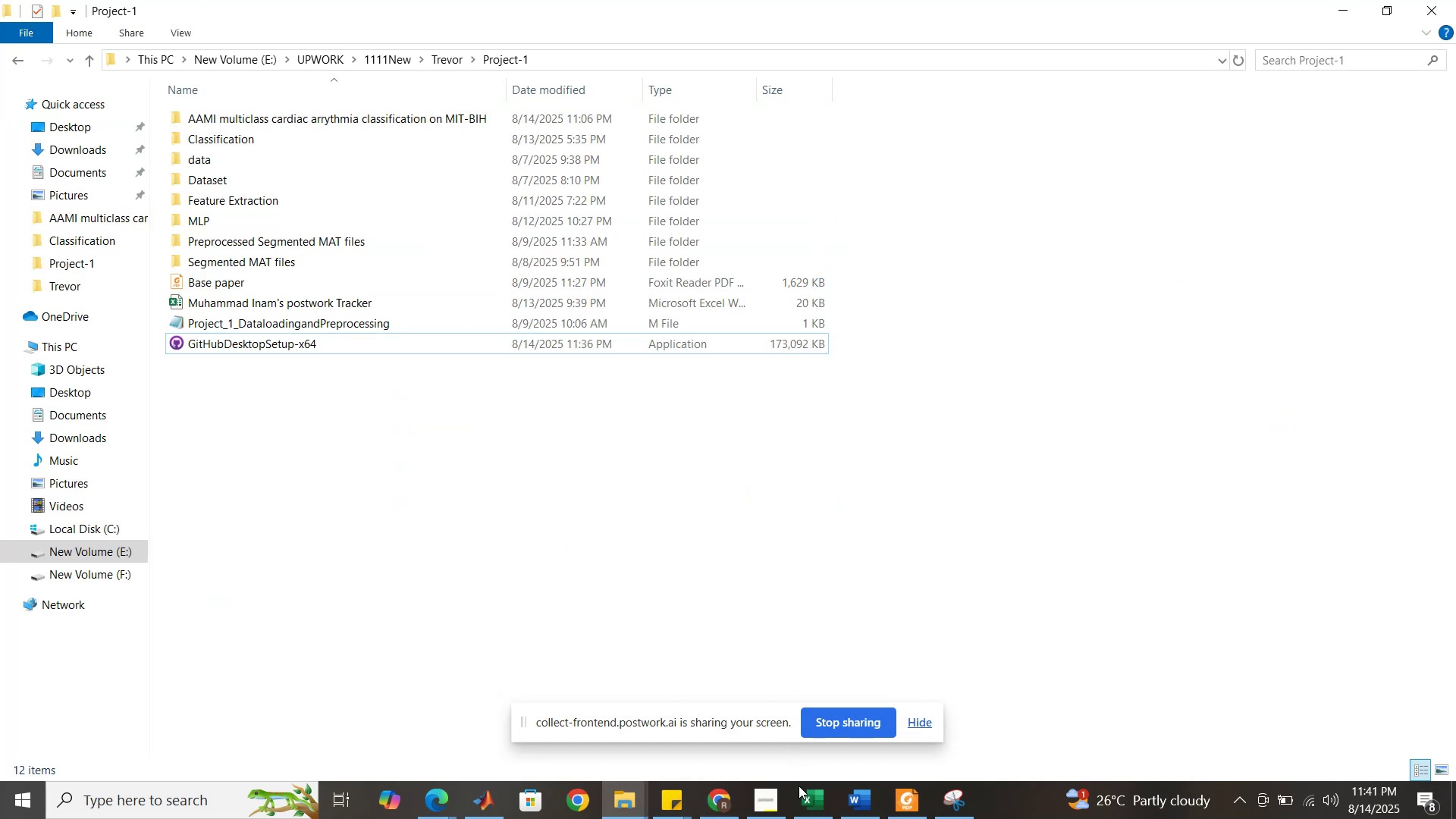 
left_click([684, 742])
 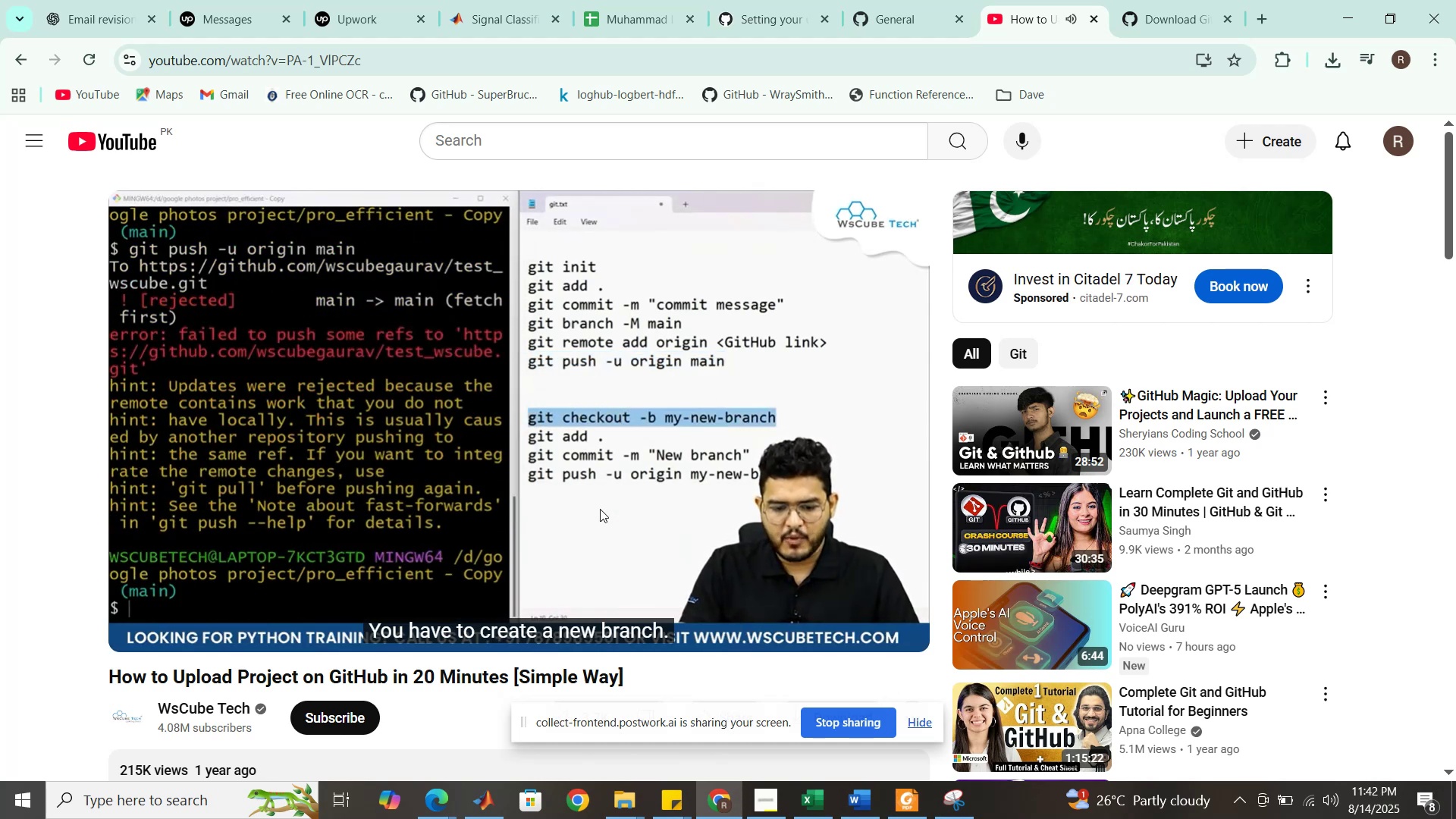 
wait(24.17)
 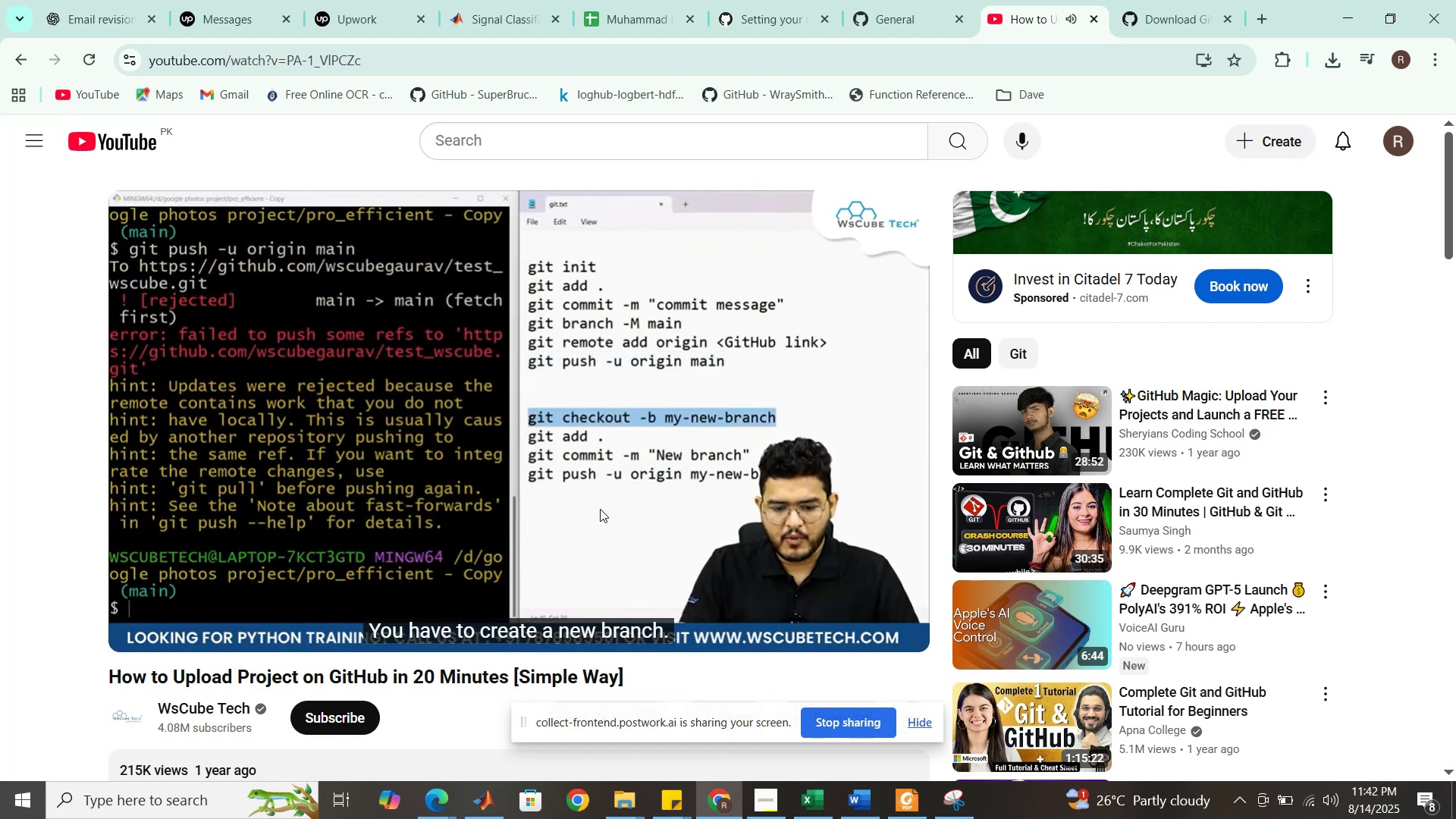 
right_click([600, 509])
 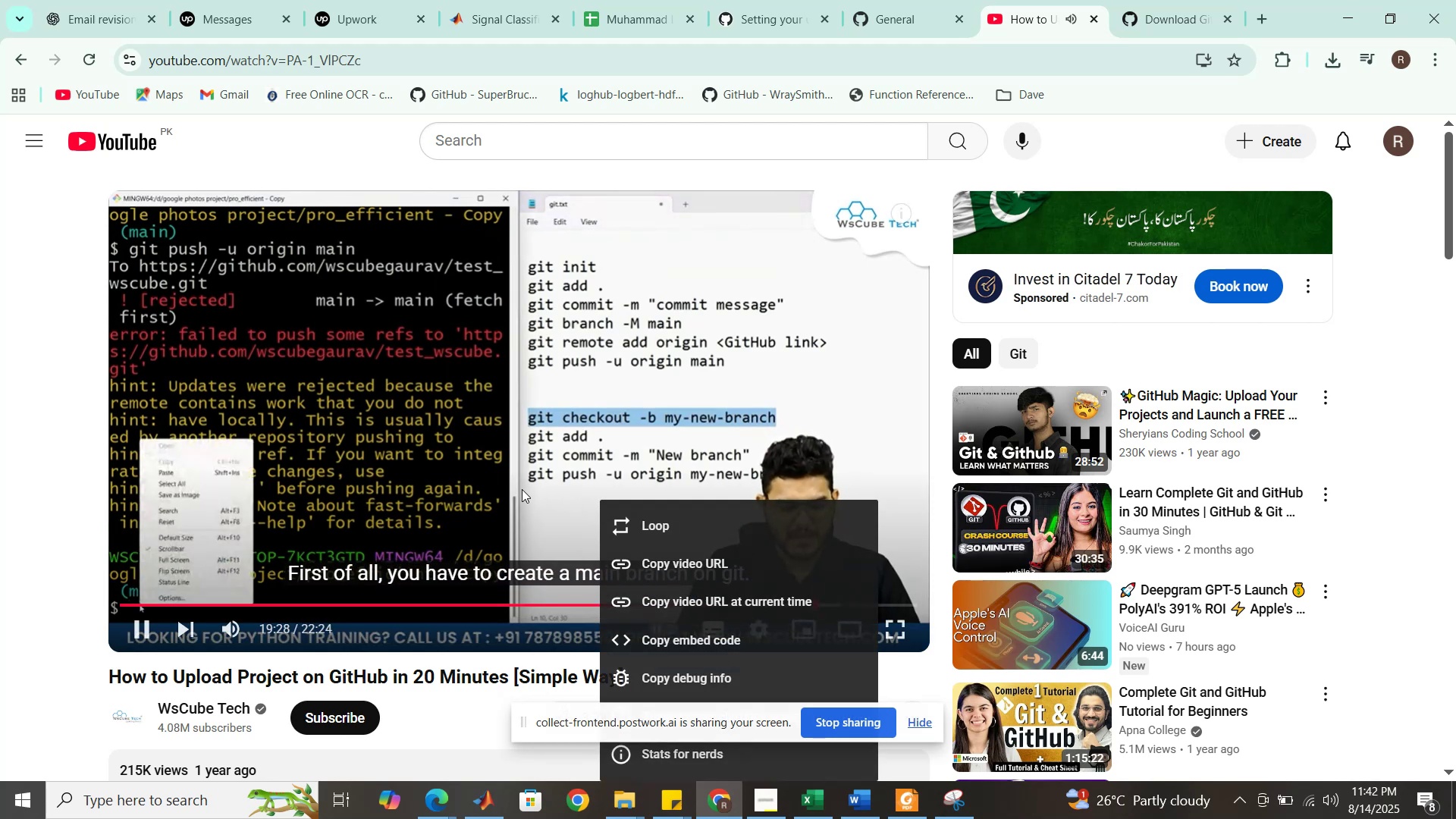 
left_click([522, 489])
 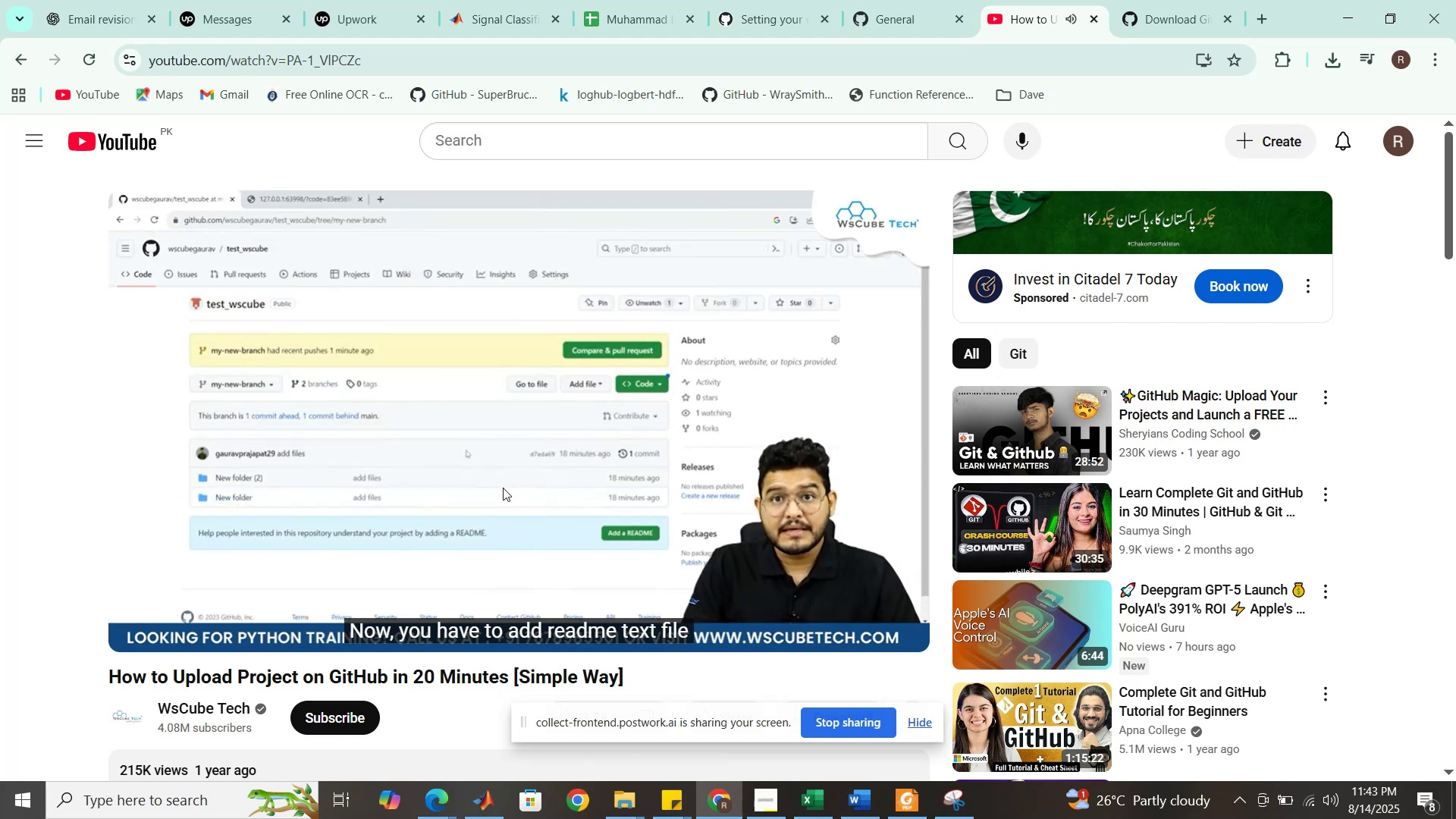 
wait(108.67)
 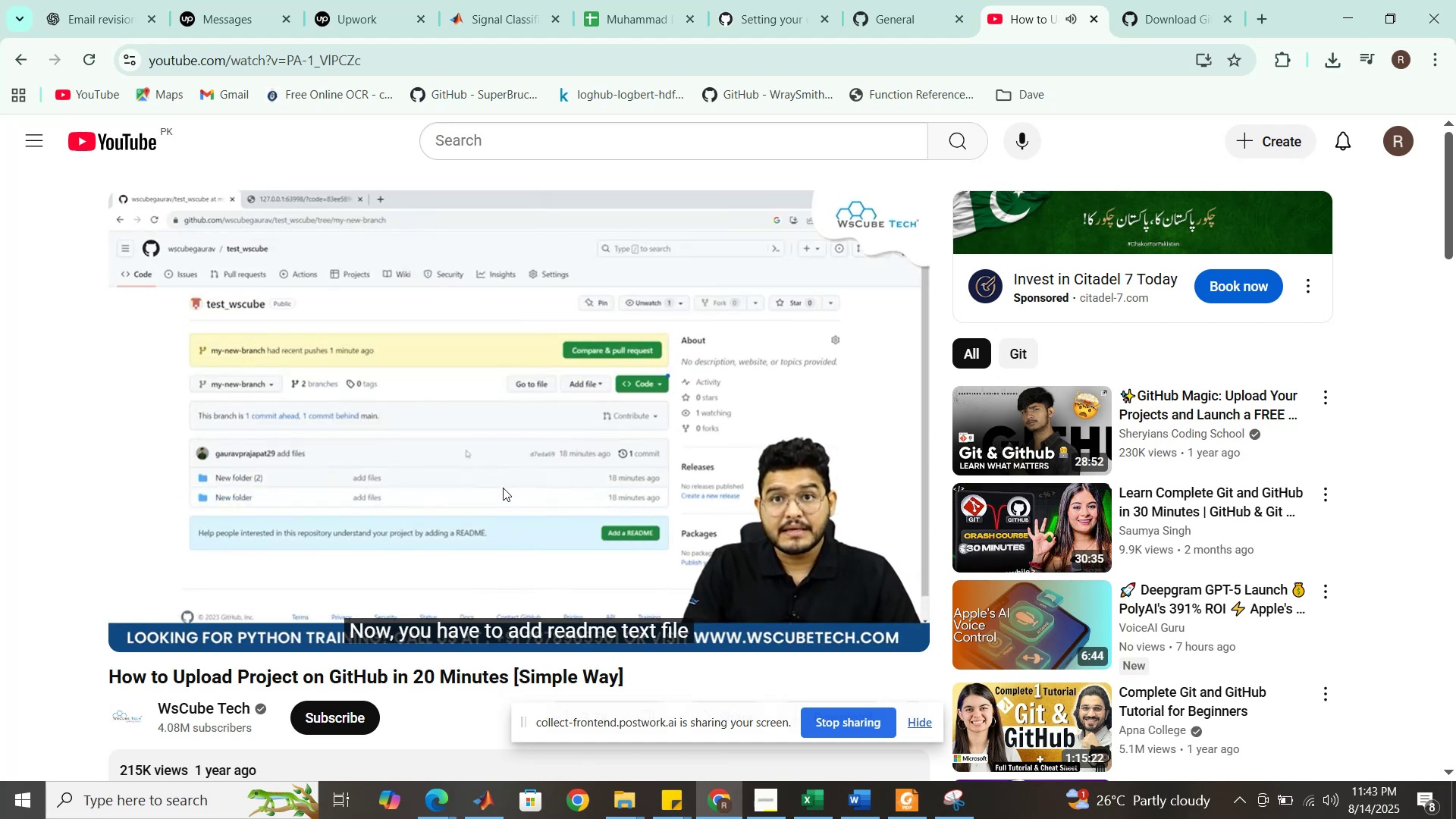 
left_click([770, 514])
 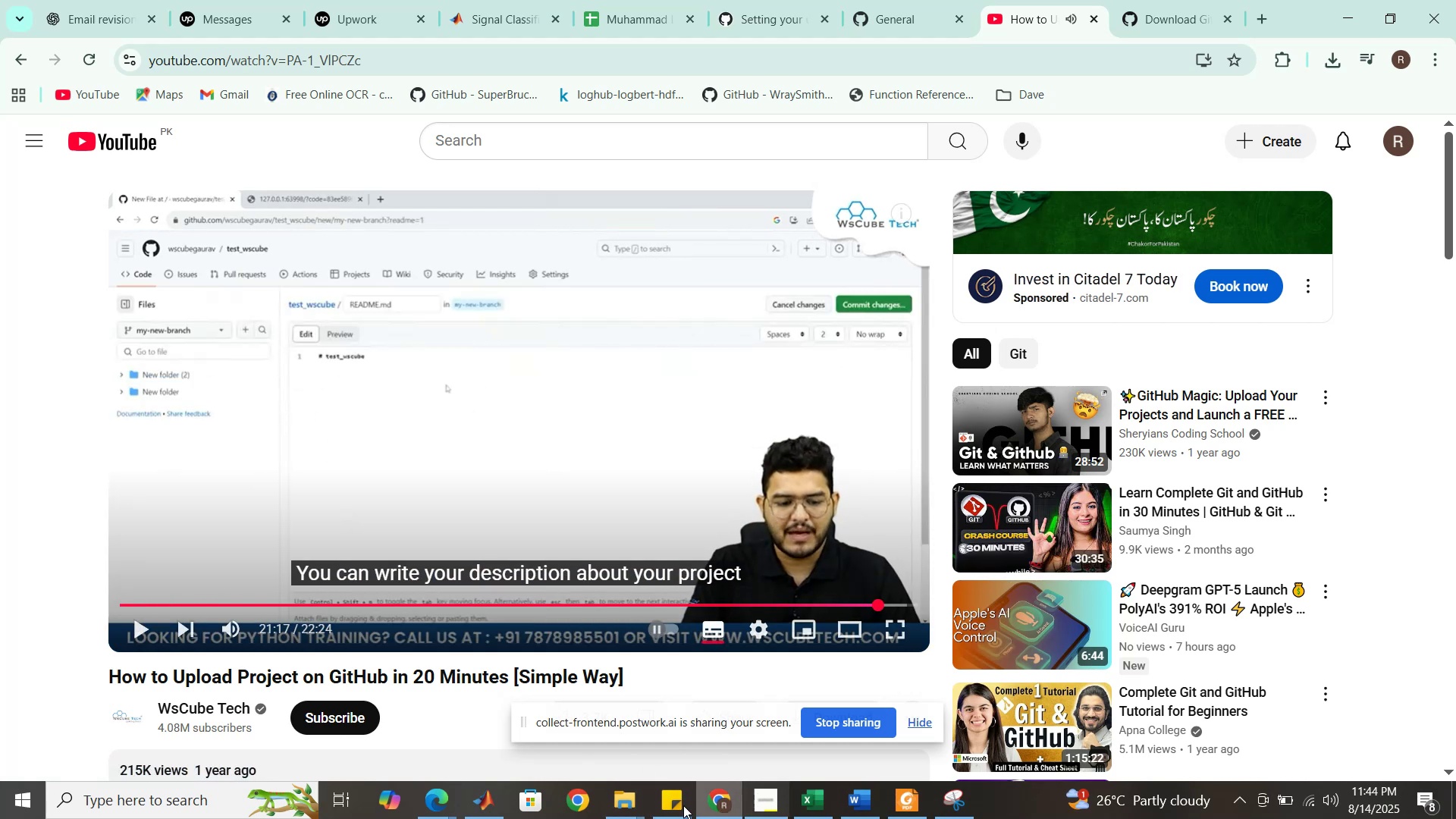 
left_click([632, 804])
 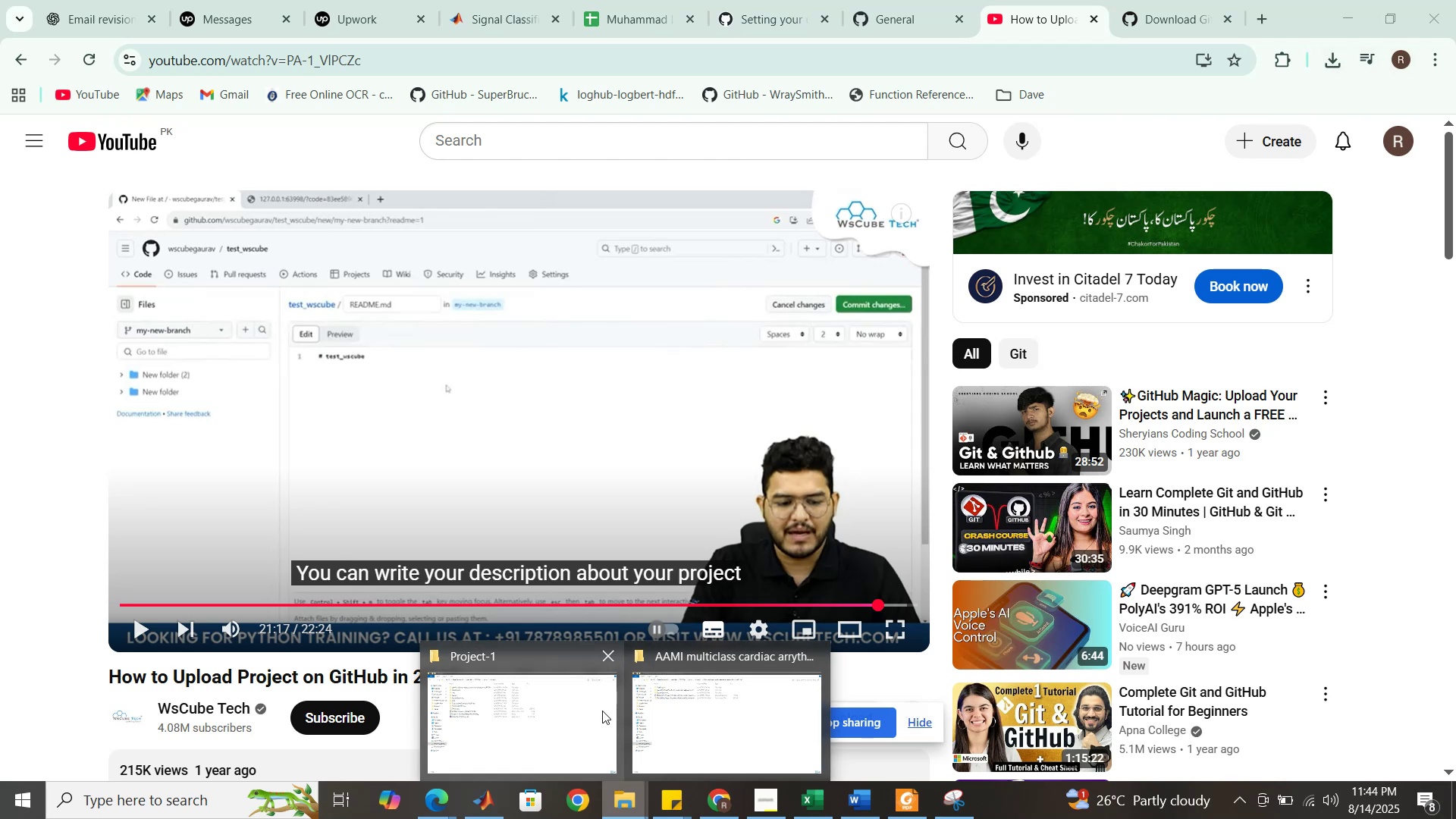 
wait(7.11)
 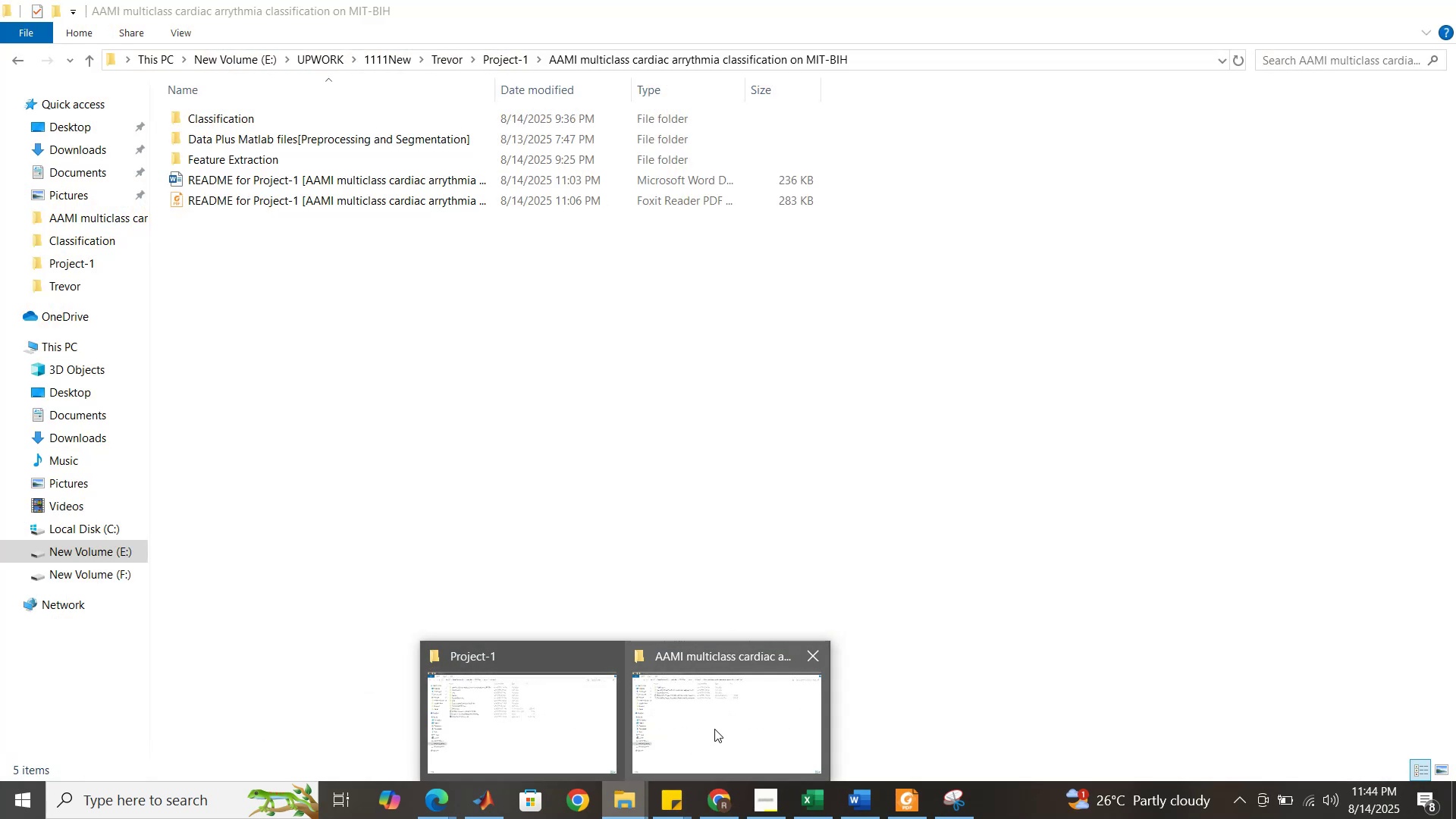 
left_click([557, 727])
 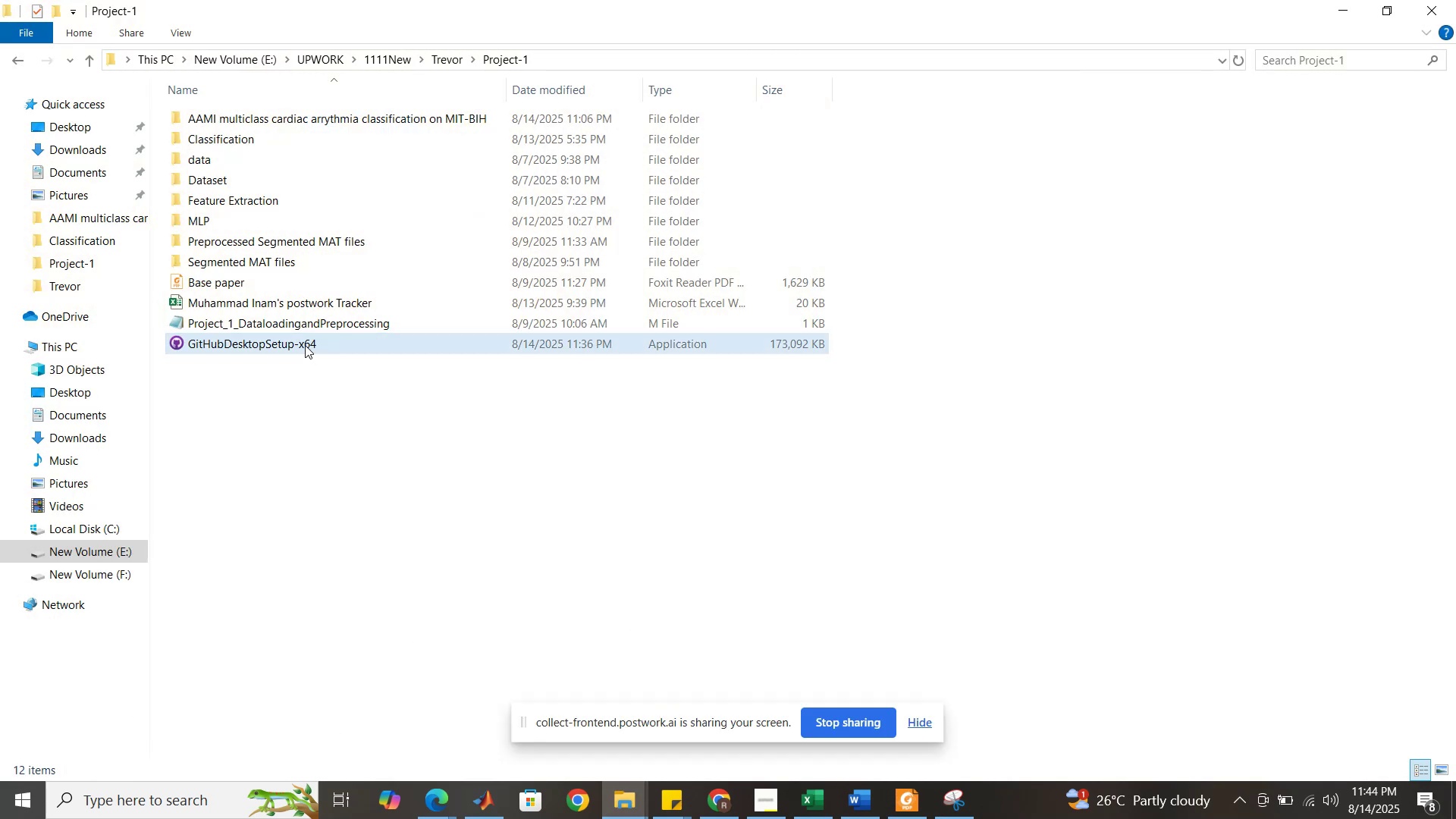 
double_click([305, 345])
 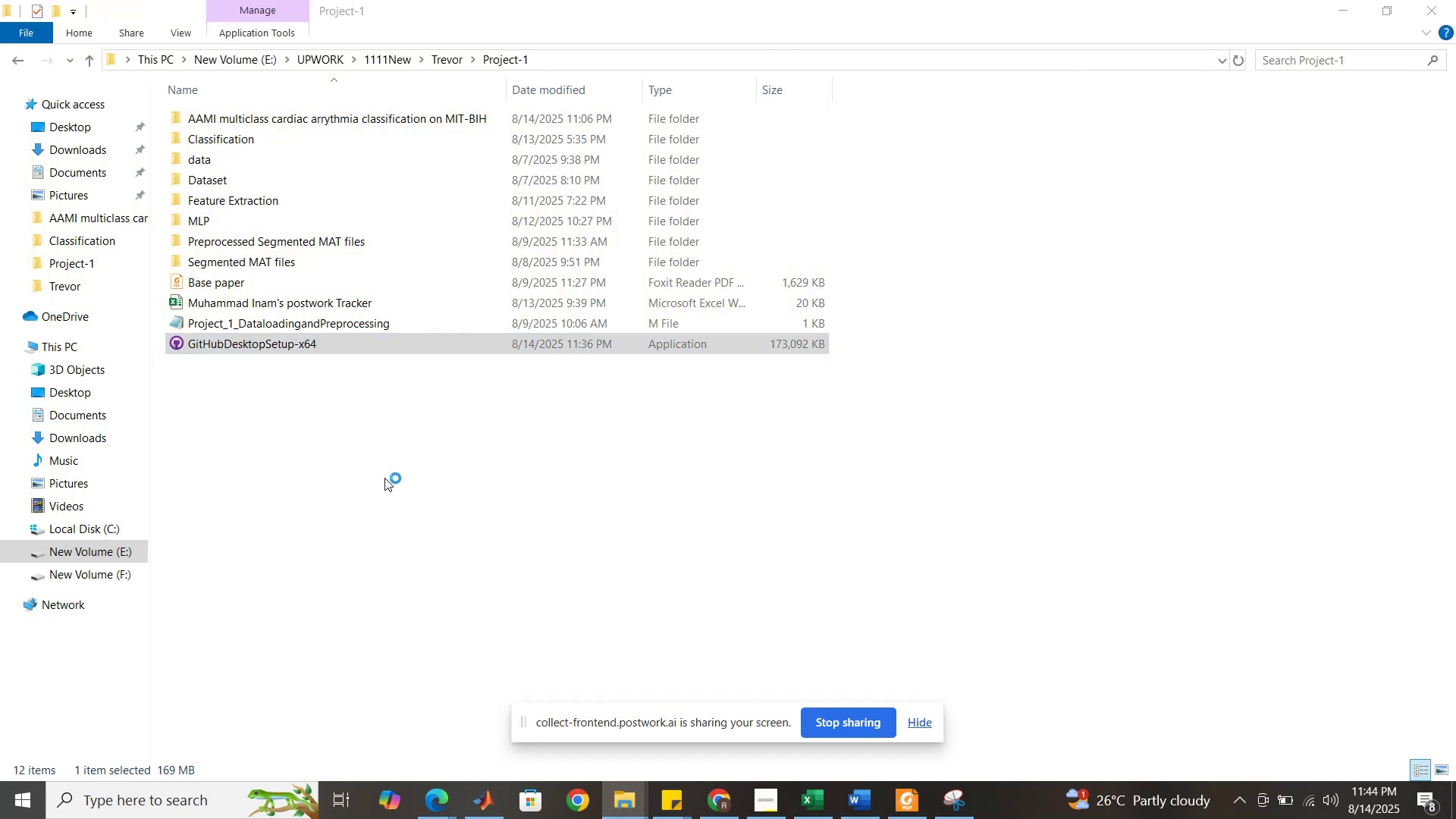 
left_click([436, 801])
 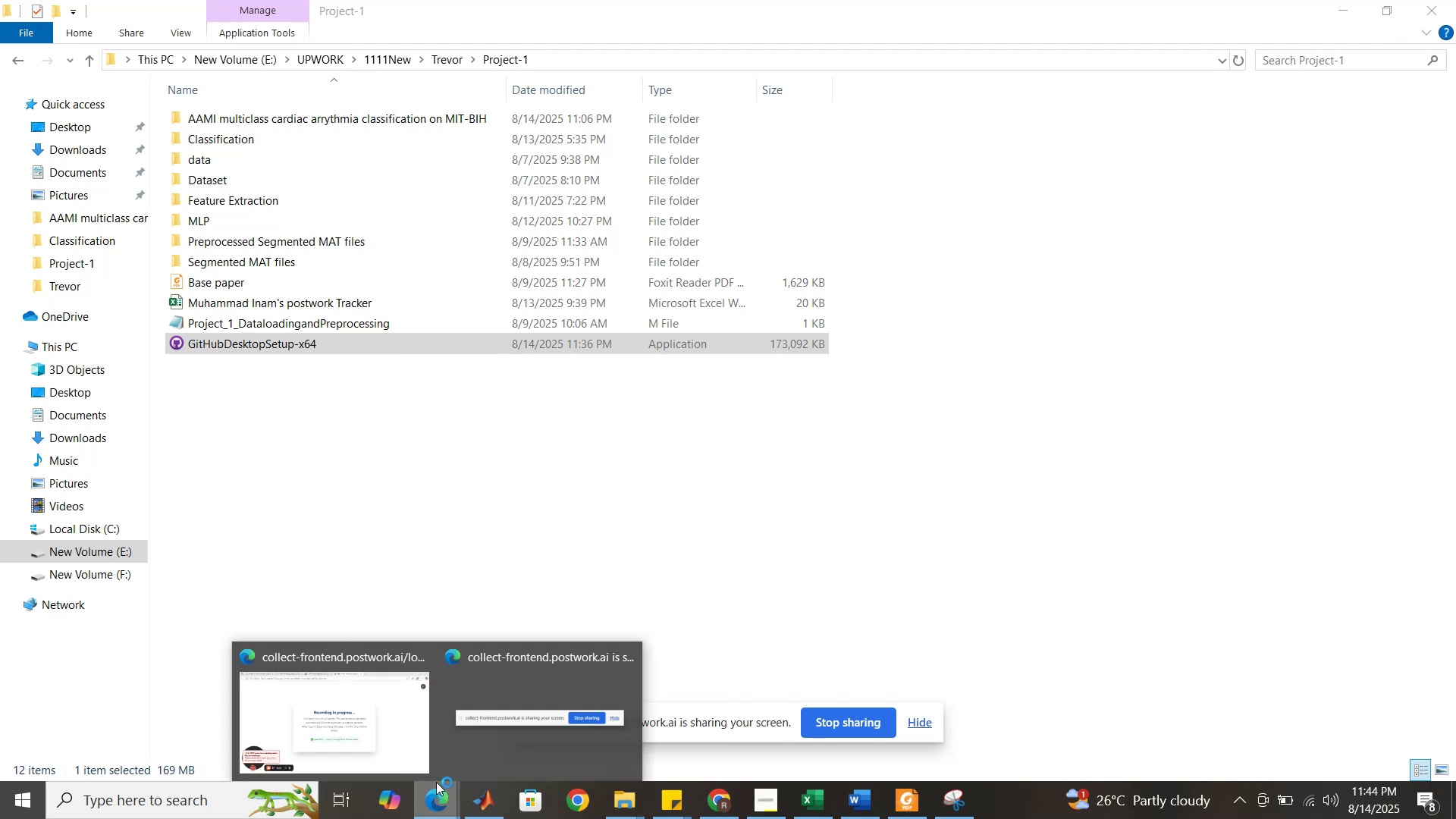 
mouse_move([429, 737])
 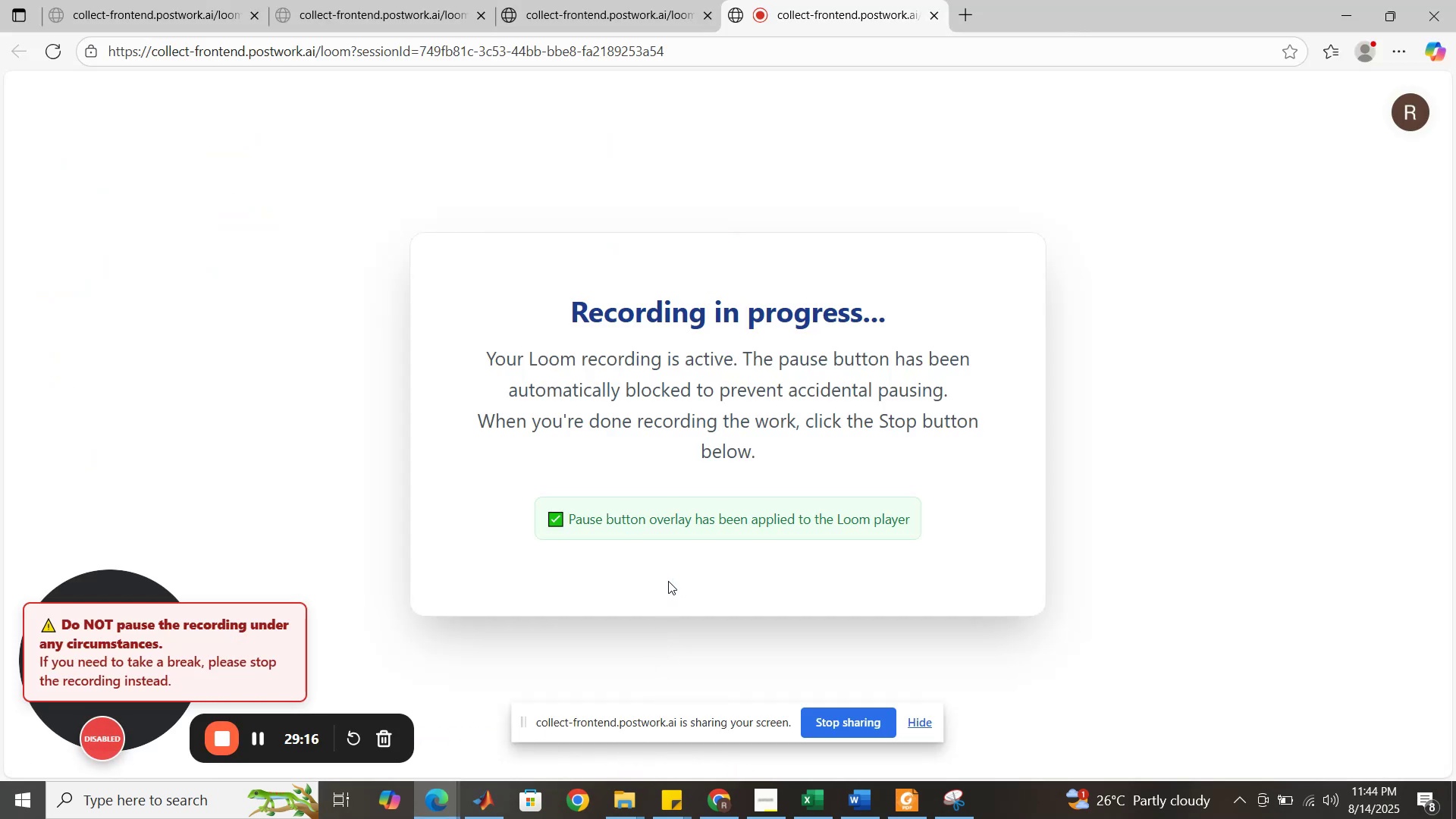 
wait(7.06)
 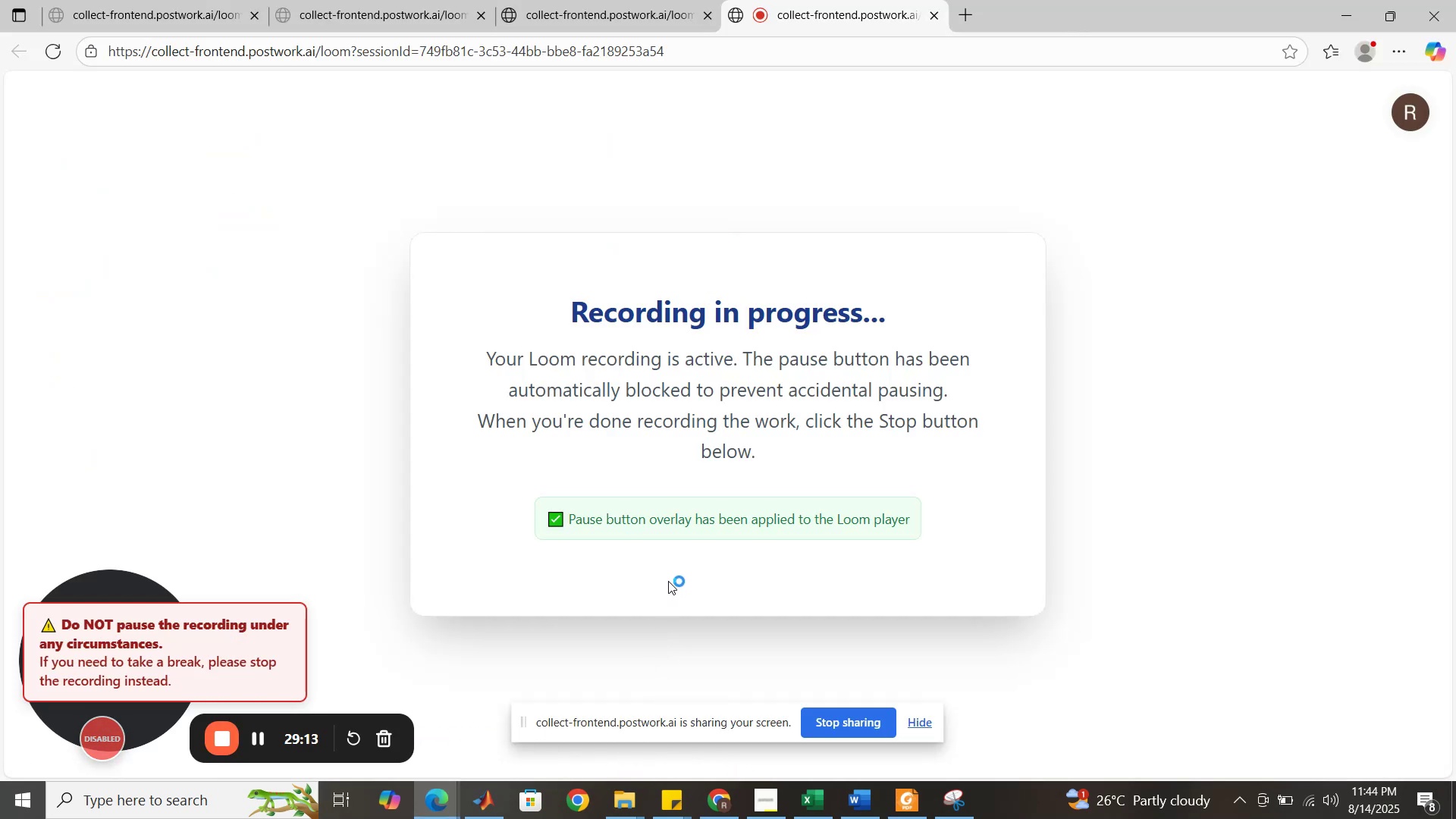 
left_click([624, 808])
 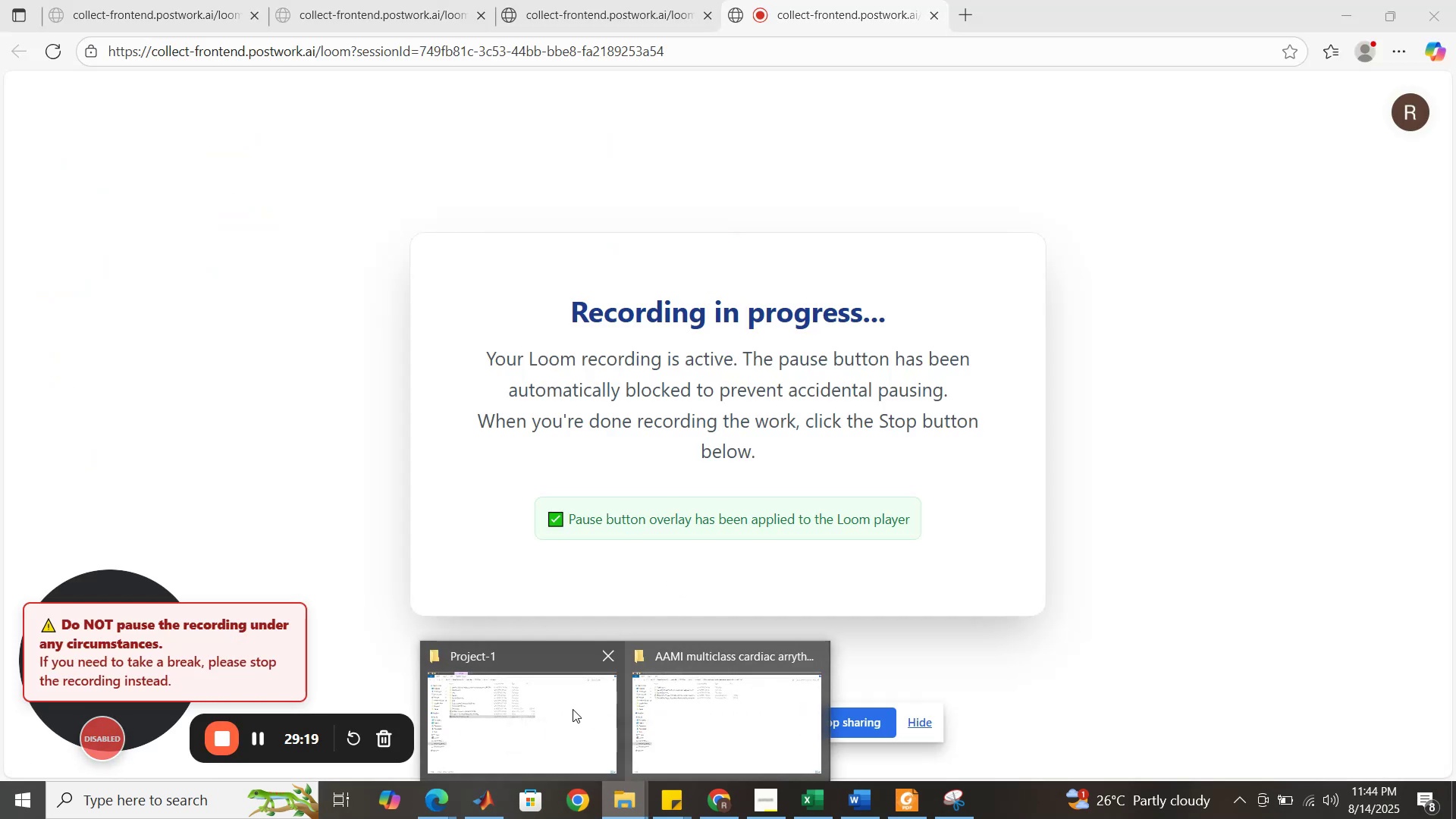 
left_click([569, 708])
 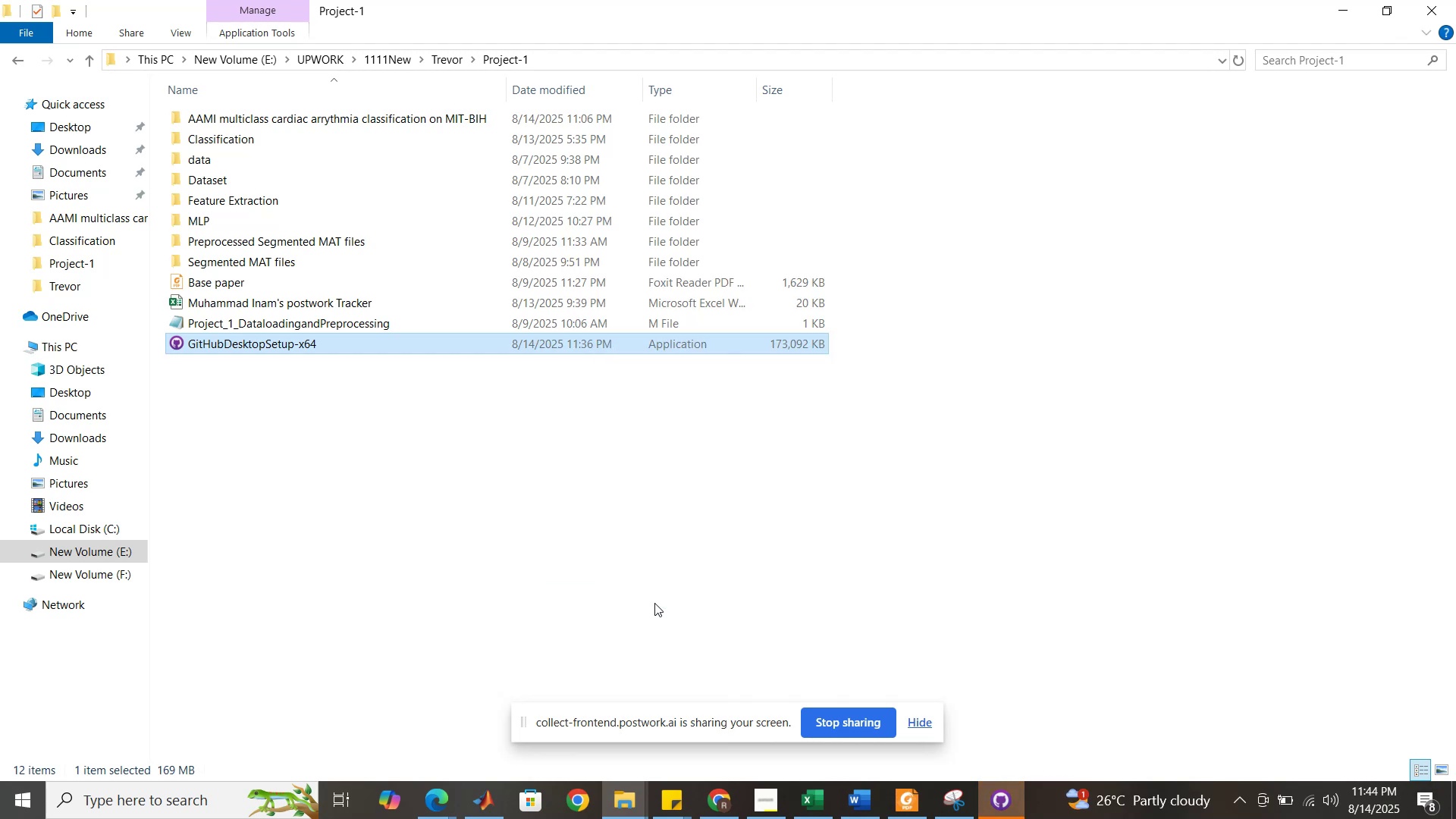 
wait(27.58)
 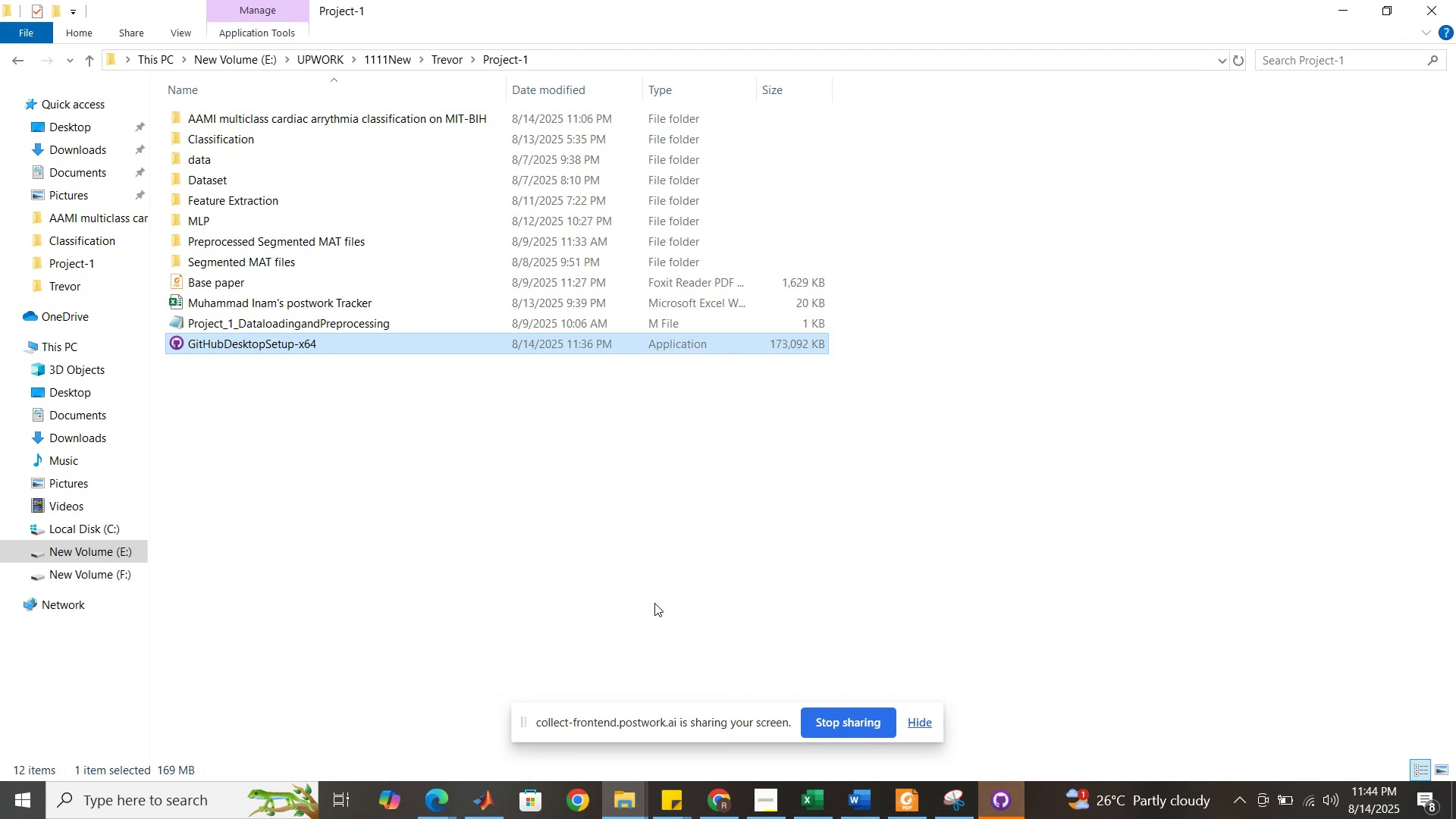 
left_click([996, 805])
 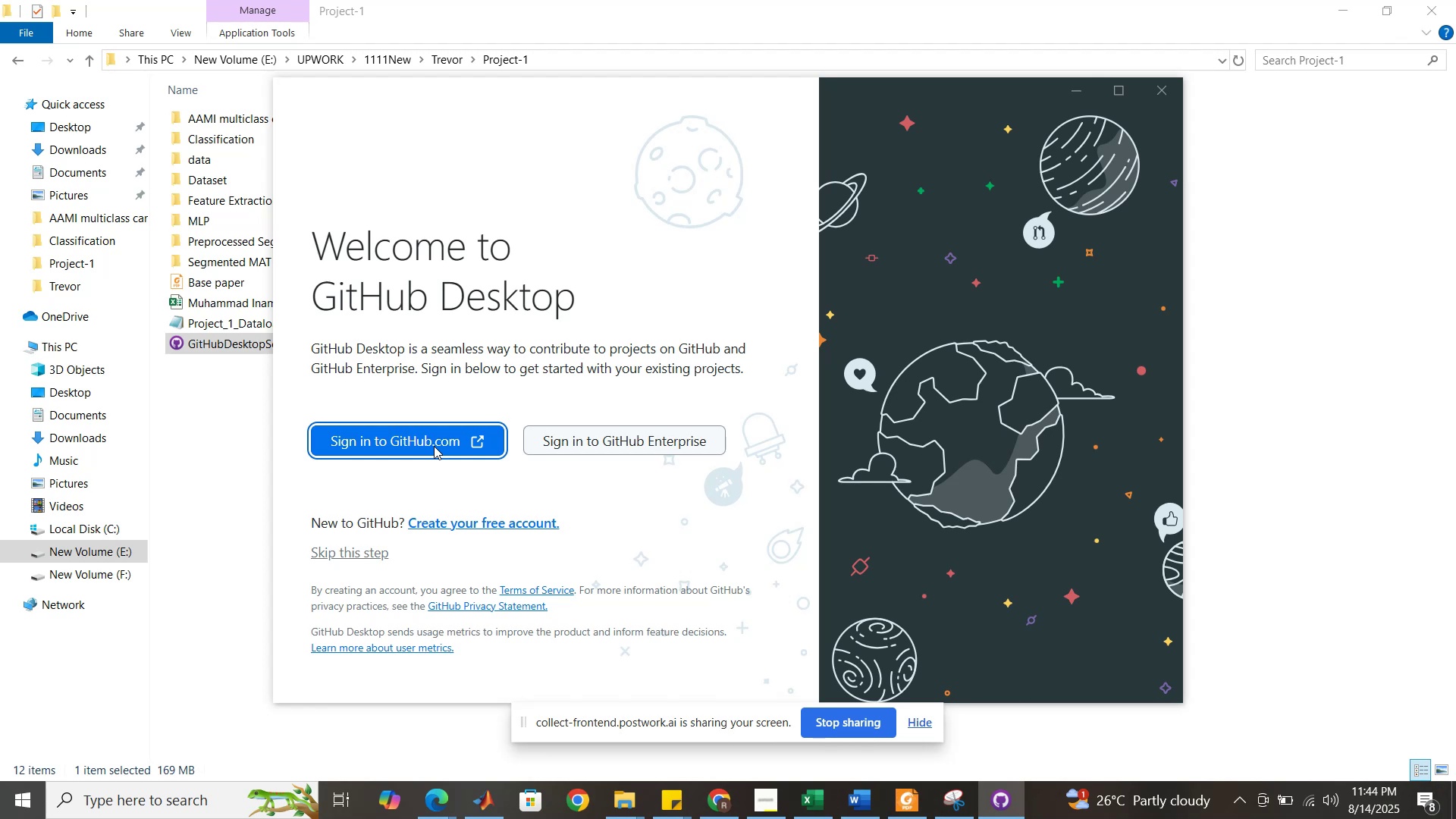 
left_click([434, 446])
 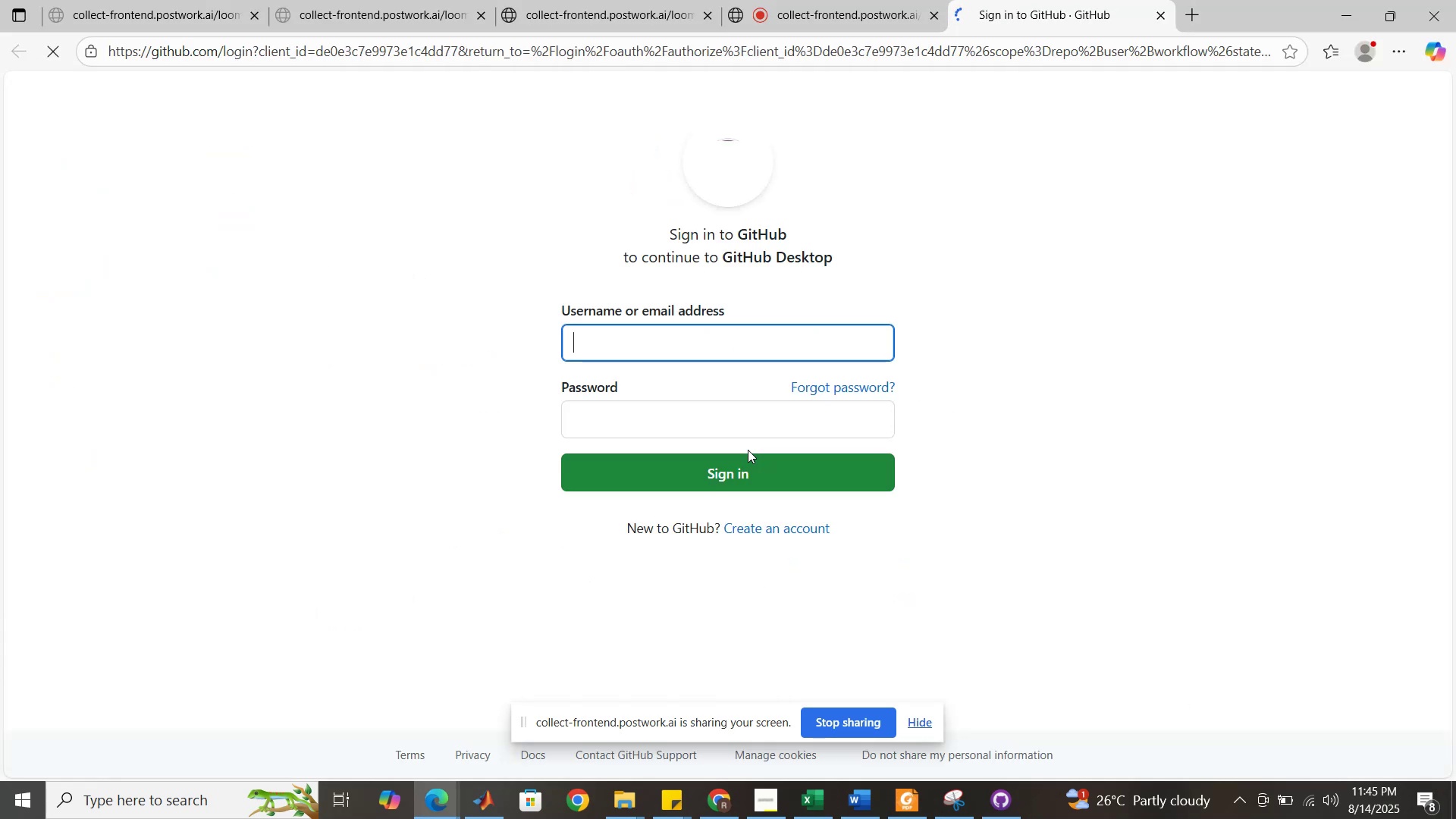 
left_click([665, 333])
 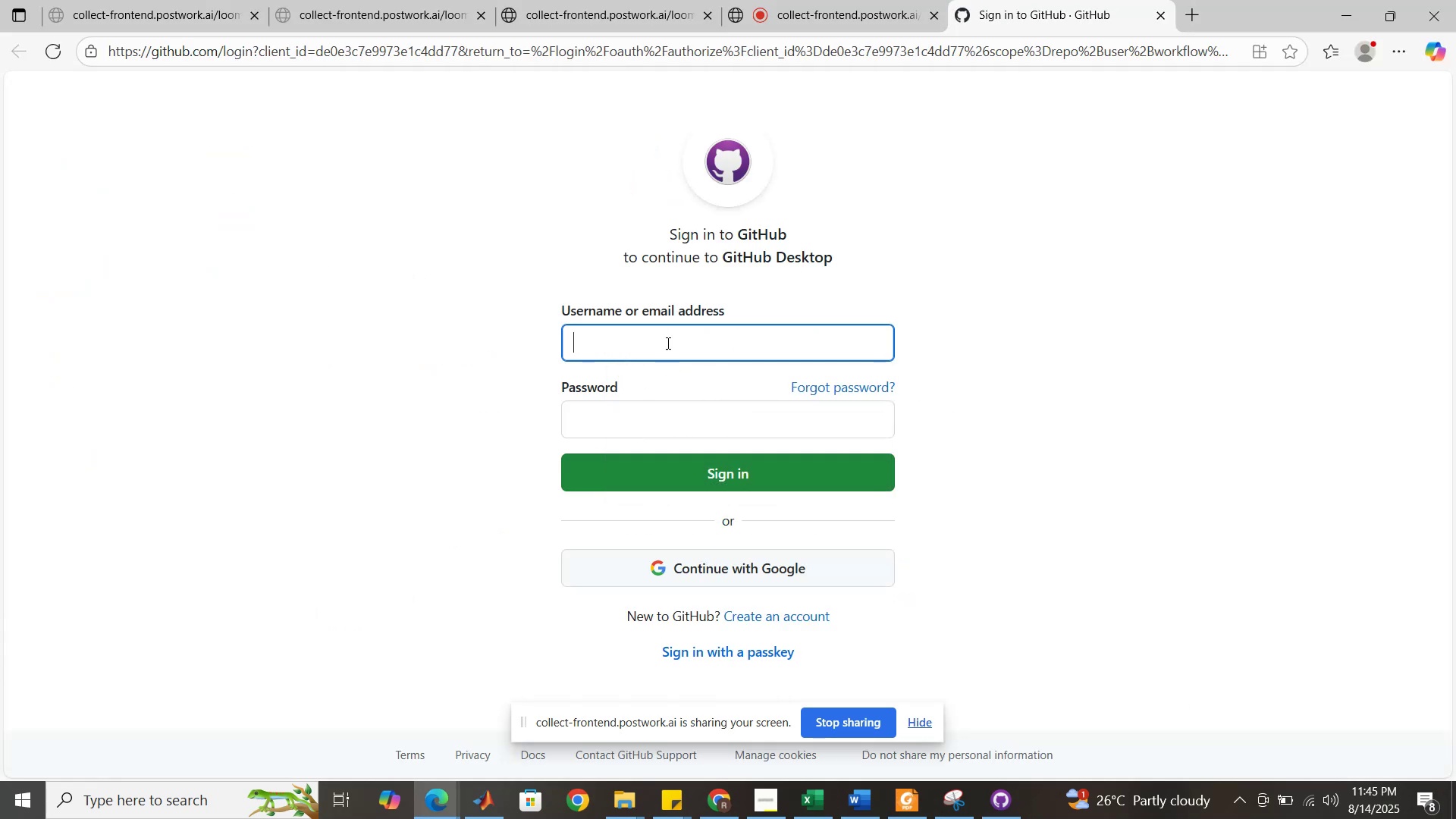 
left_click([667, 342])
 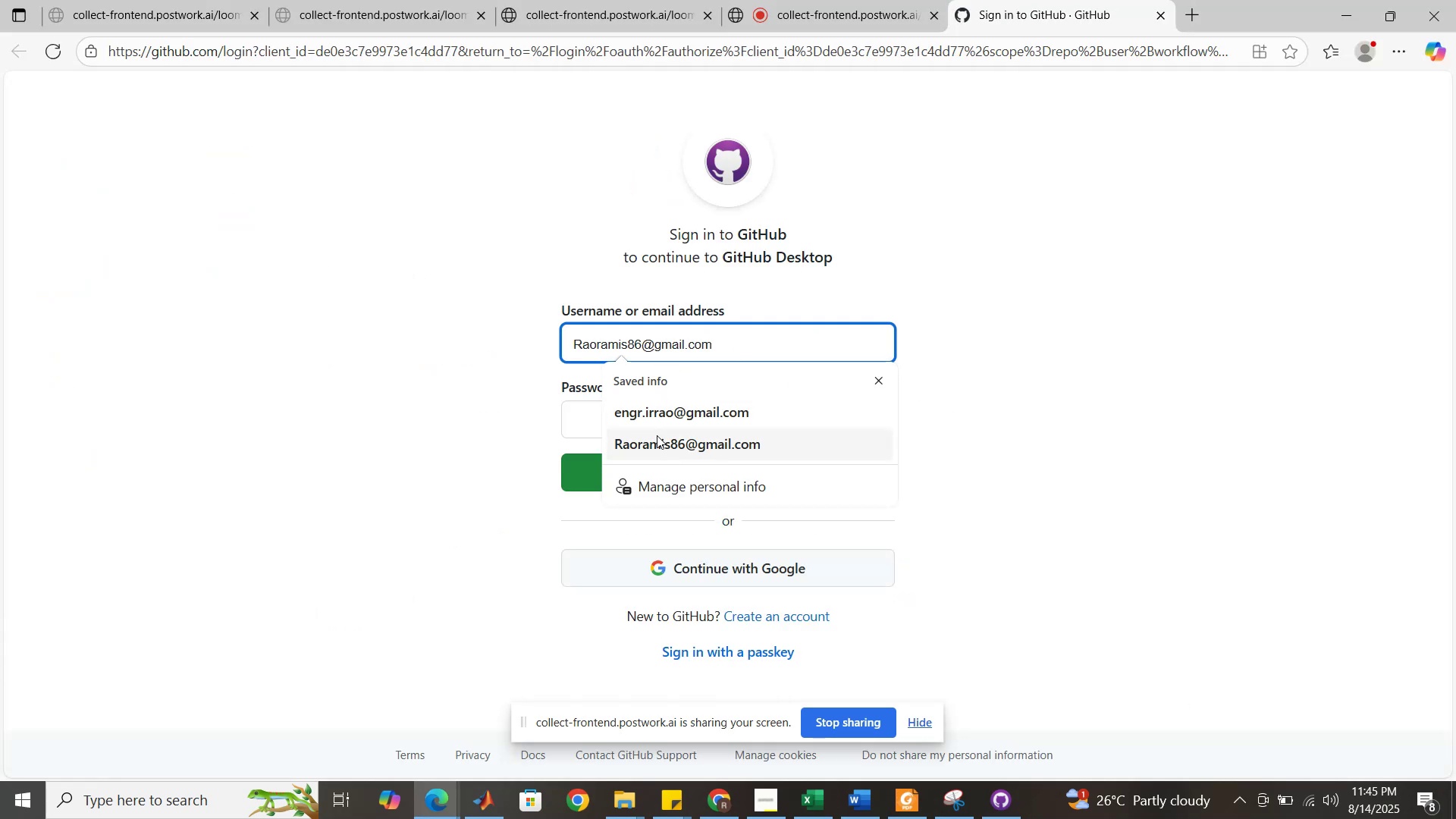 
left_click([657, 435])
 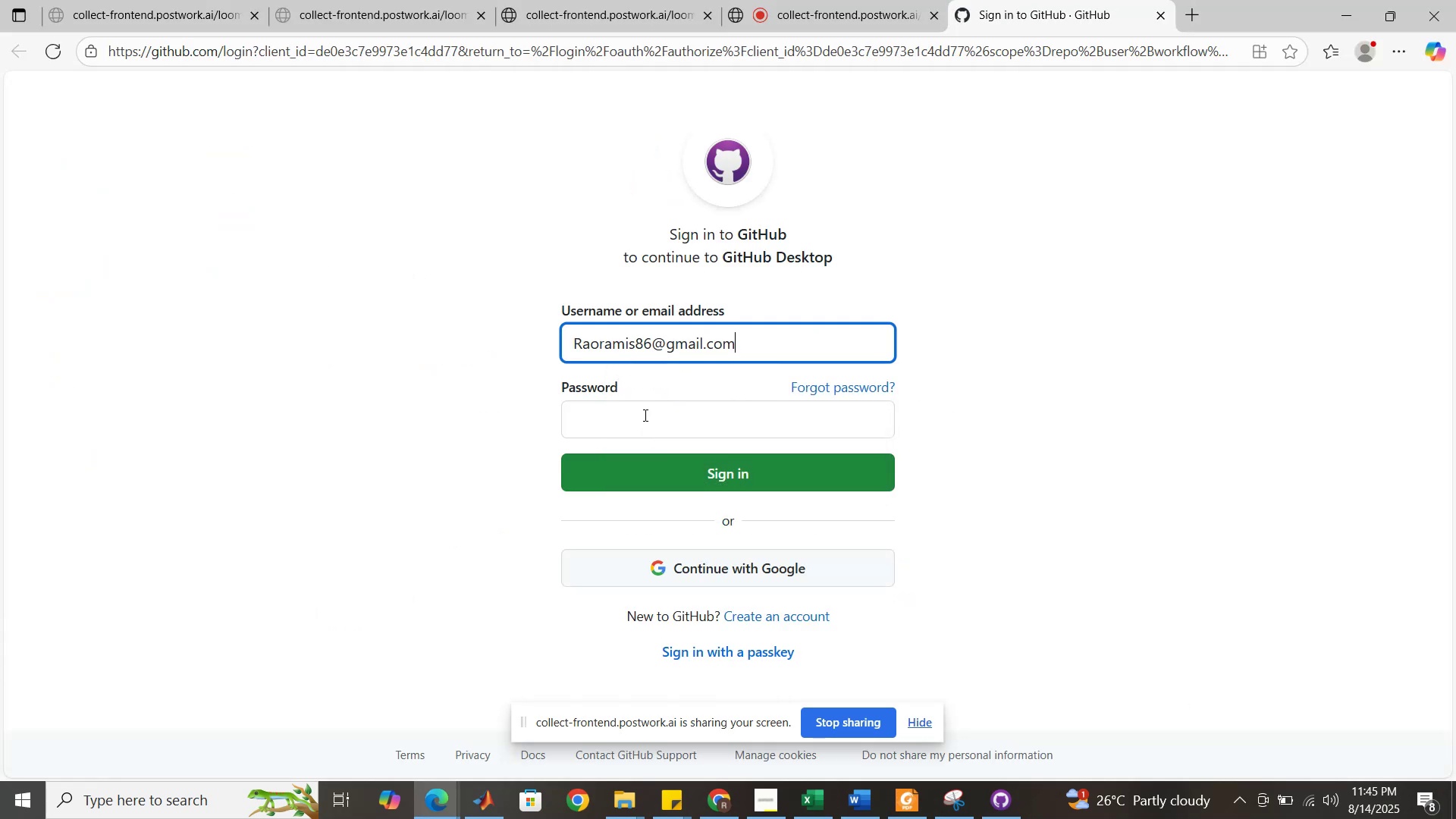 
left_click([644, 415])
 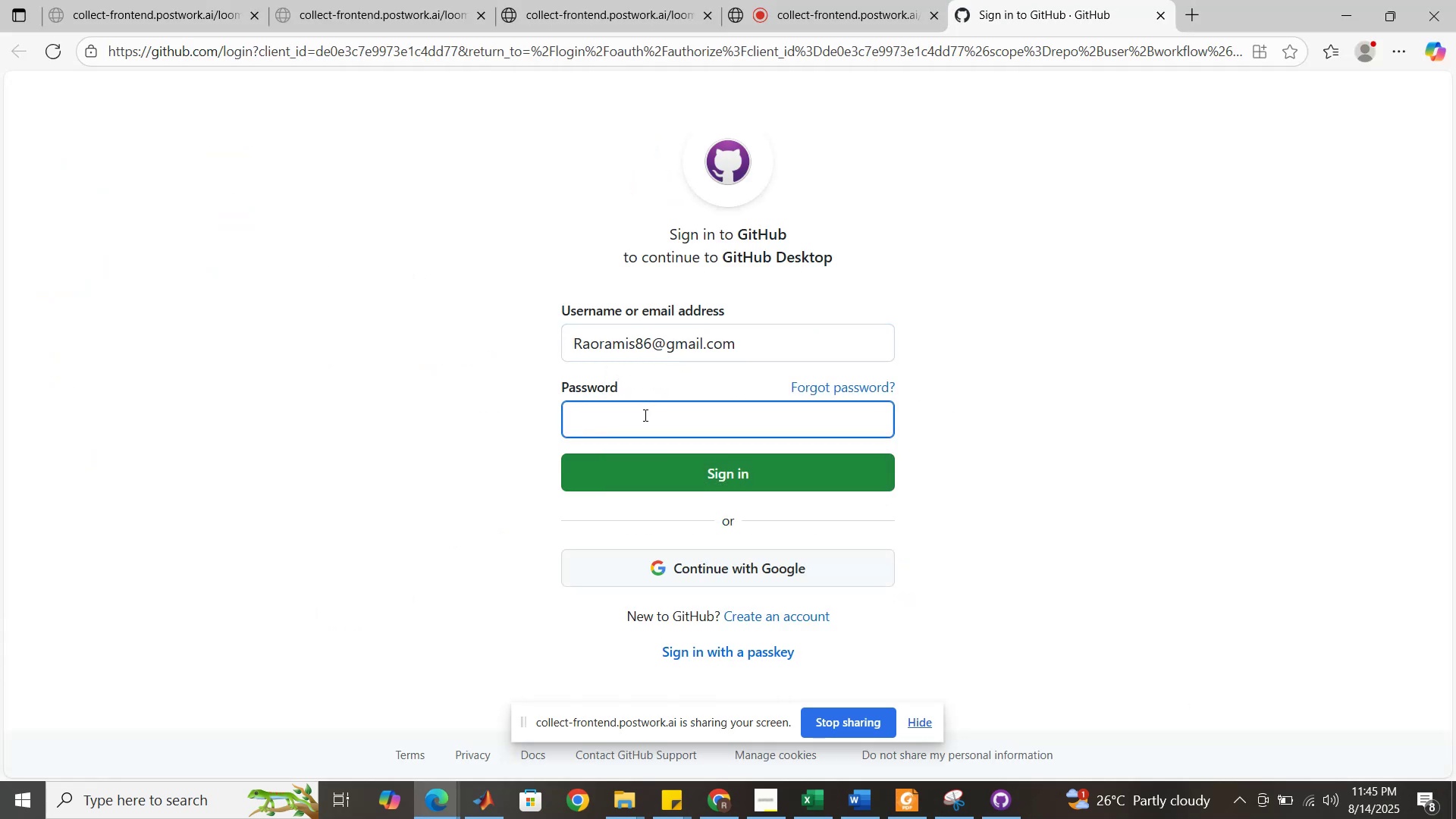 
double_click([644, 415])
 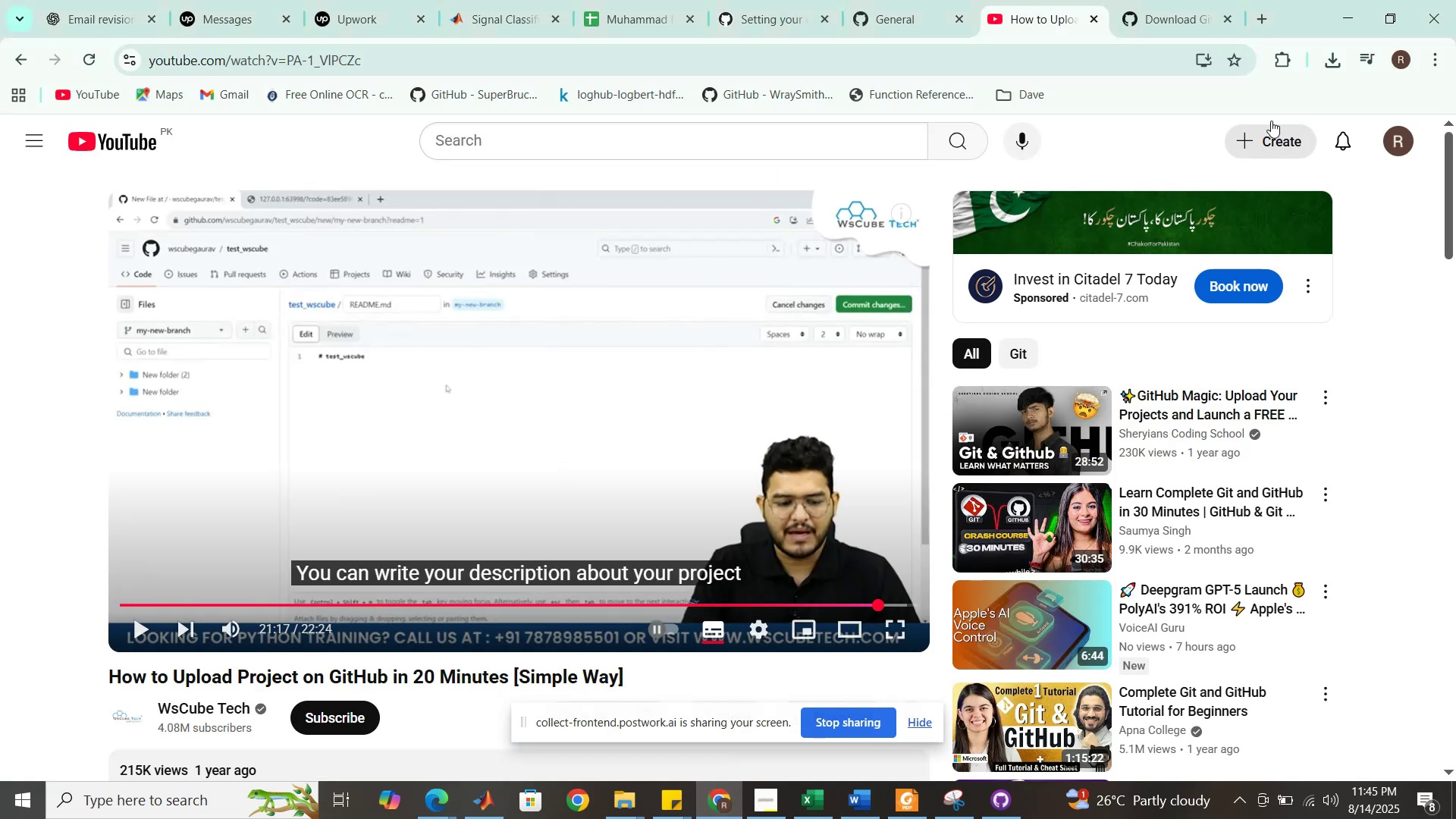 
mouse_move([1244, 29])
 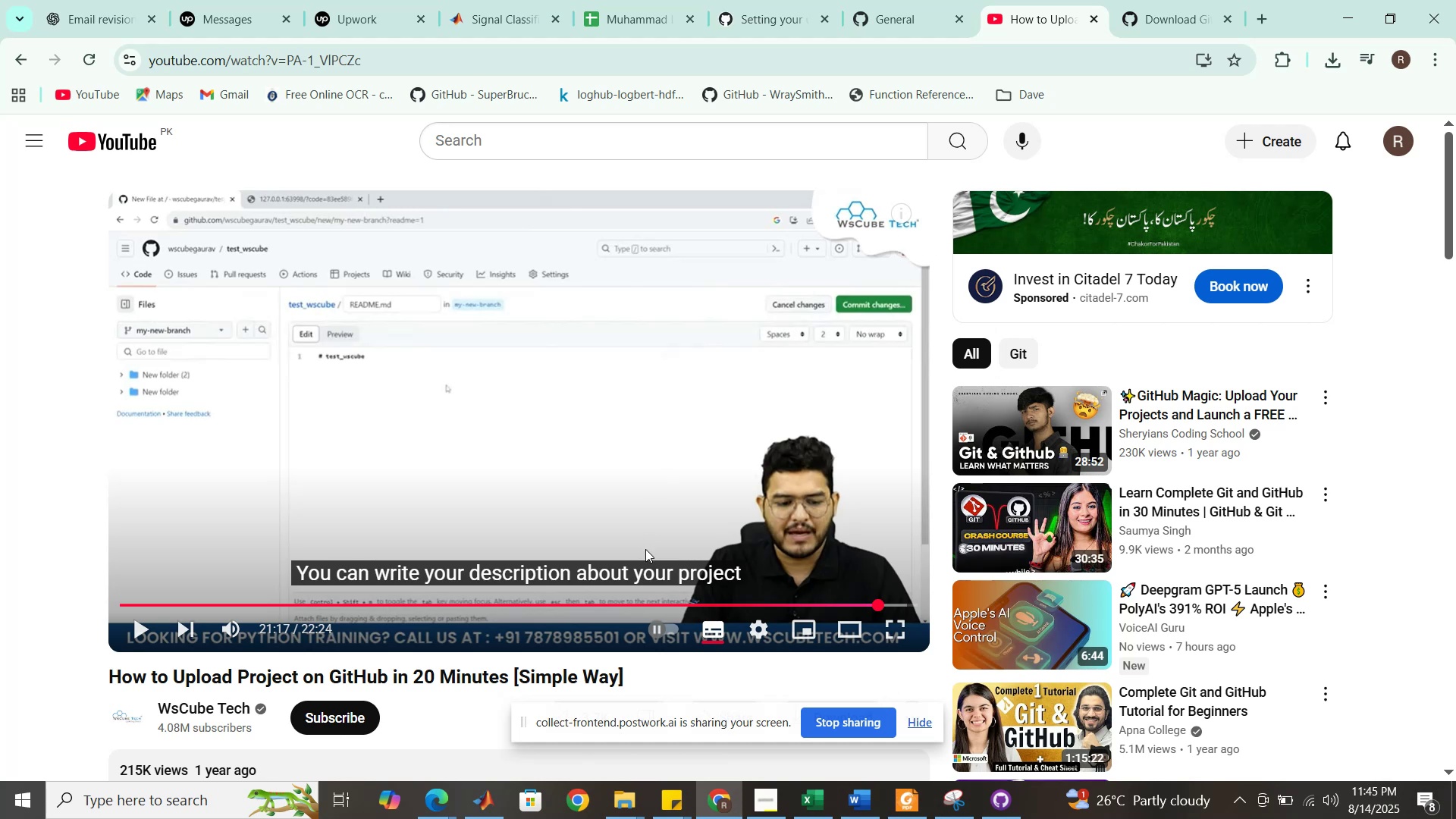 
wait(14.04)
 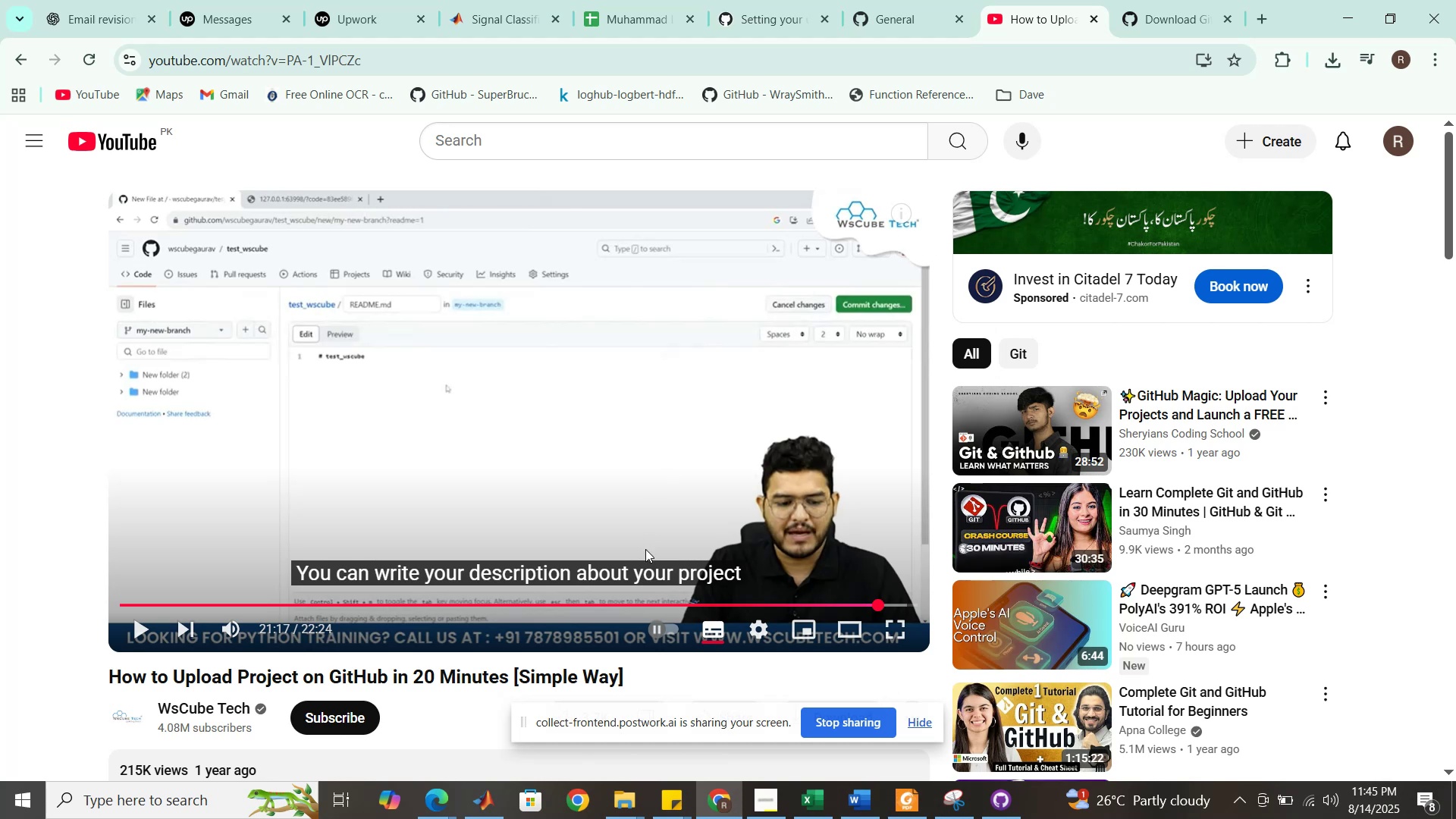 
left_click([601, 606])
 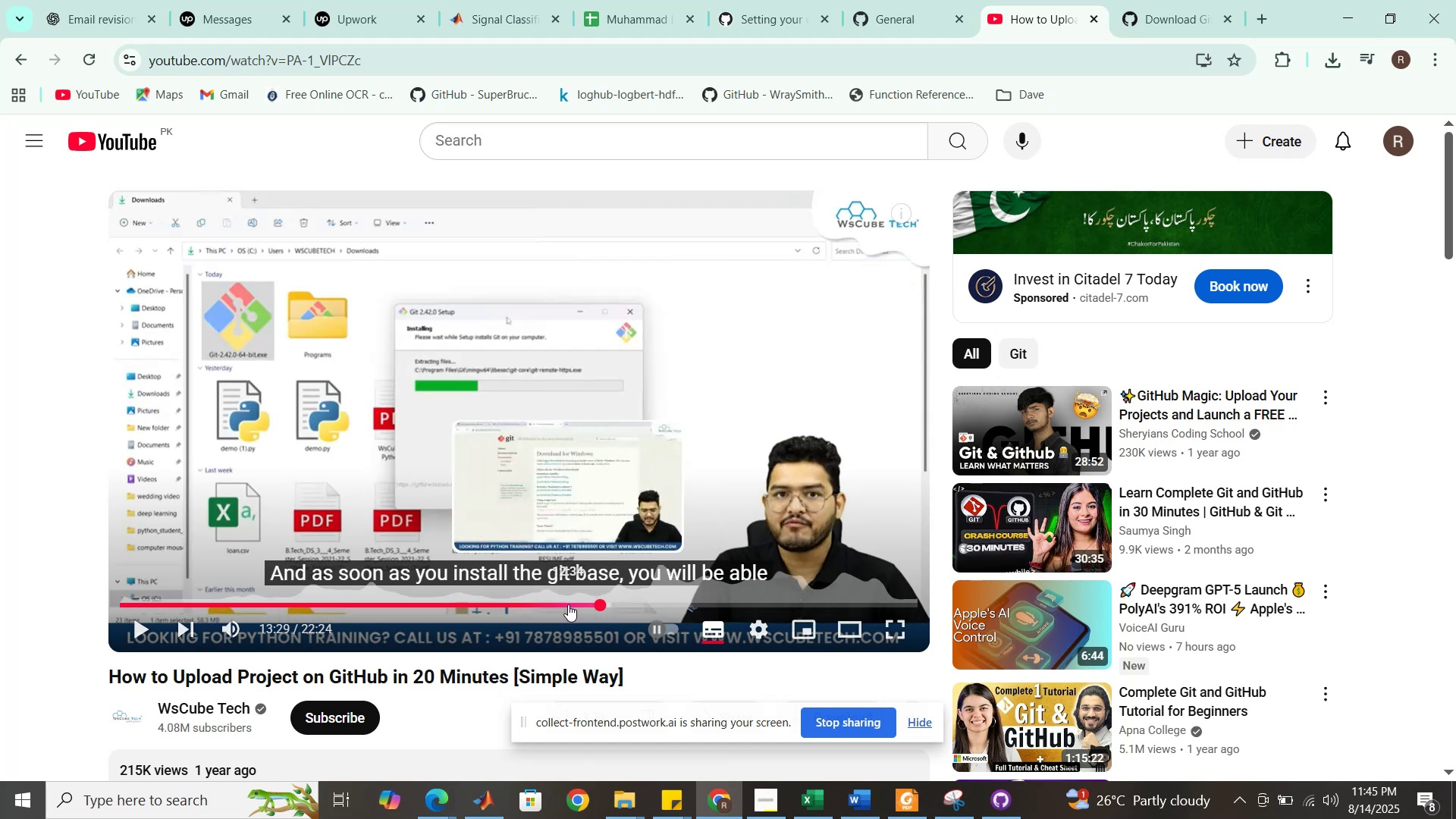 
left_click([568, 604])
 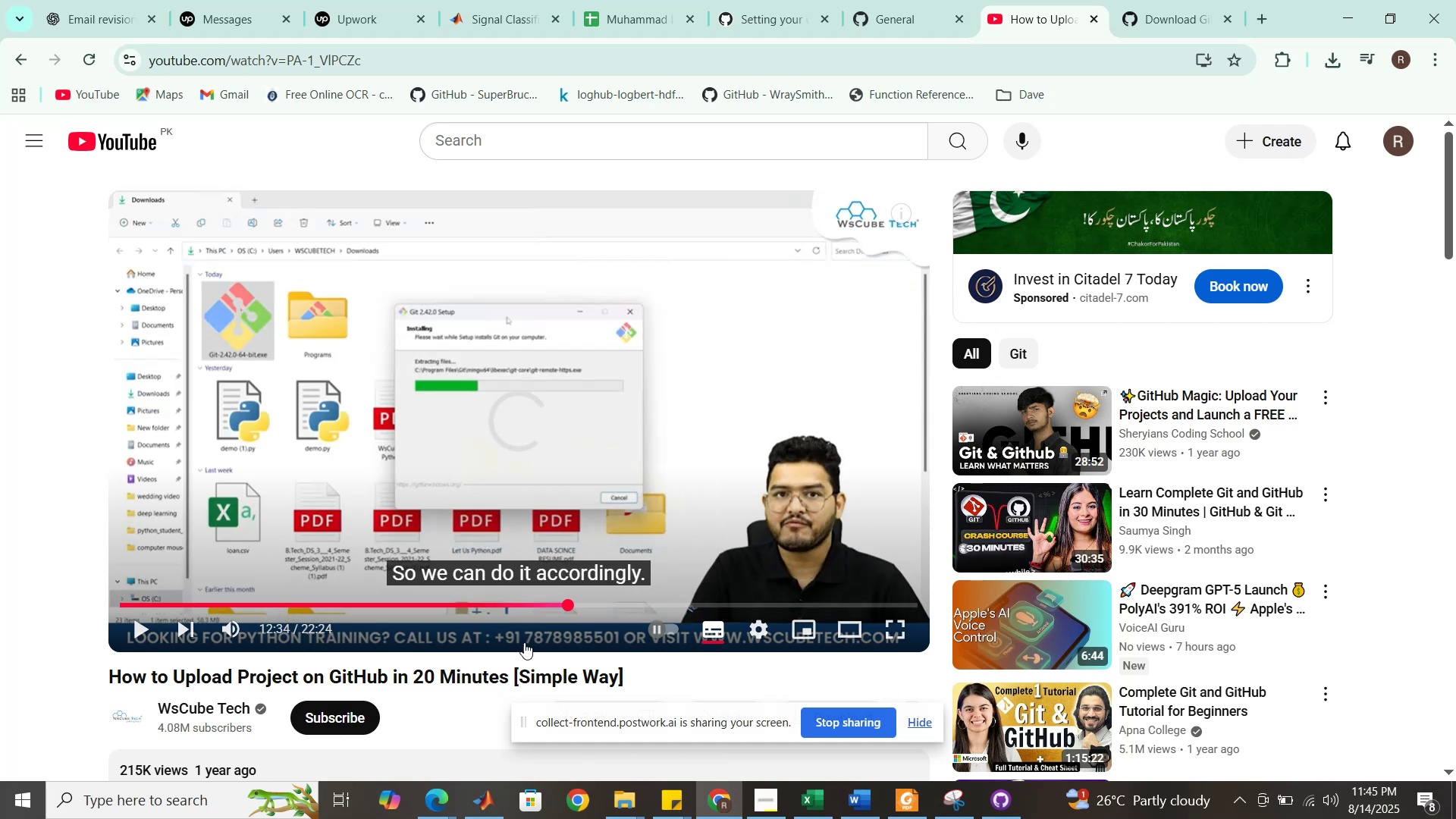 
scroll: coordinate [393, 660], scroll_direction: down, amount: 3.0
 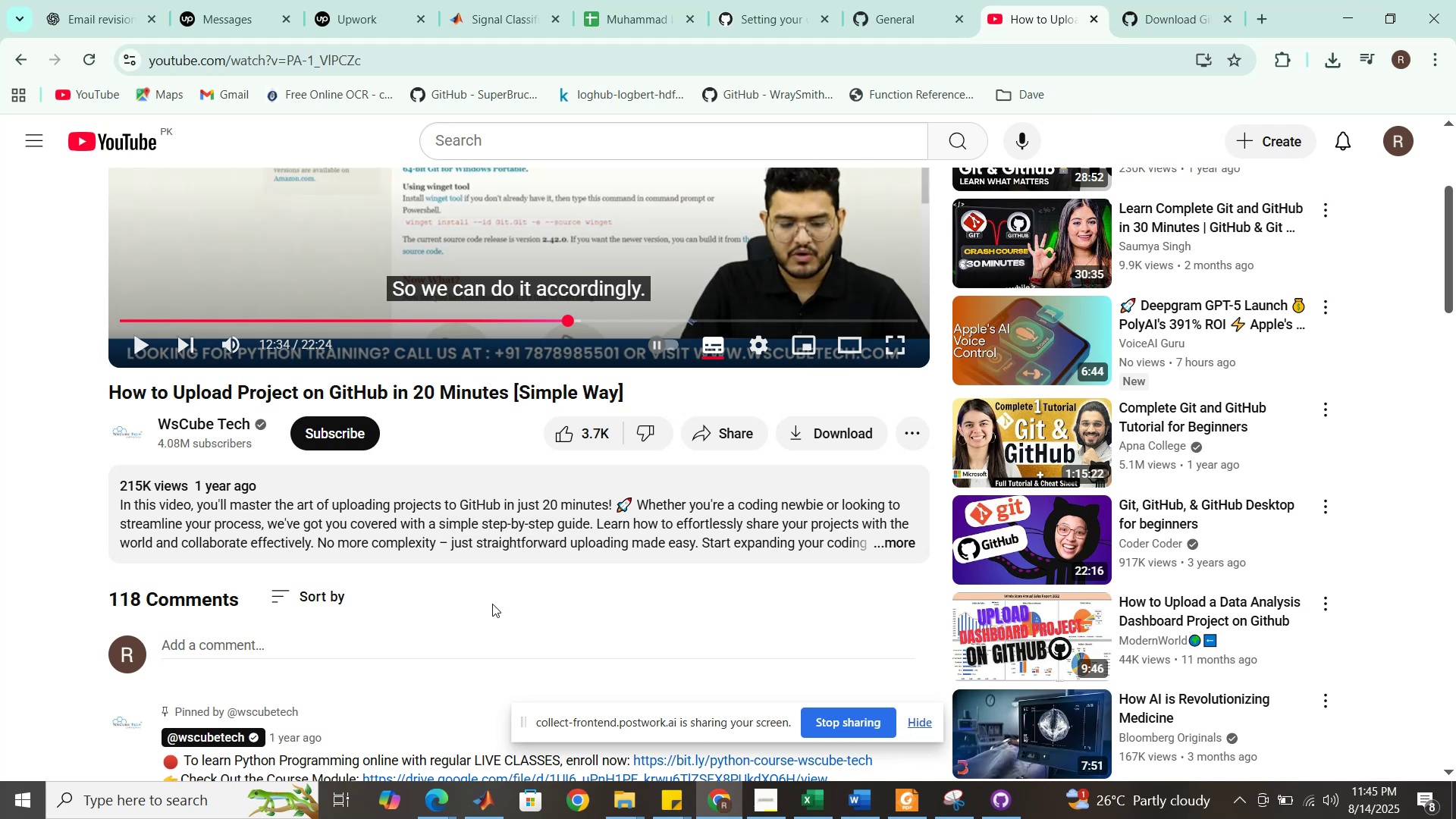 
left_click([911, 540])
 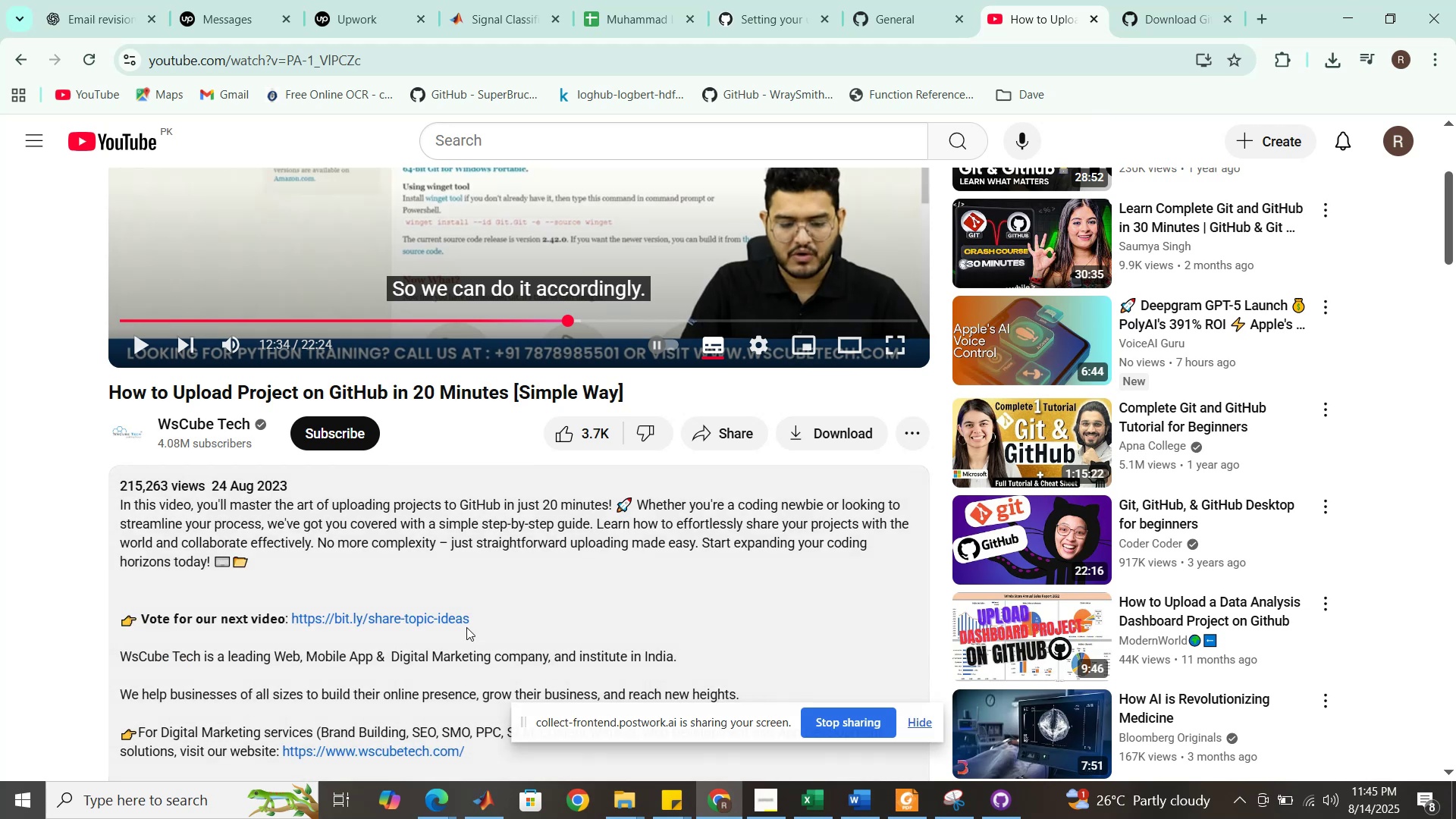 
scroll: coordinate [339, 458], scroll_direction: down, amount: 9.0
 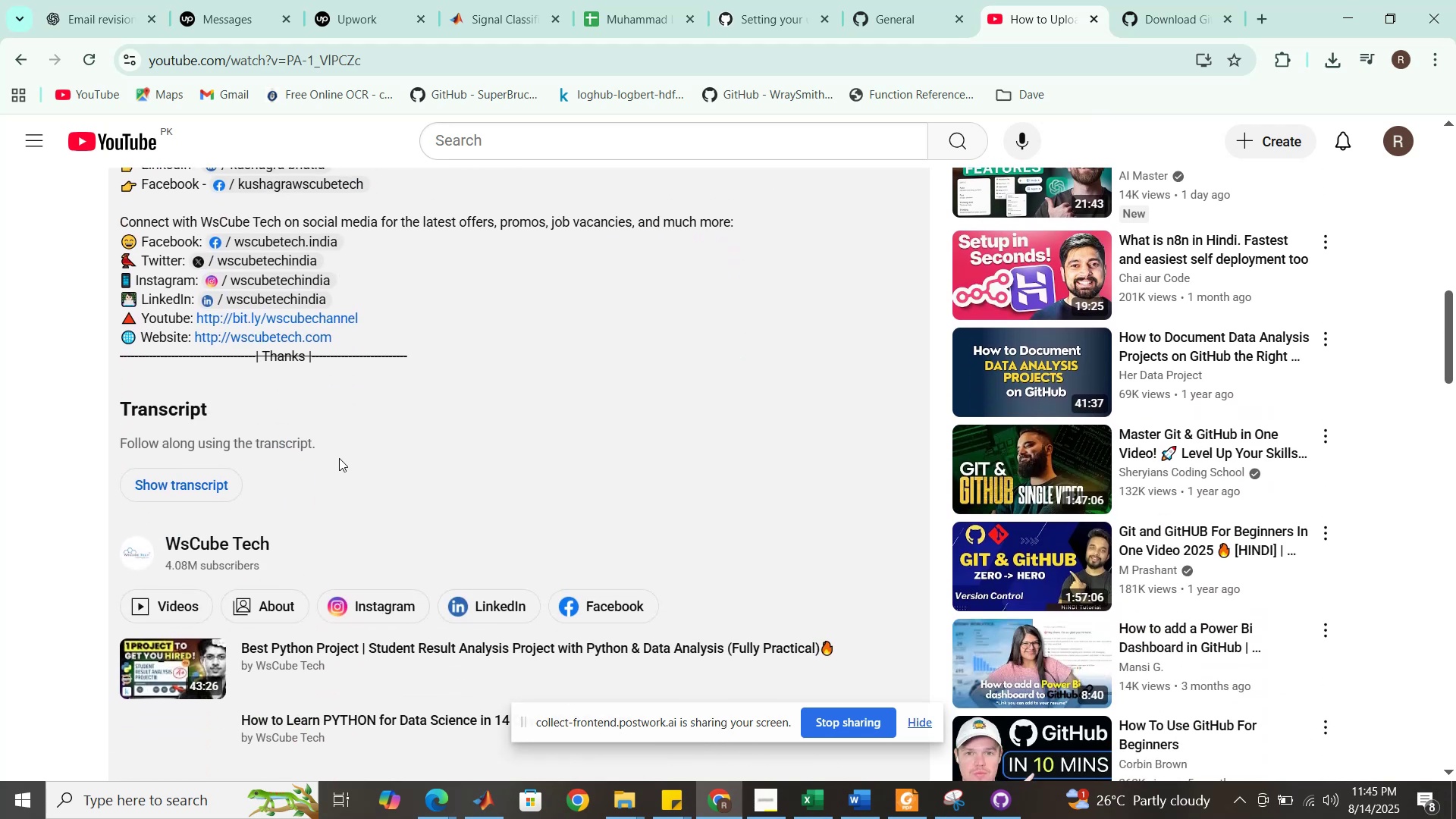 
scroll: coordinate [339, 458], scroll_direction: up, amount: 10.0
 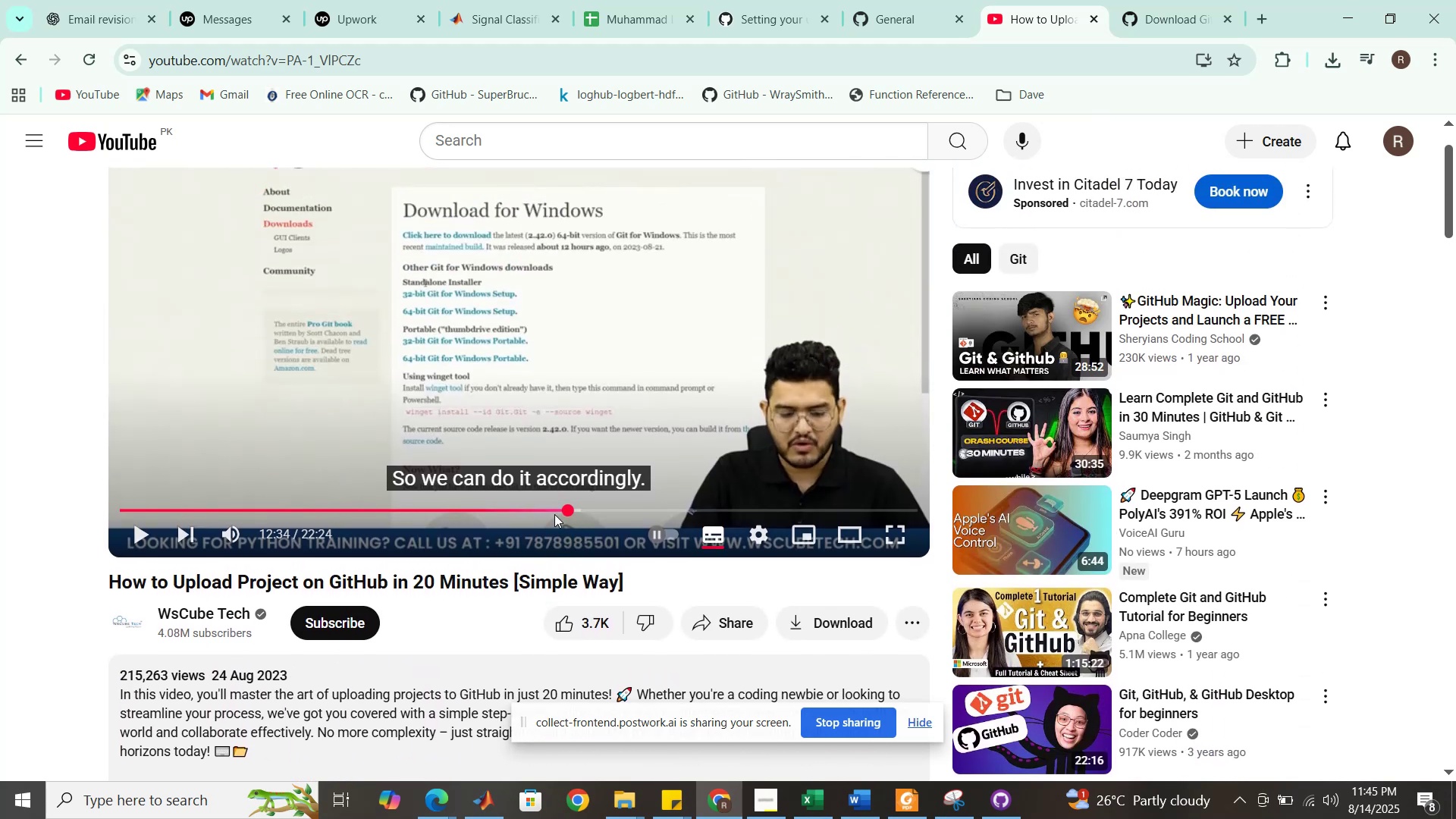 
left_click([556, 508])
 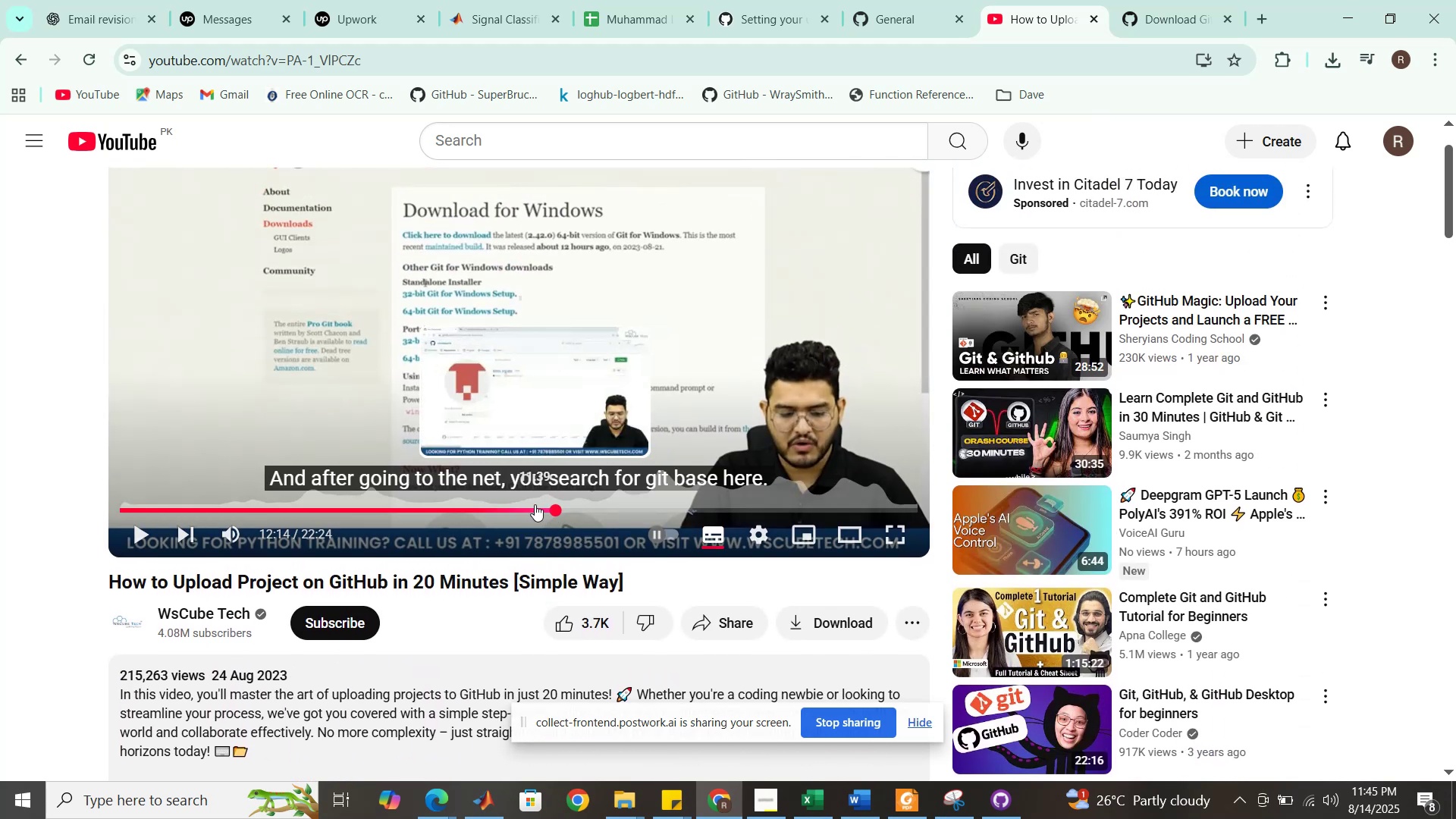 
left_click([535, 504])
 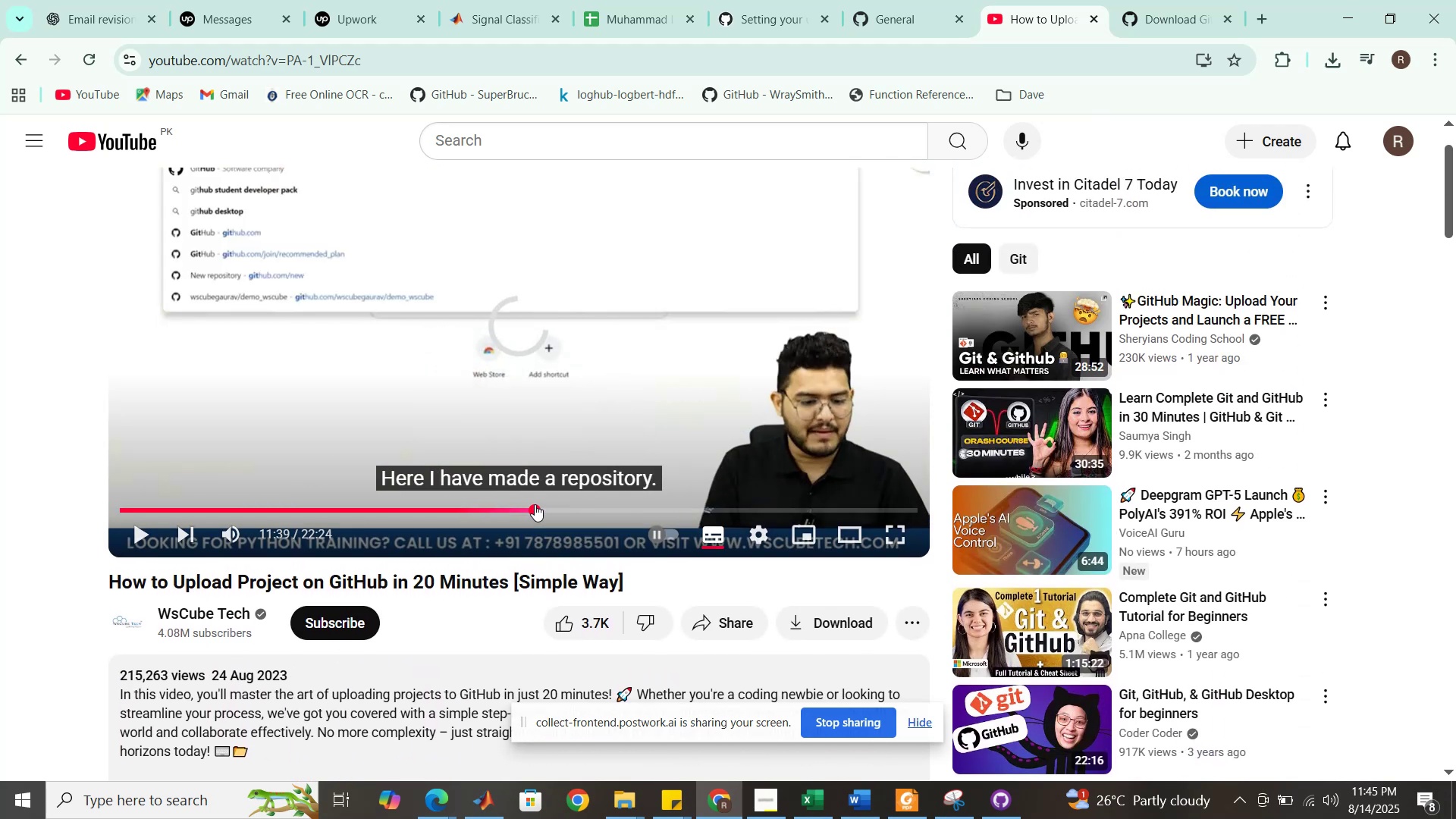 
scroll: coordinate [521, 480], scroll_direction: up, amount: 2.0
 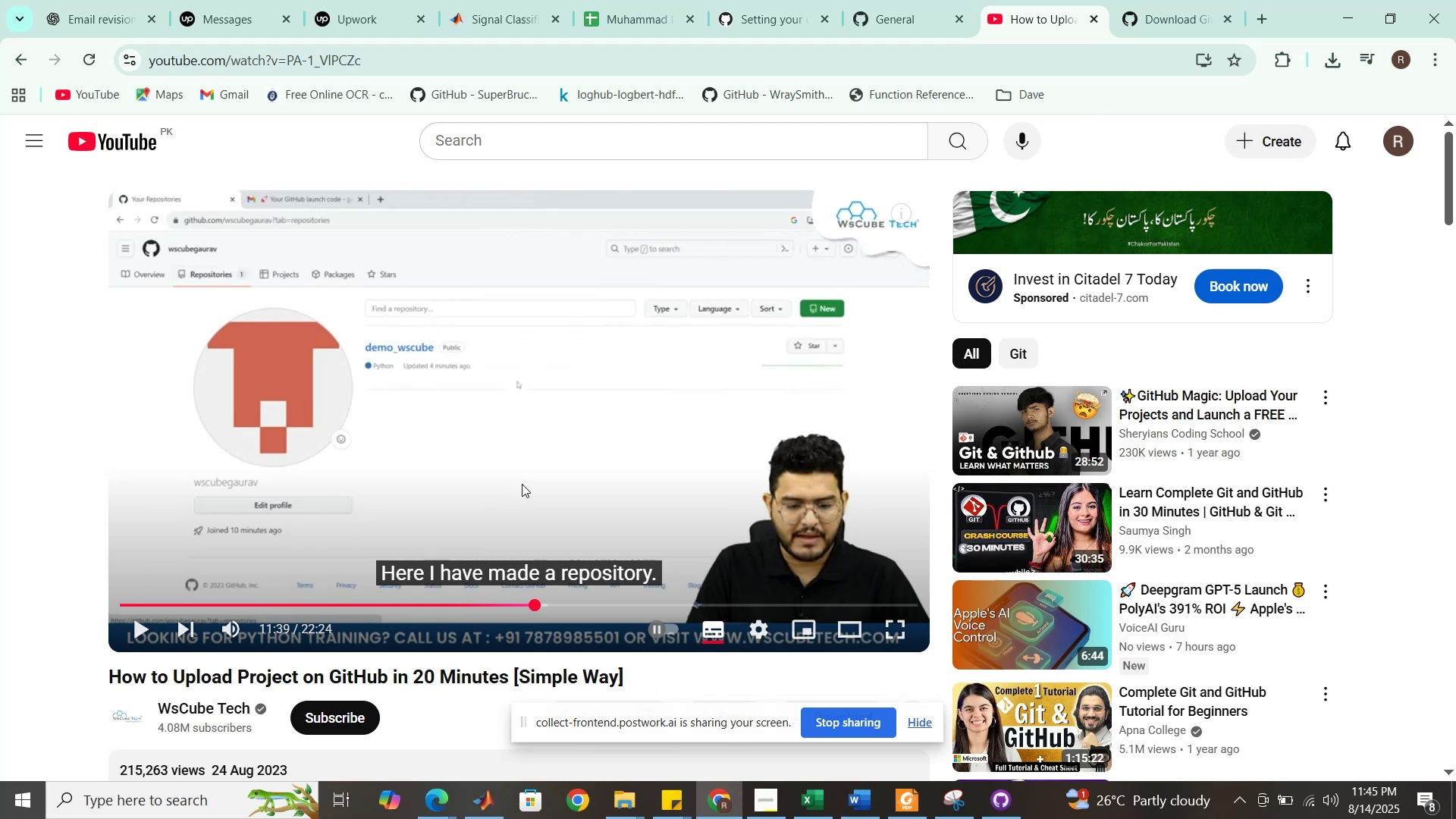 
left_click([529, 501])
 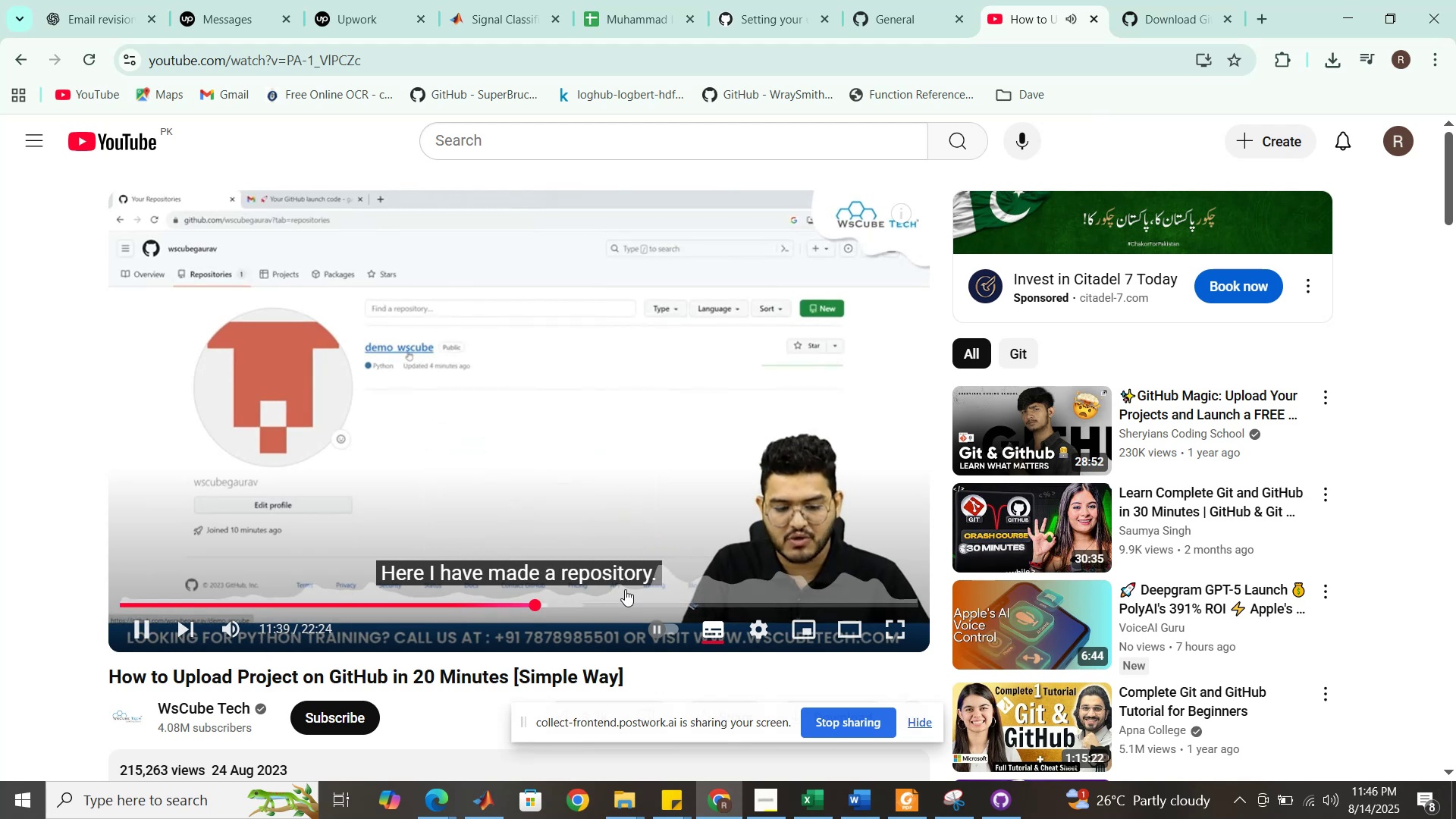 
left_click([538, 601])
 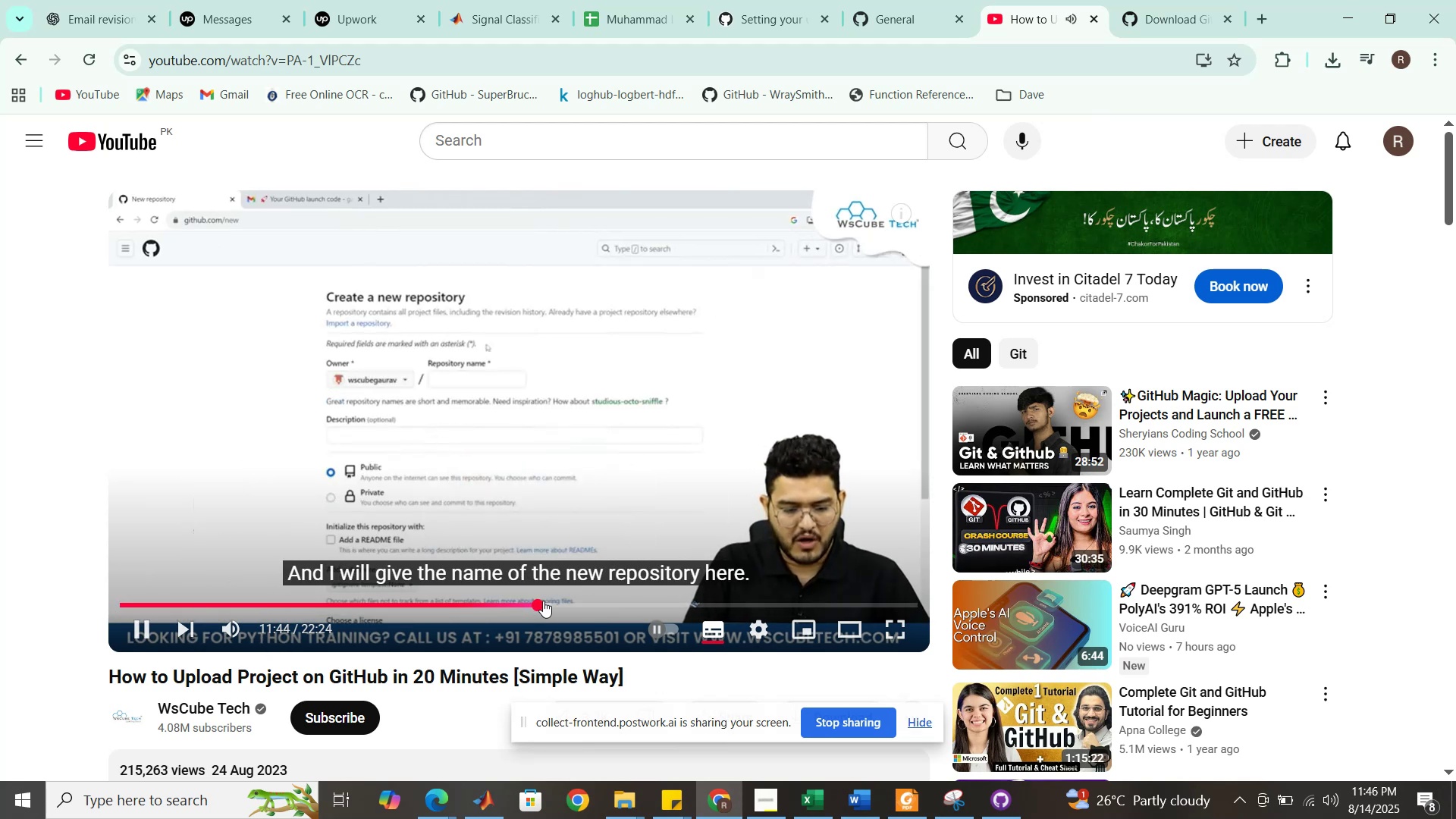 
left_click([543, 601])
 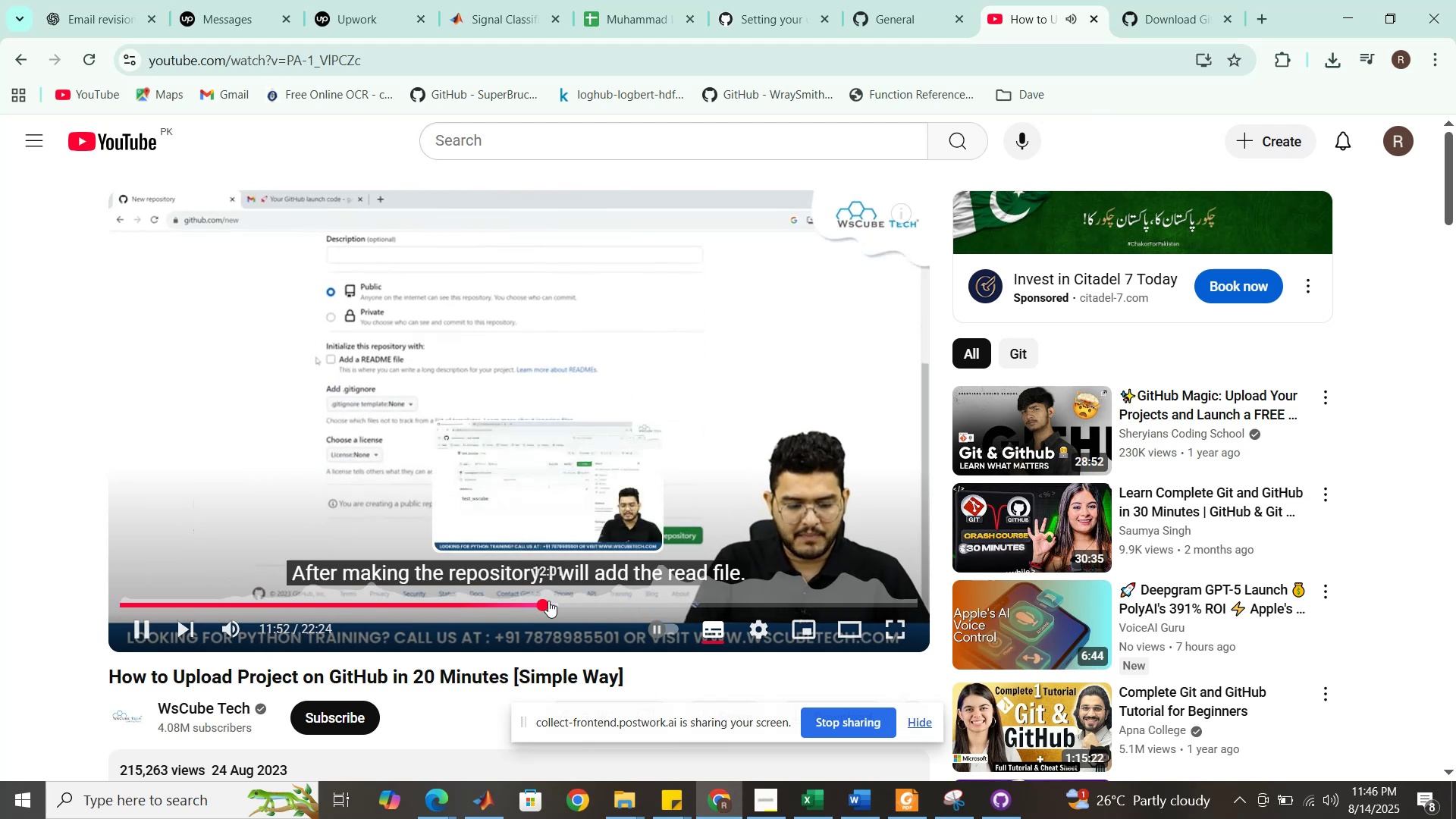 
left_click([548, 601])
 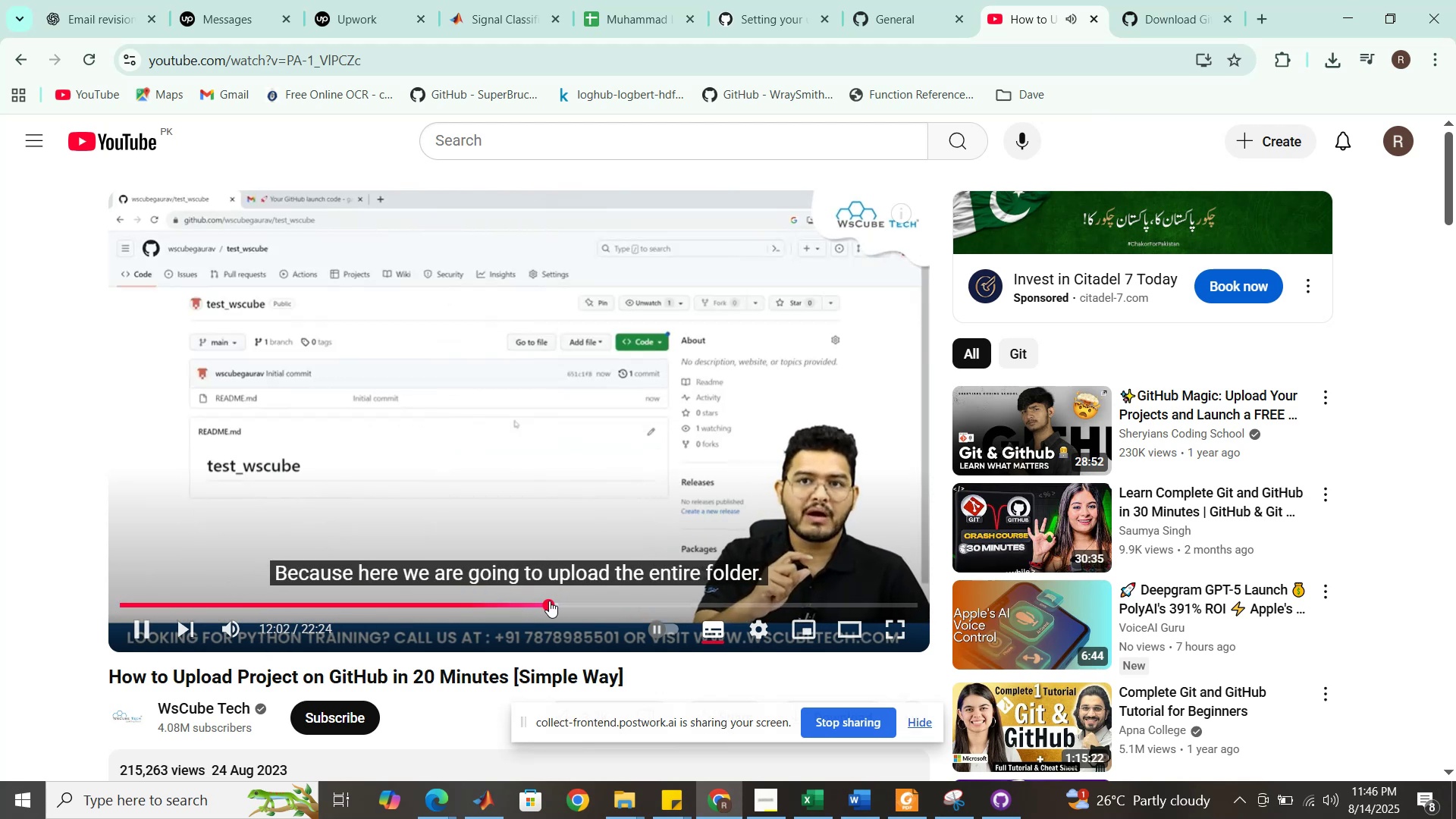 
left_click([555, 601])
 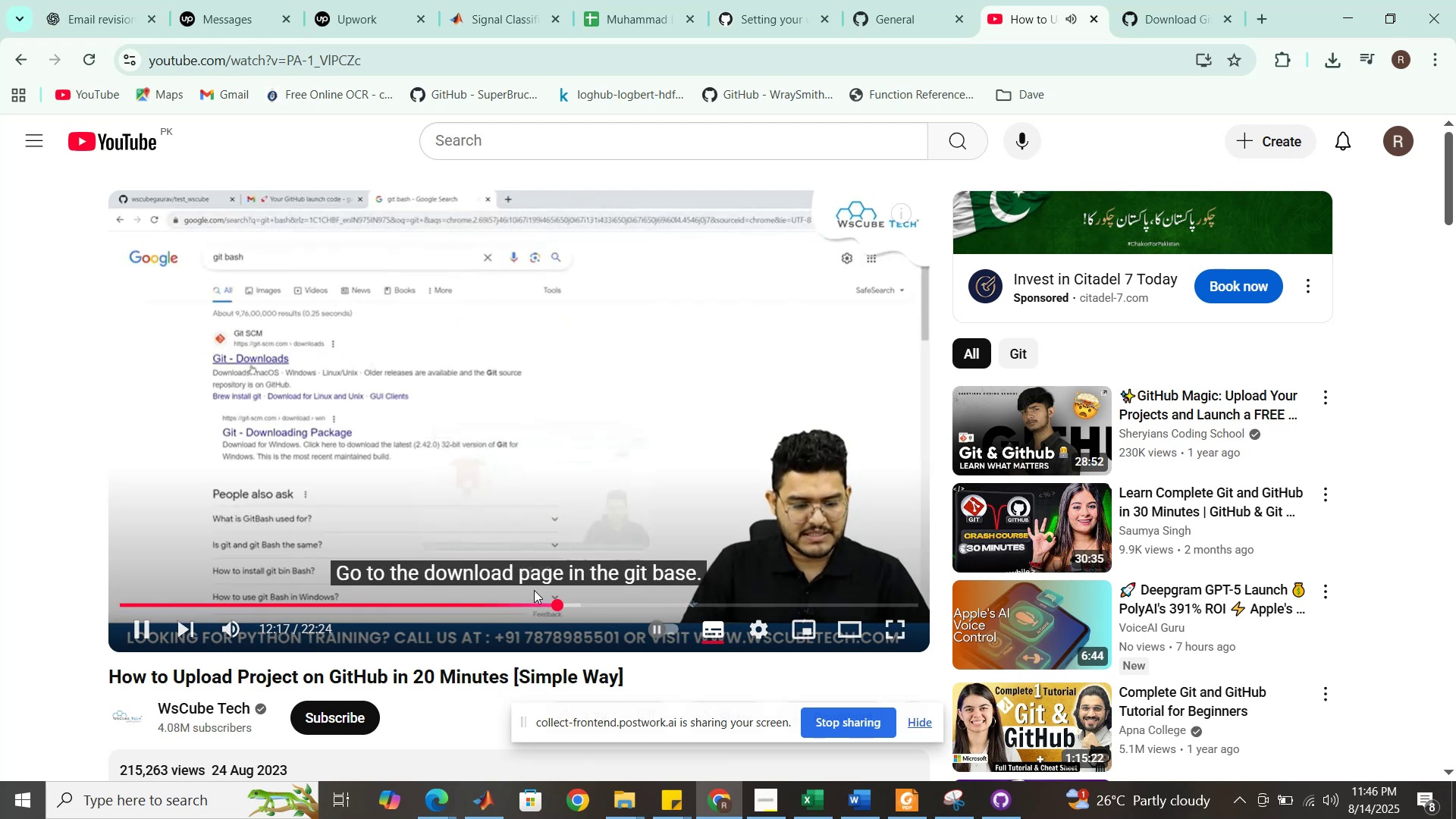 
wait(6.69)
 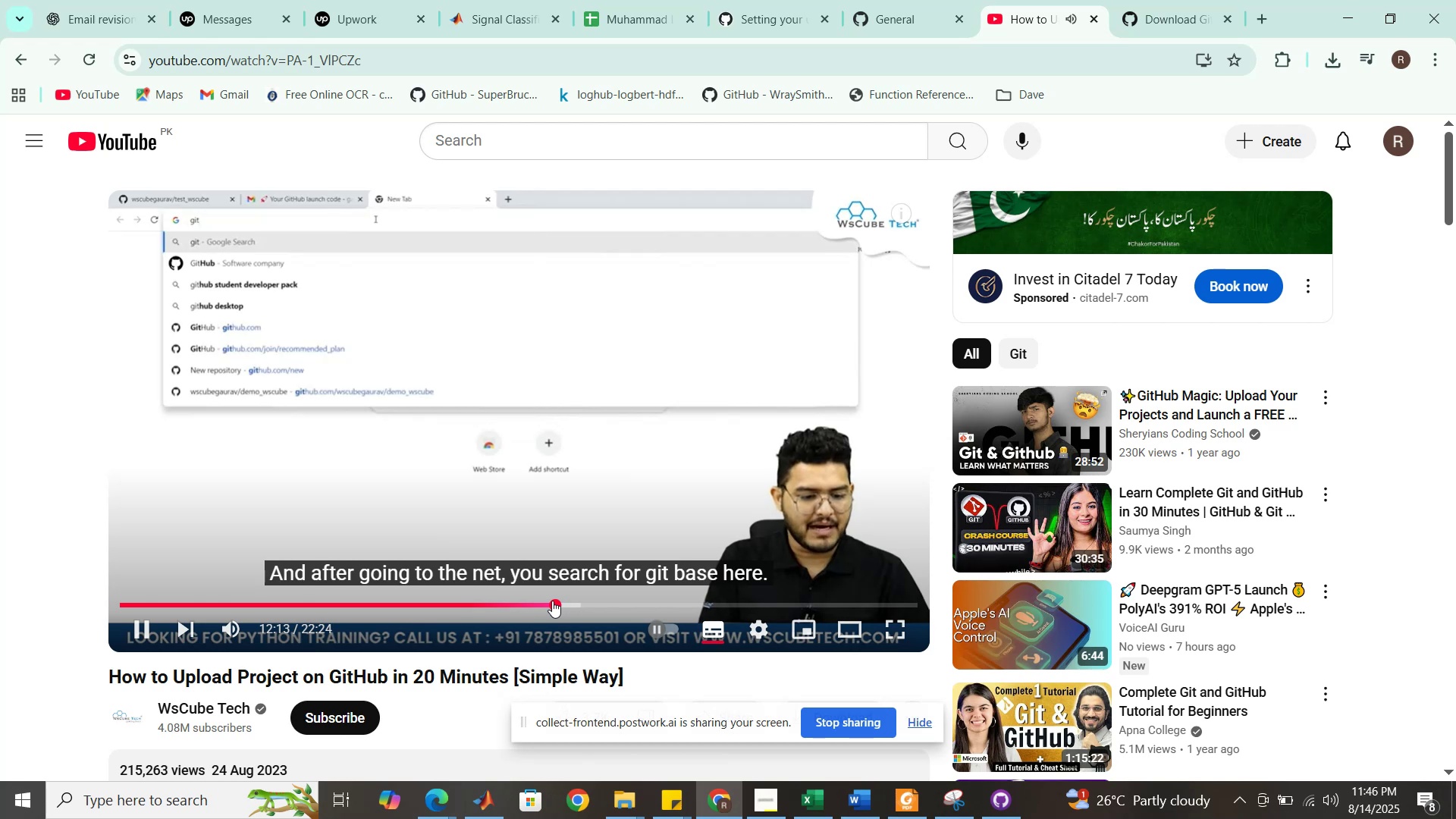 
left_click([523, 475])
 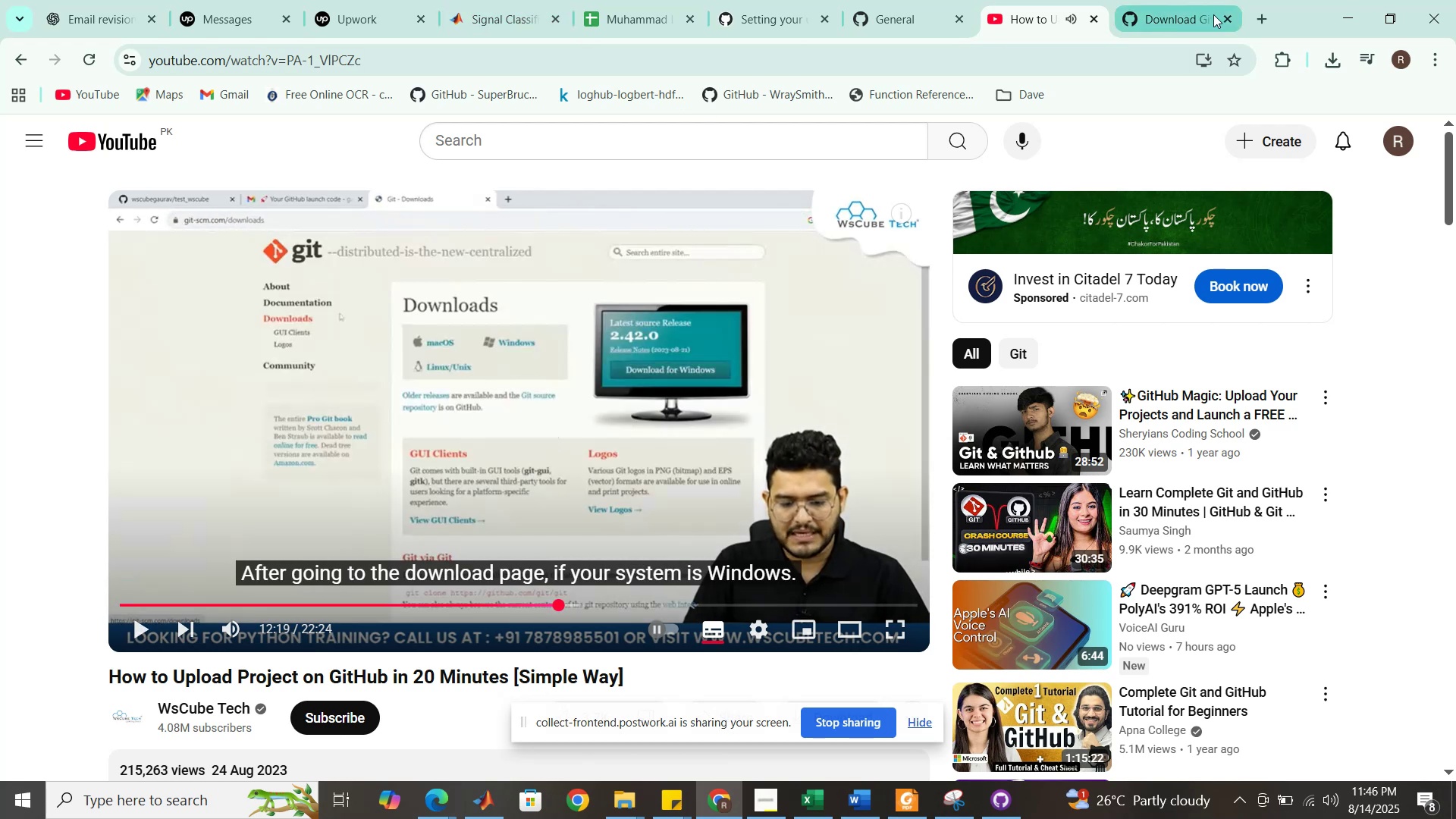 
left_click([1183, 10])
 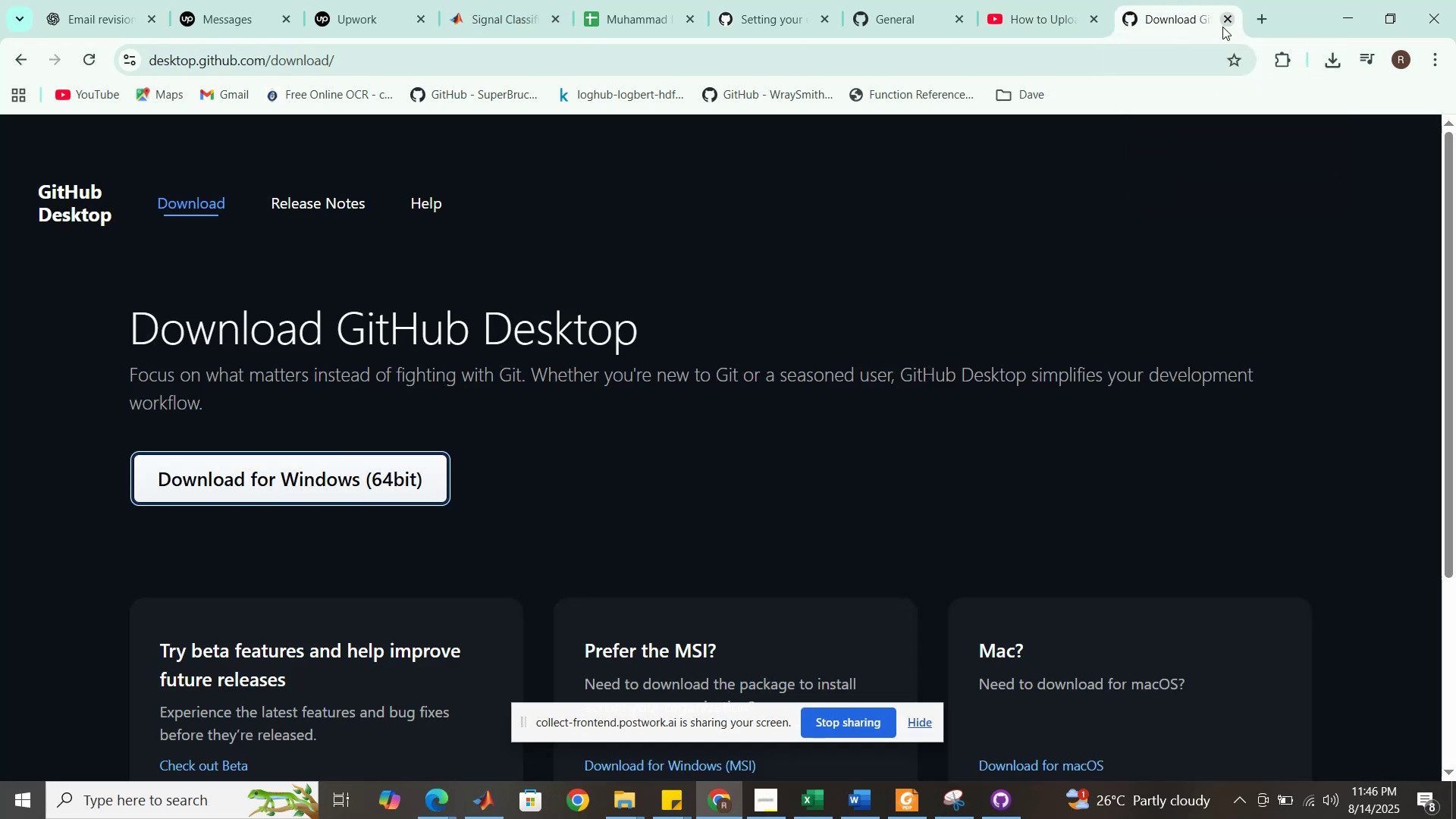 
left_click([1119, 53])
 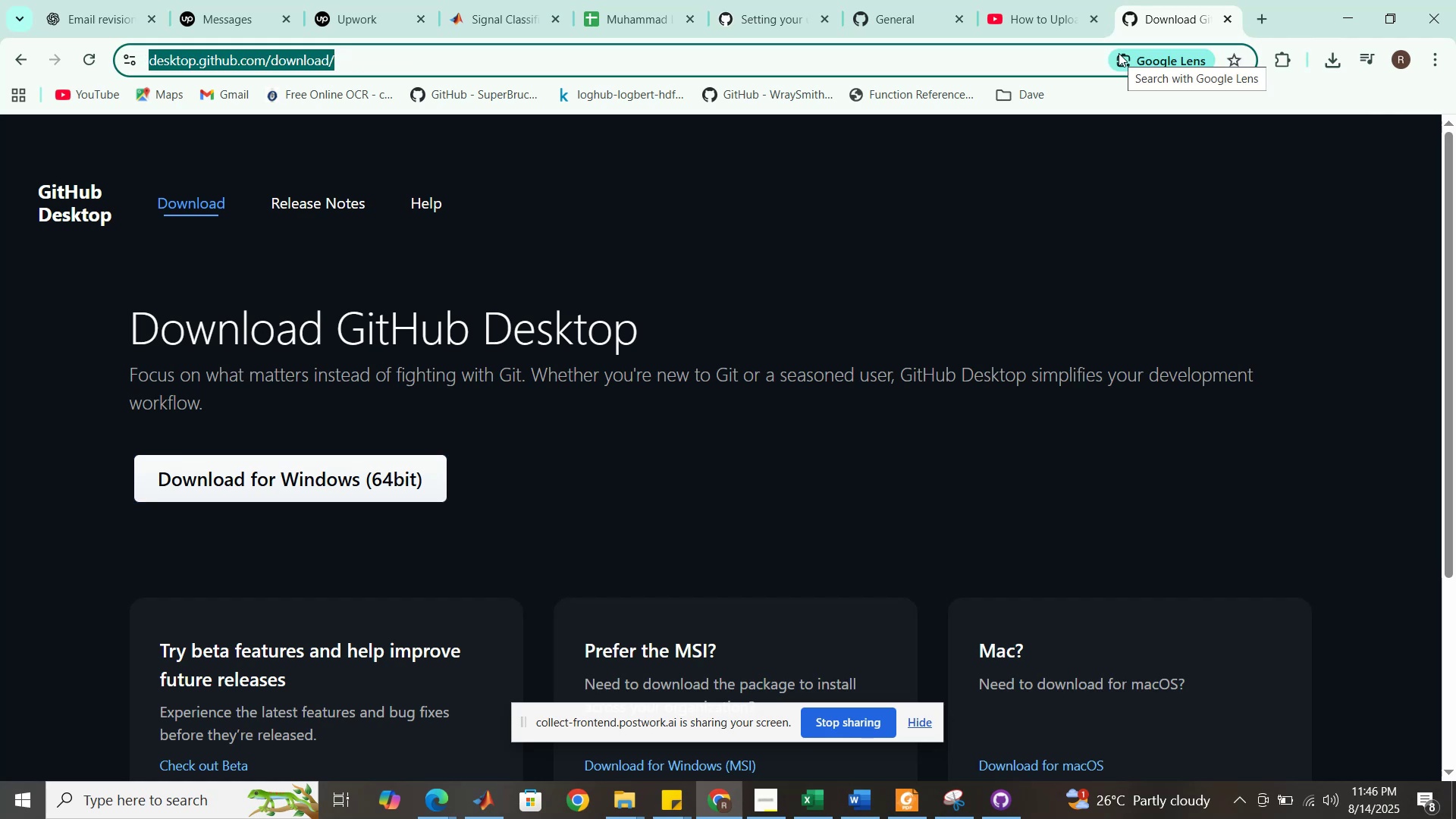 
type(gog)
key(Backspace)
type(goe)
key(Backspace)
key(Backspace)
key(Backspace)
type(ogle)
 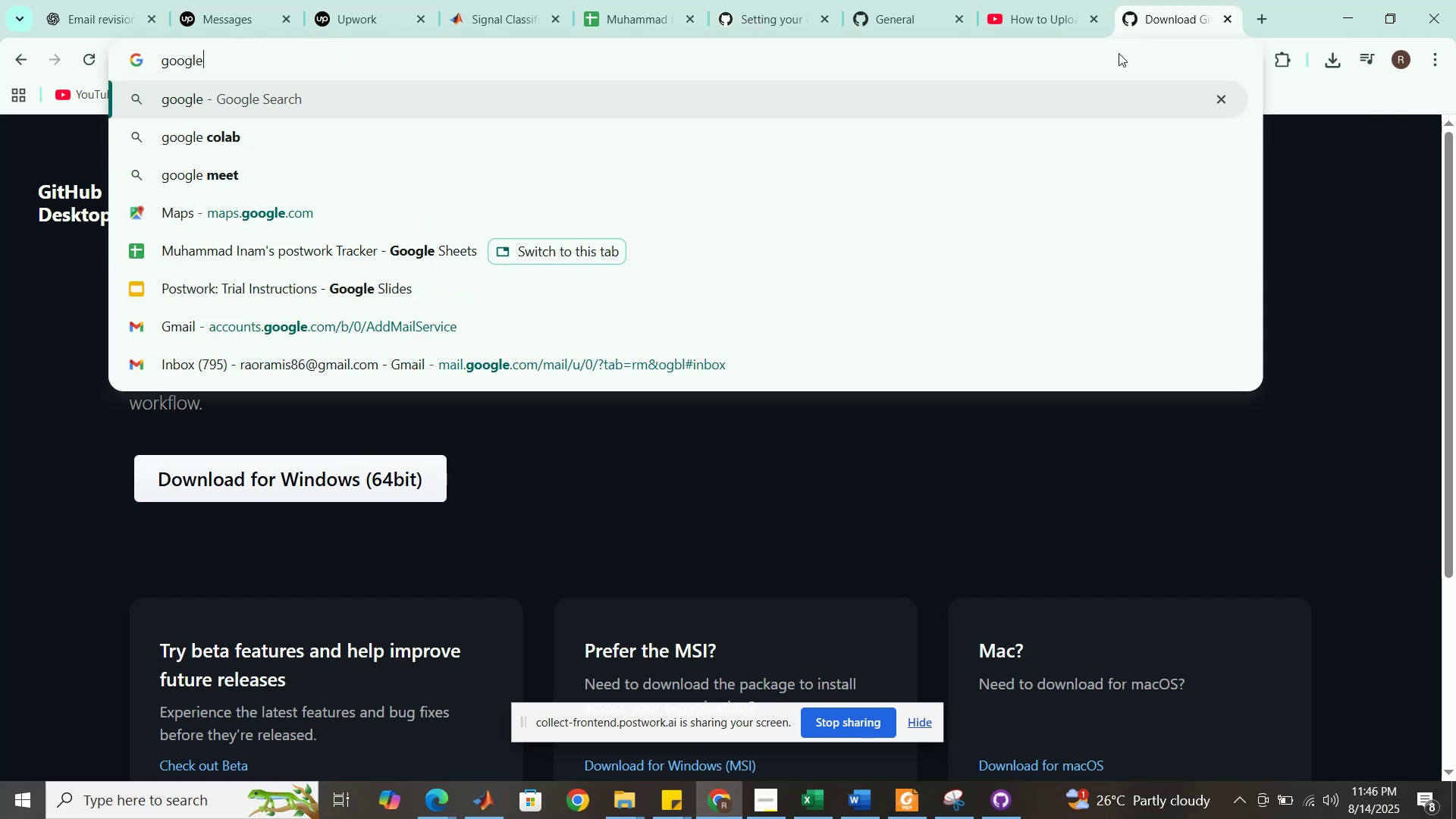 
key(Control+Enter)
 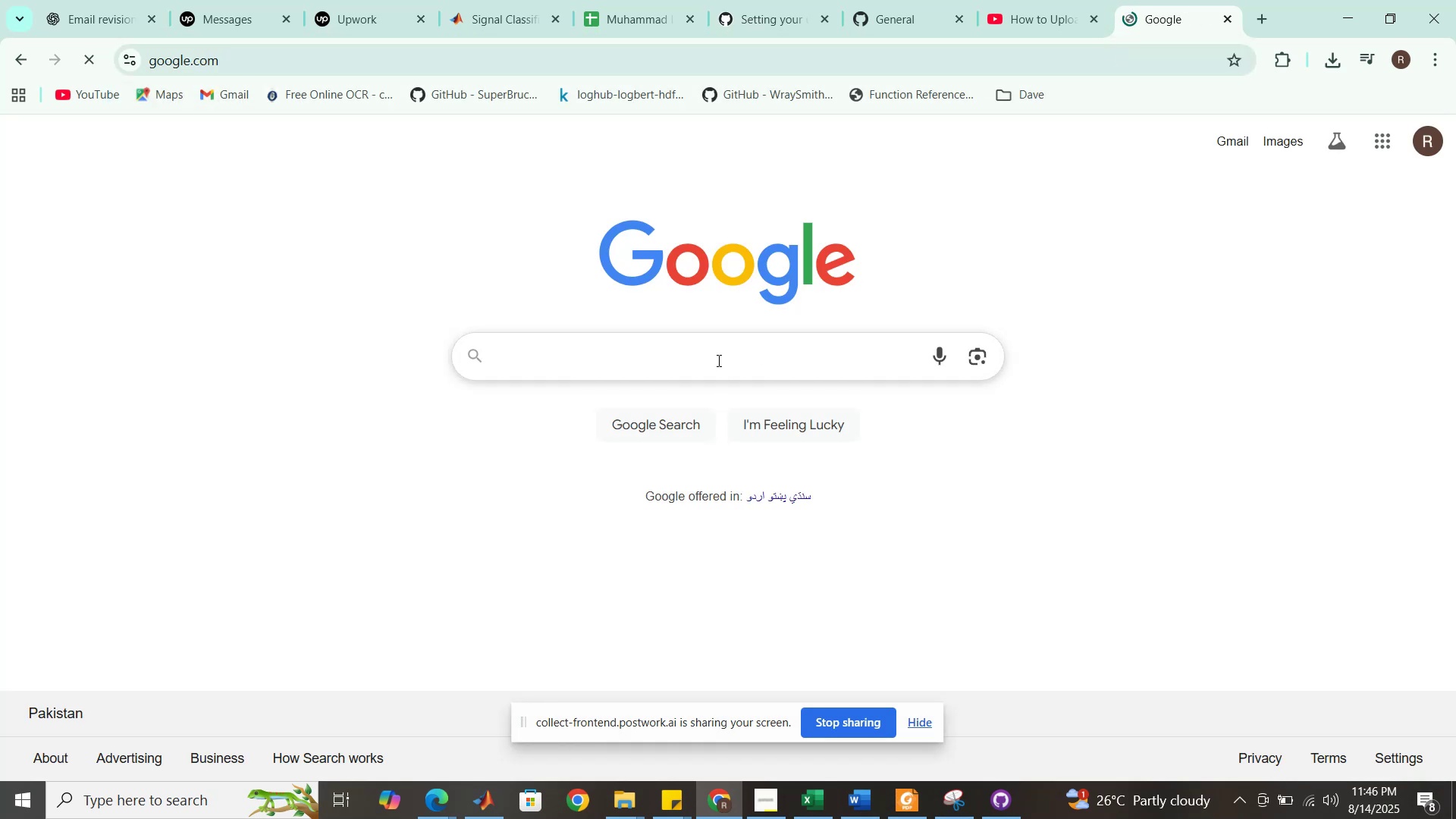 
type(git bash)
 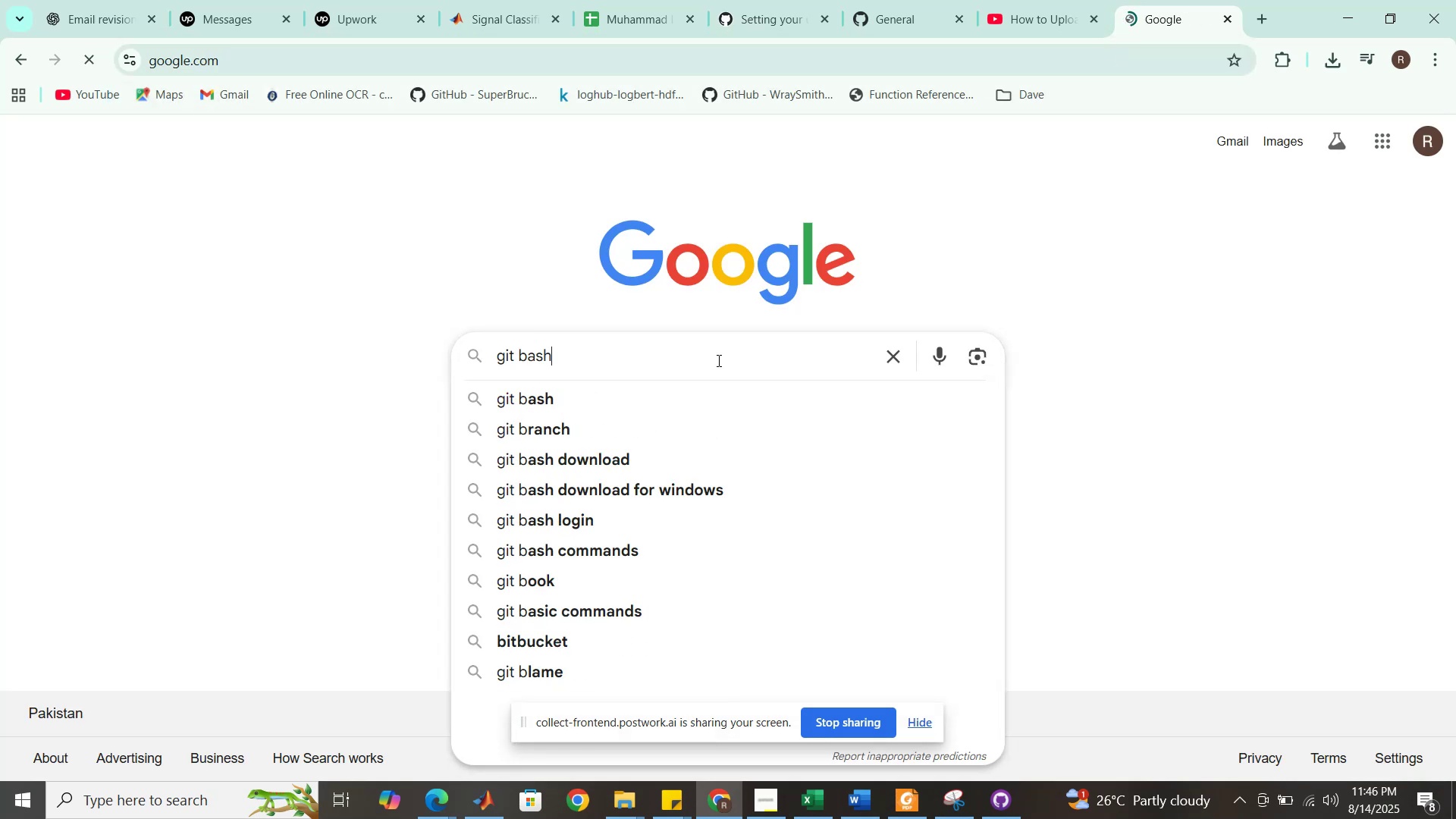 
key(Enter)
 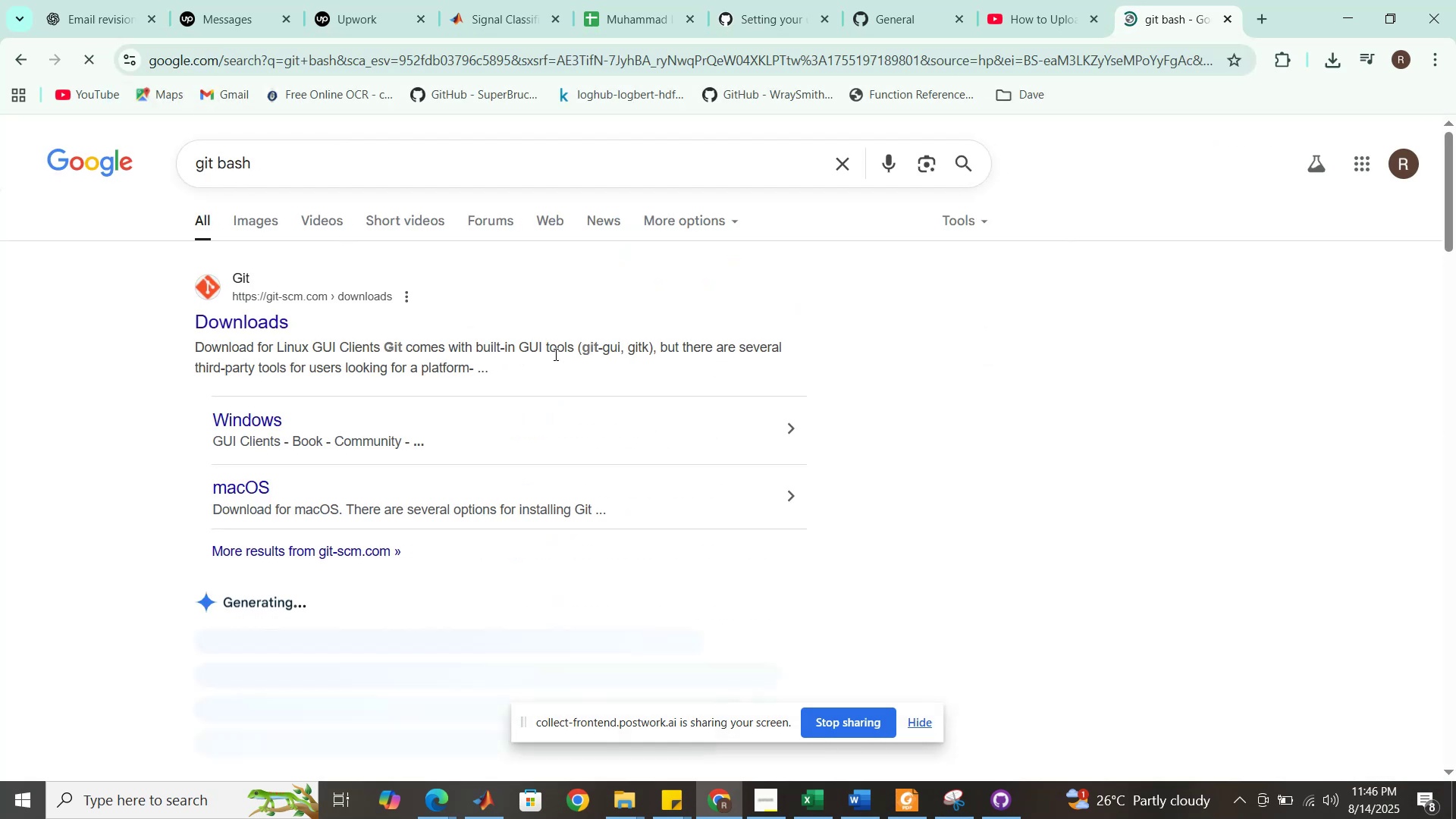 
left_click([228, 326])
 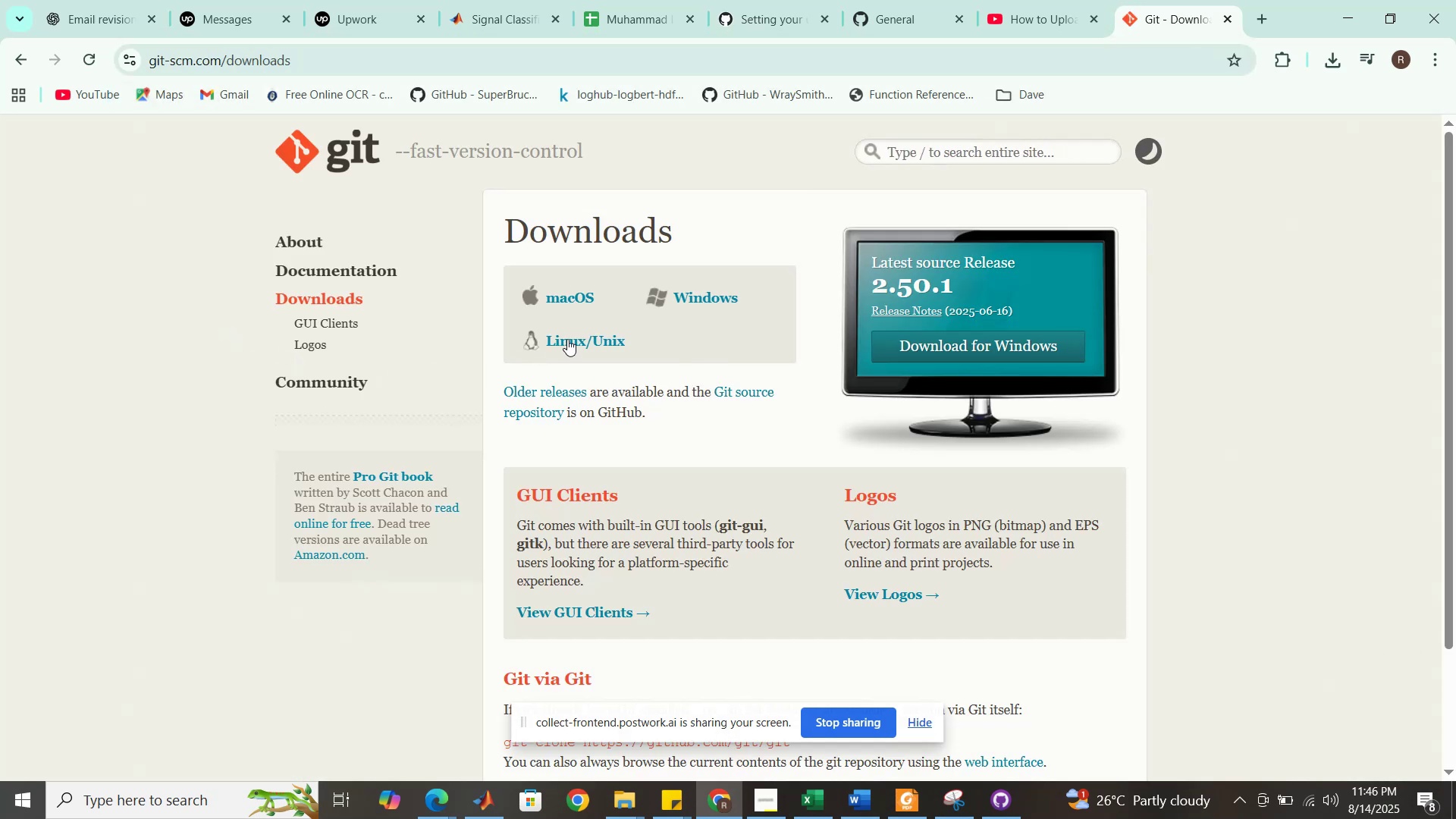 
left_click([716, 297])
 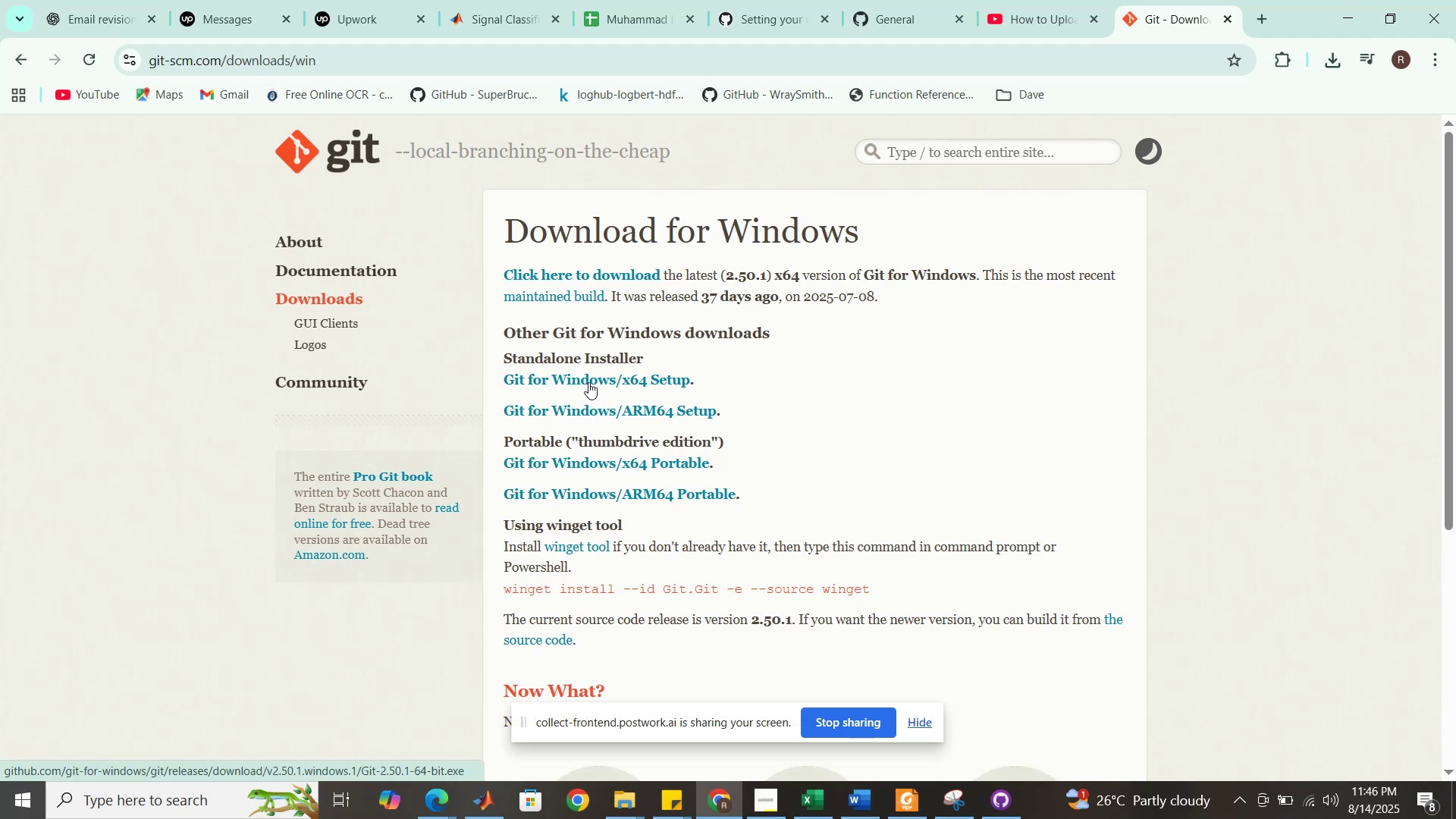 
wait(8.3)
 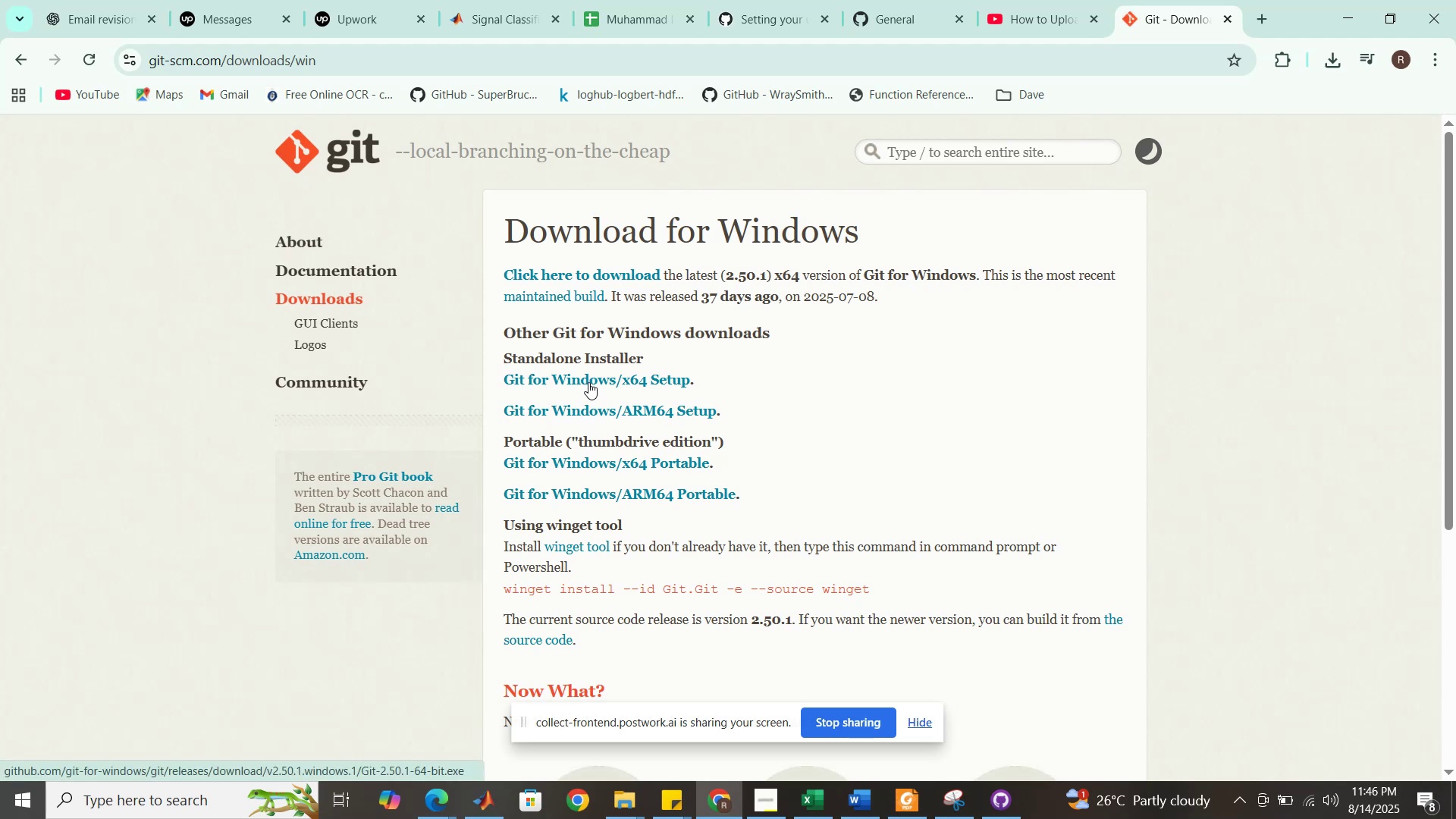 
left_click([588, 382])
 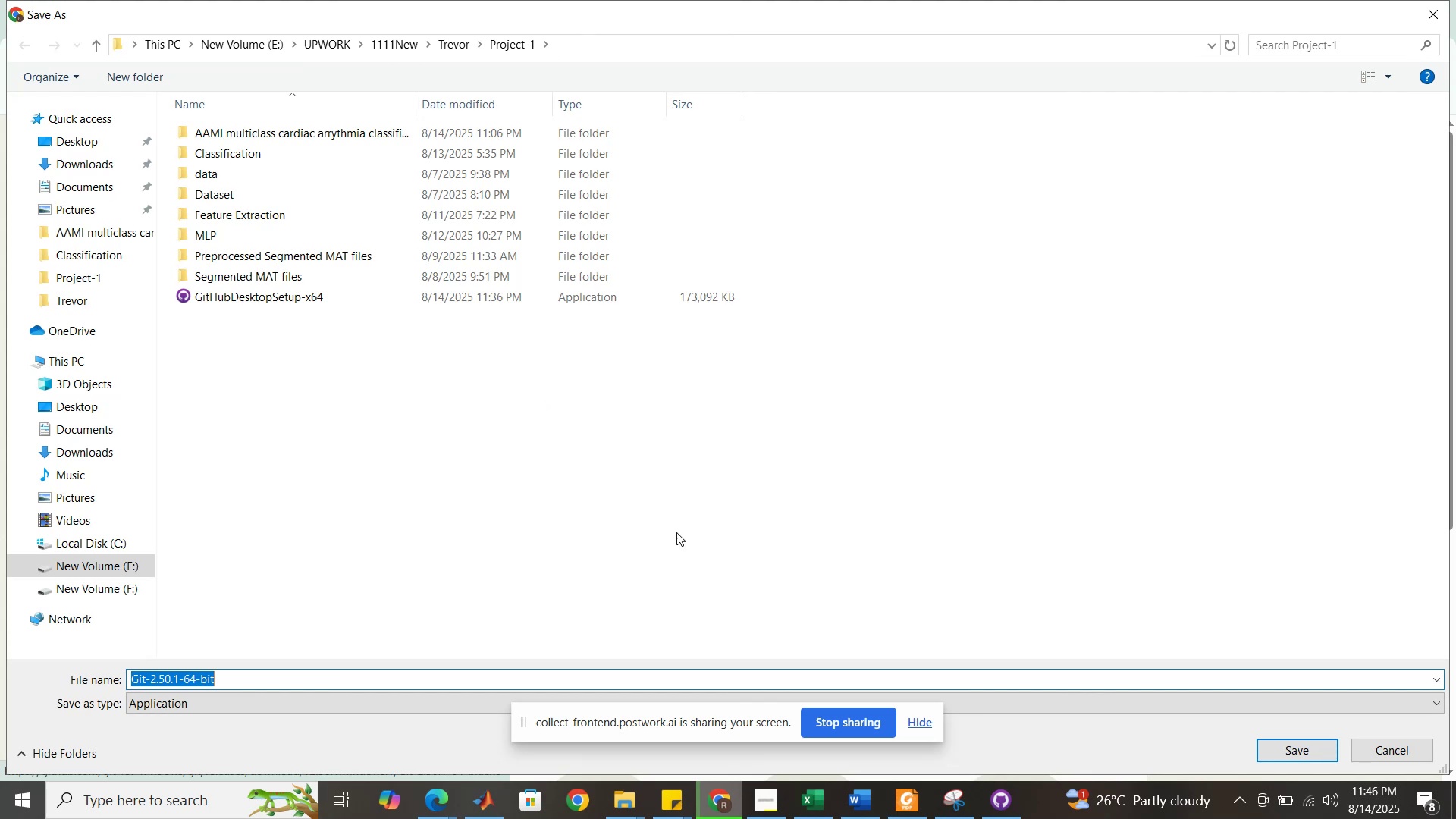 
left_click([1300, 752])
 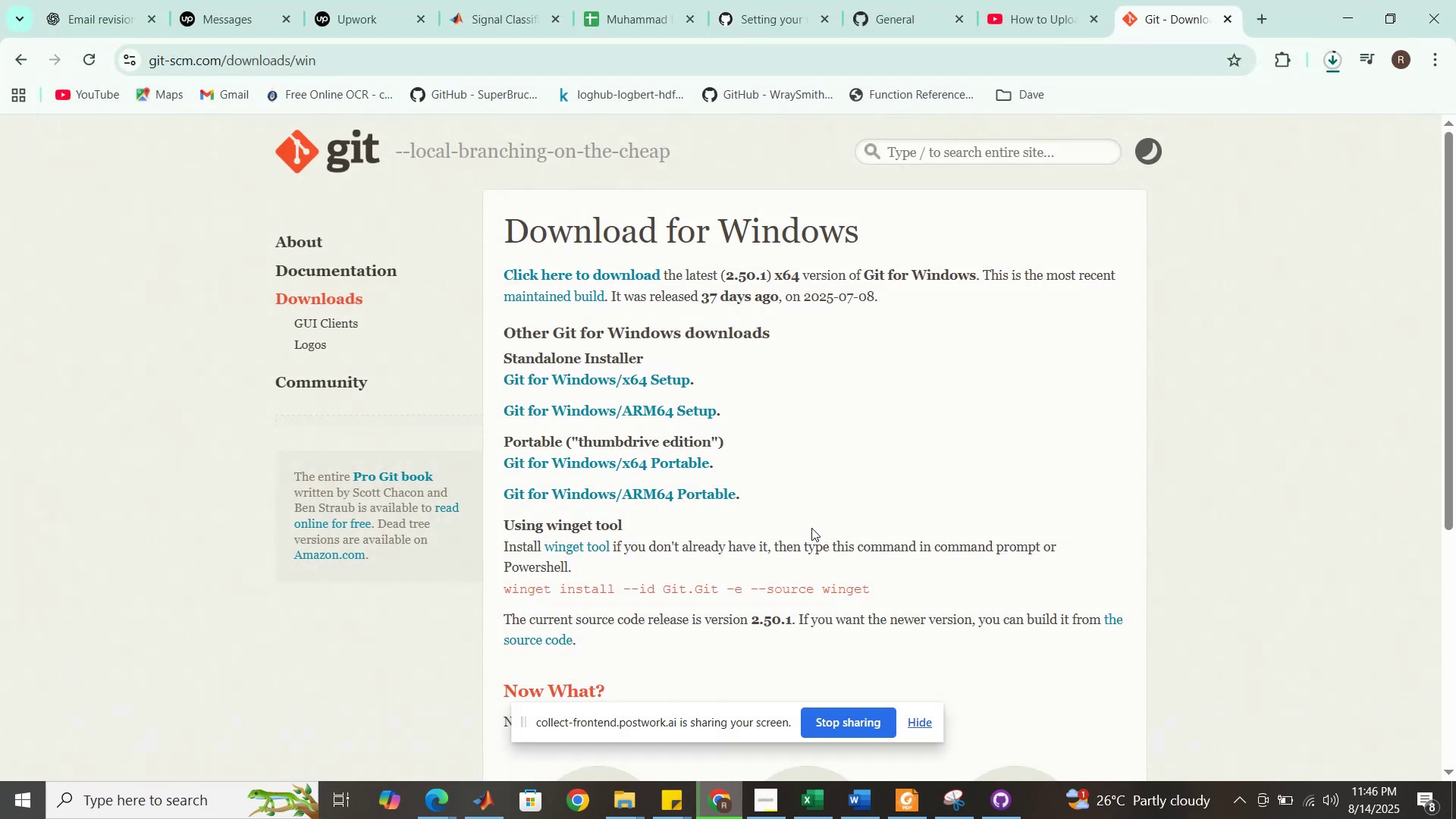 
mouse_move([1311, 96])
 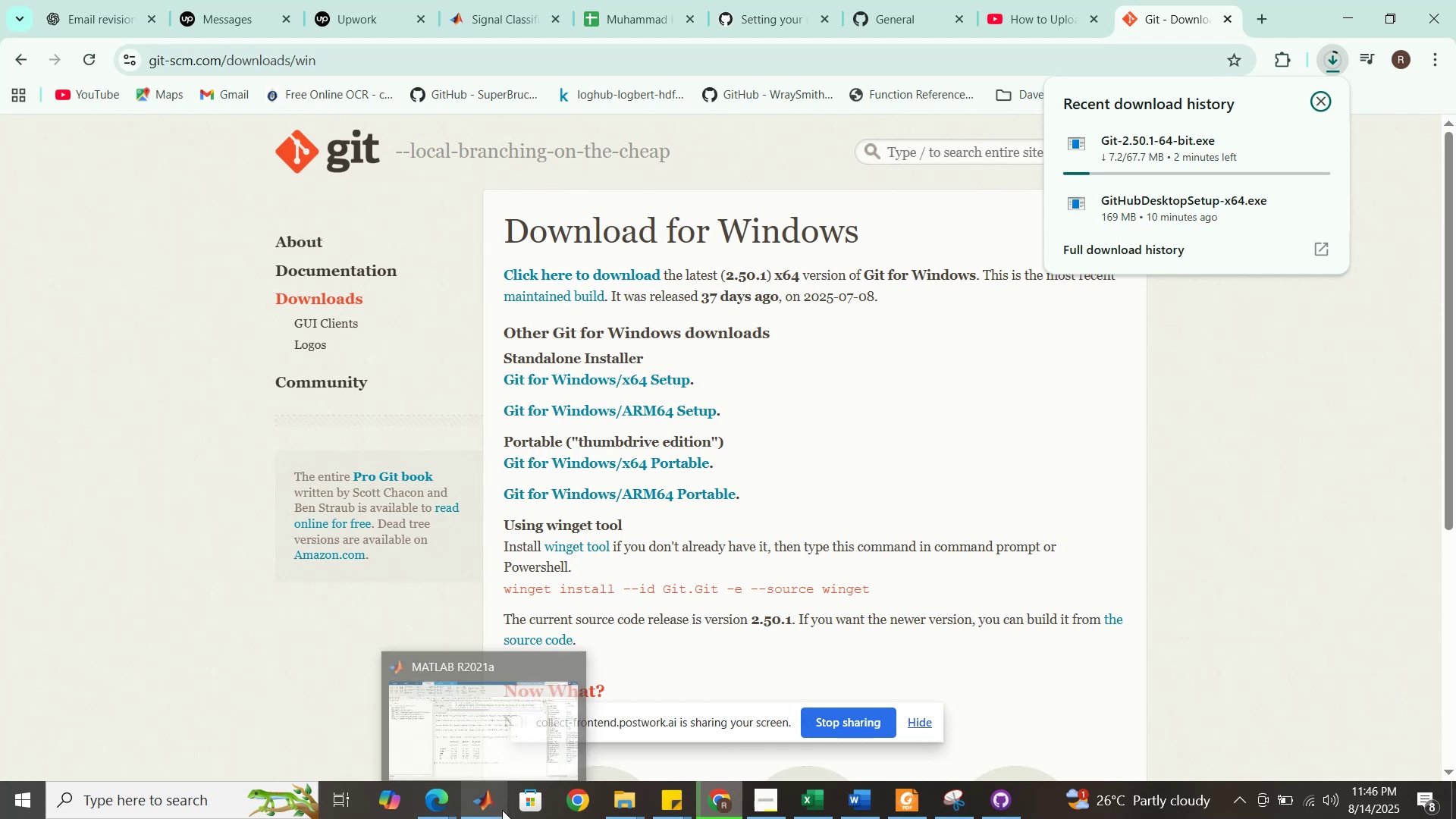 
wait(6.37)
 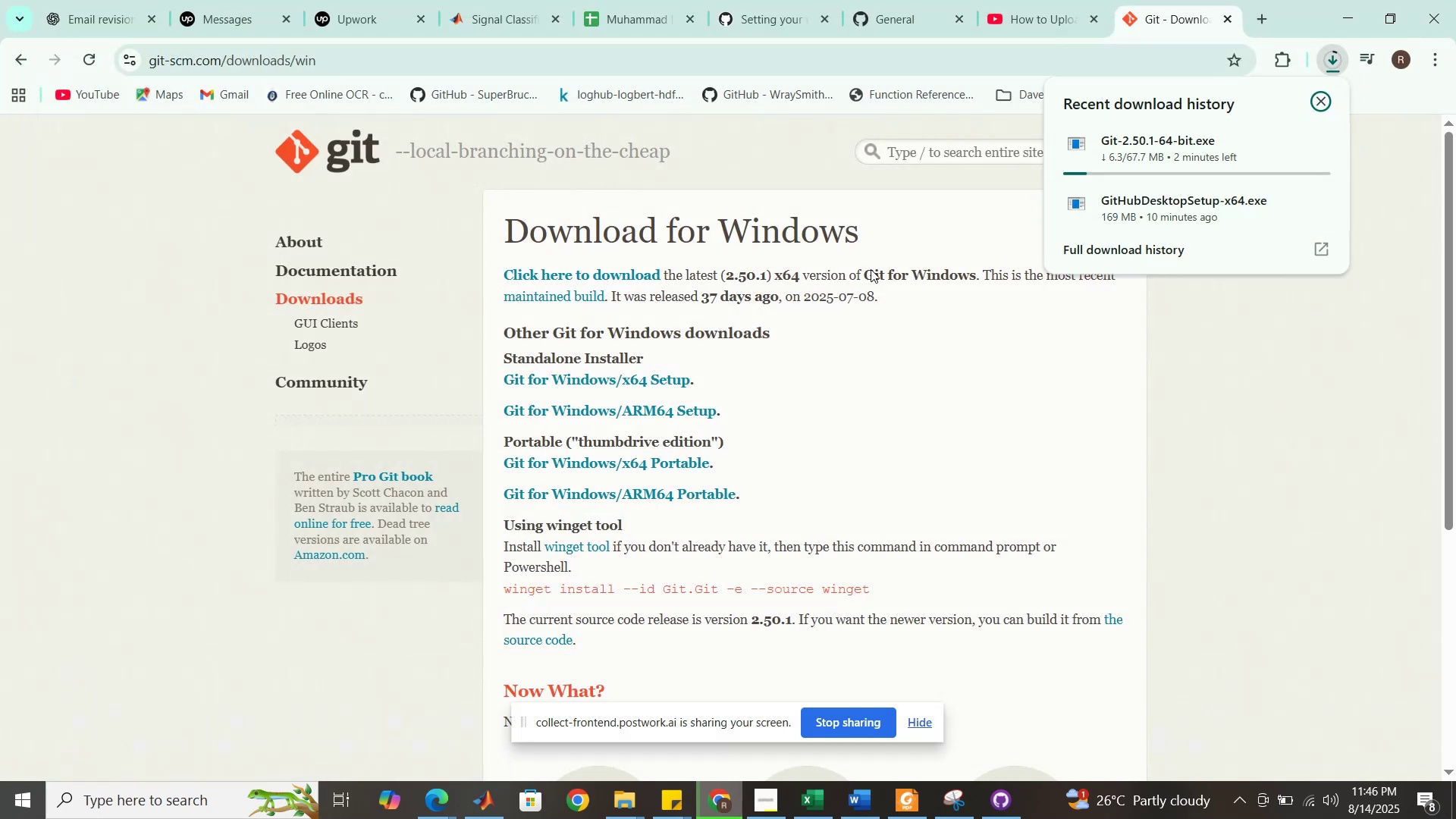 
left_click([953, 804])
 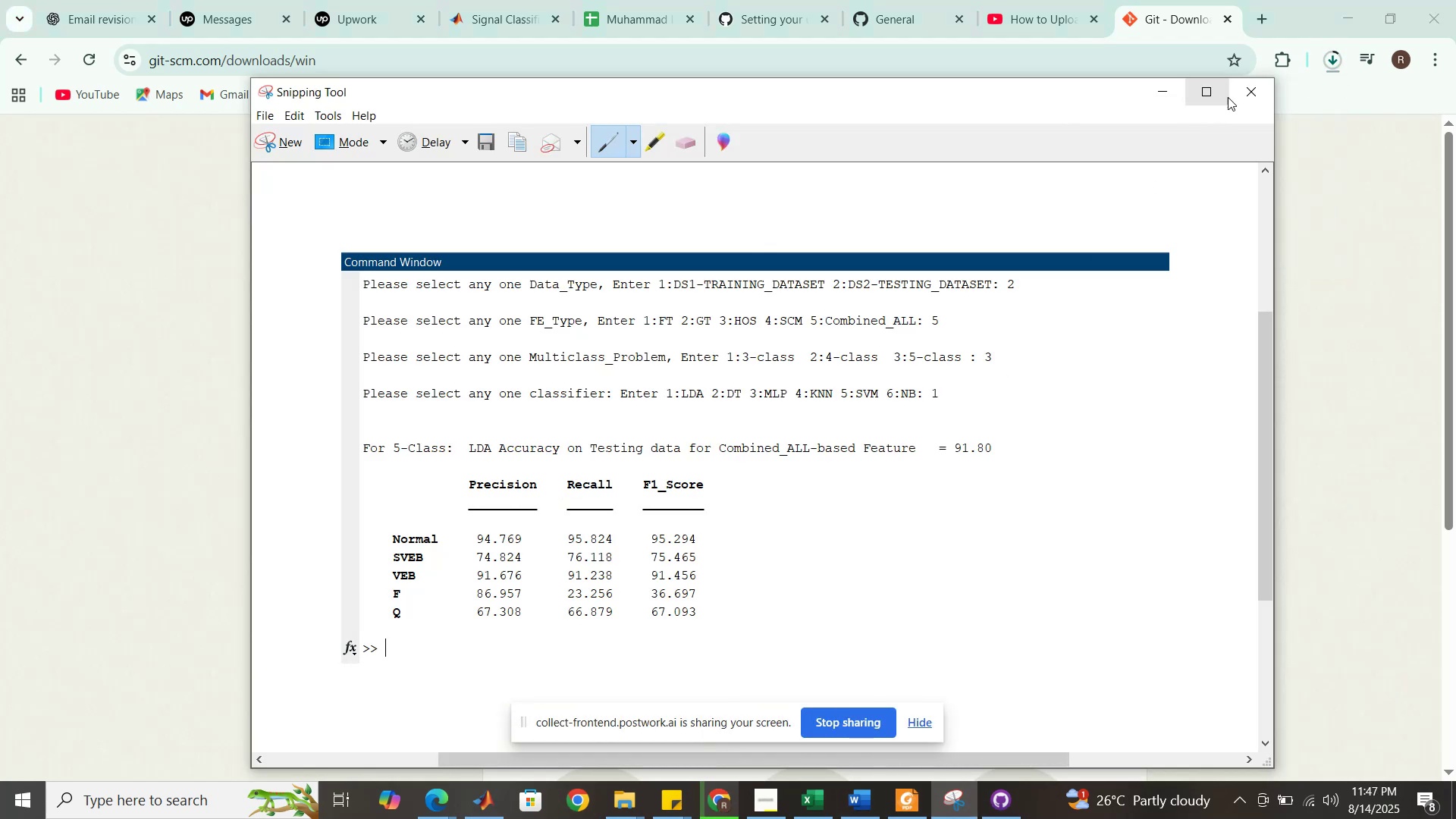 
left_click([1244, 98])
 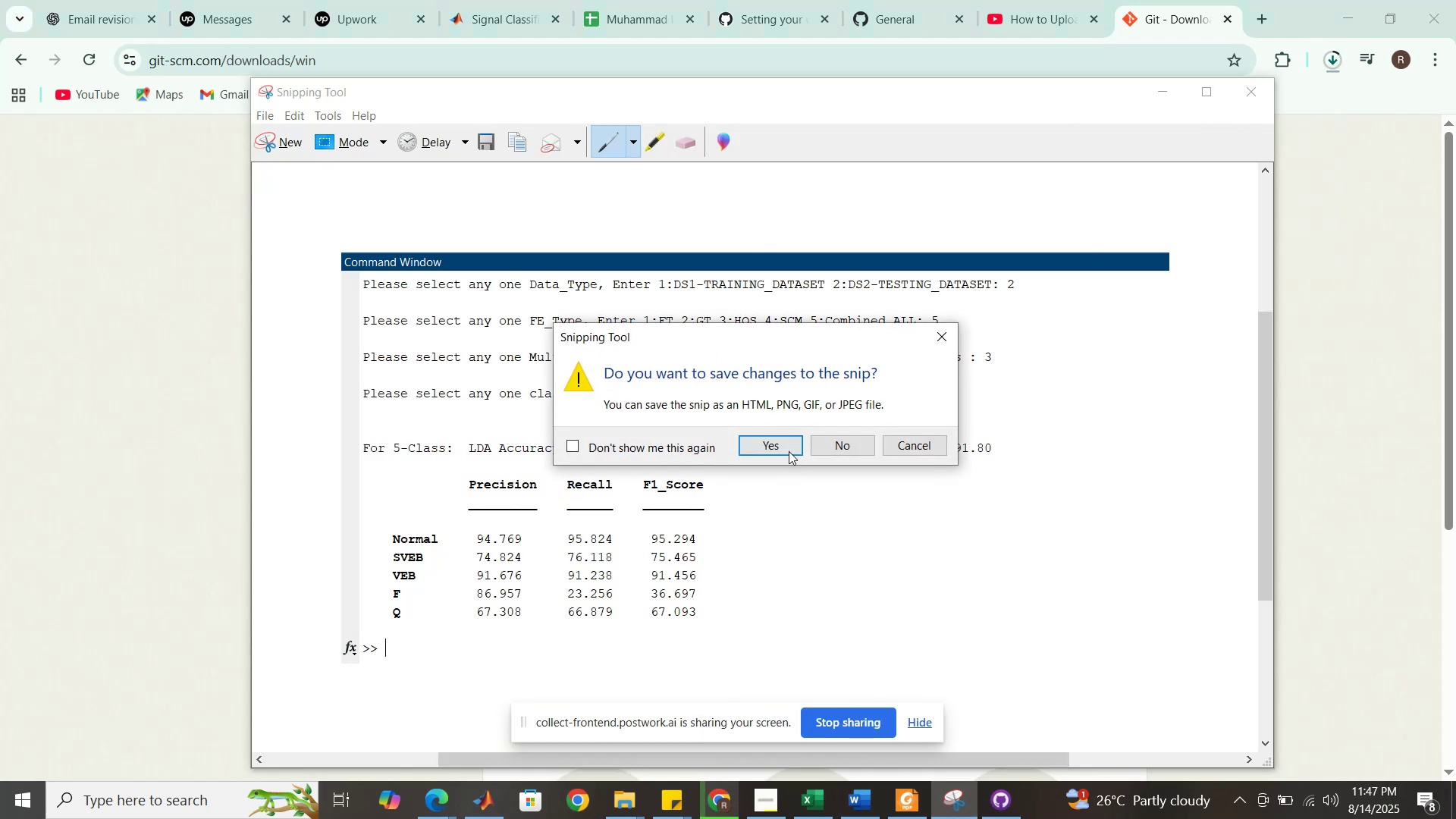 
left_click([838, 446])
 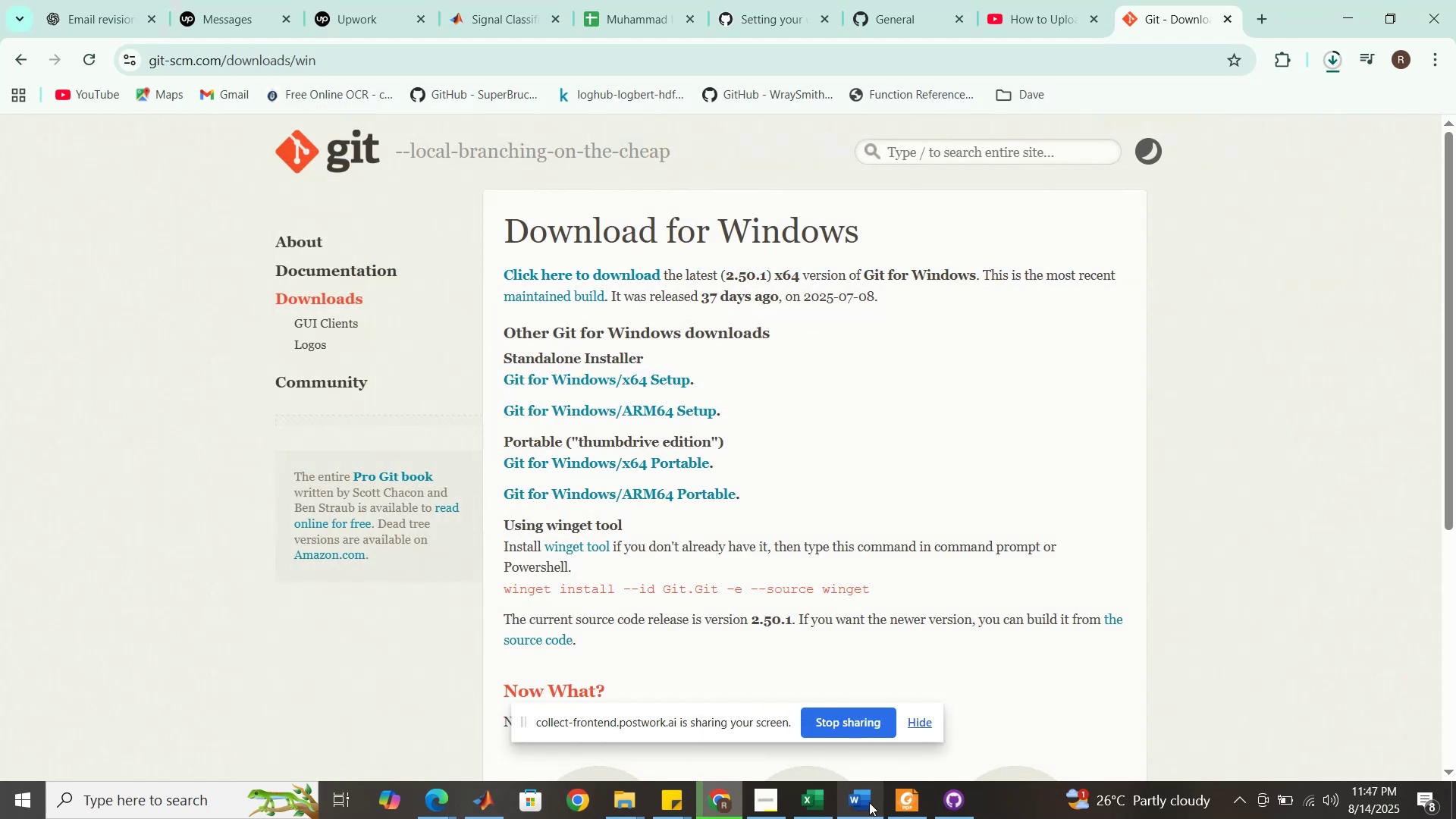 
left_click([867, 804])
 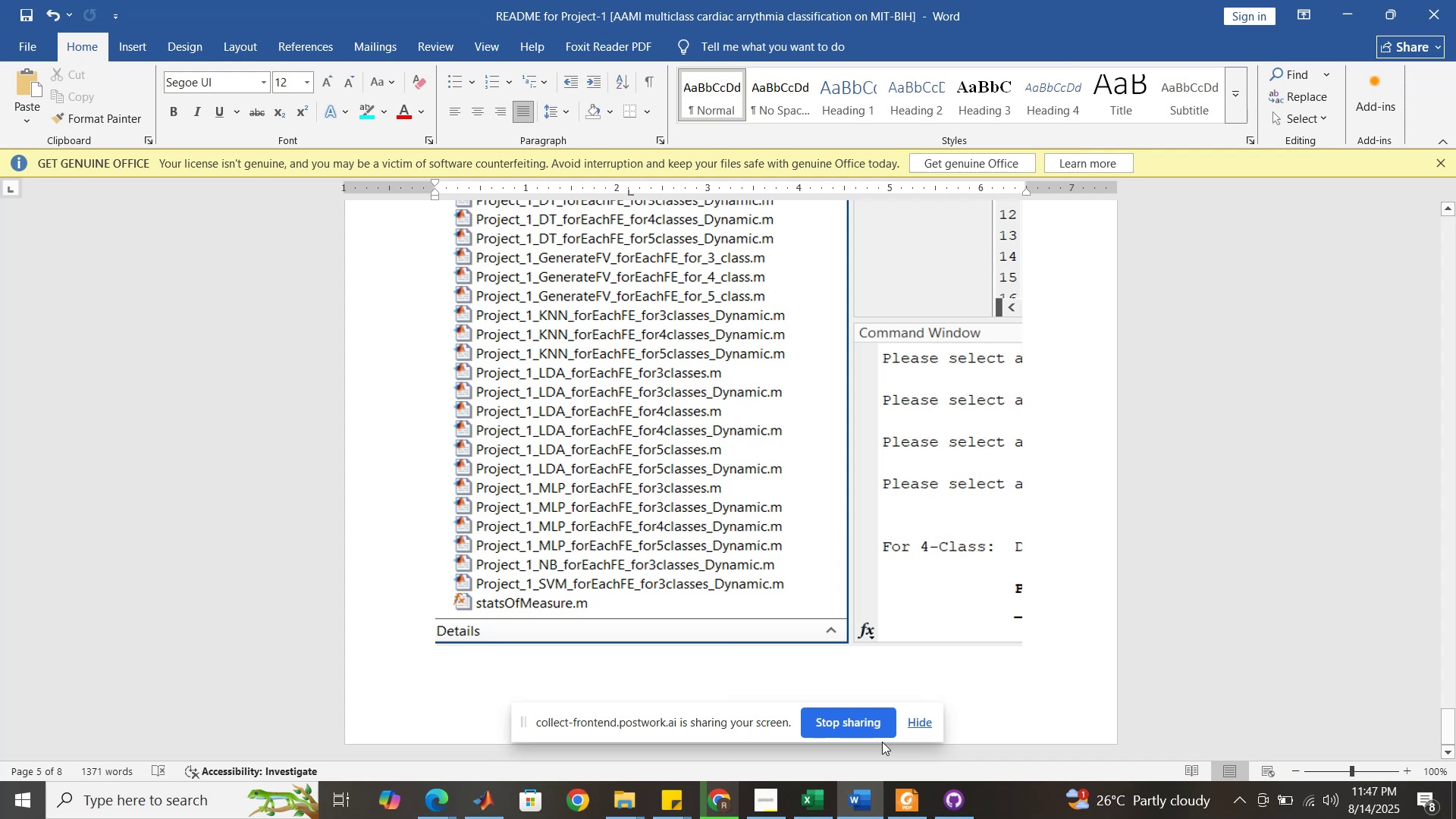 
left_click([908, 817])
 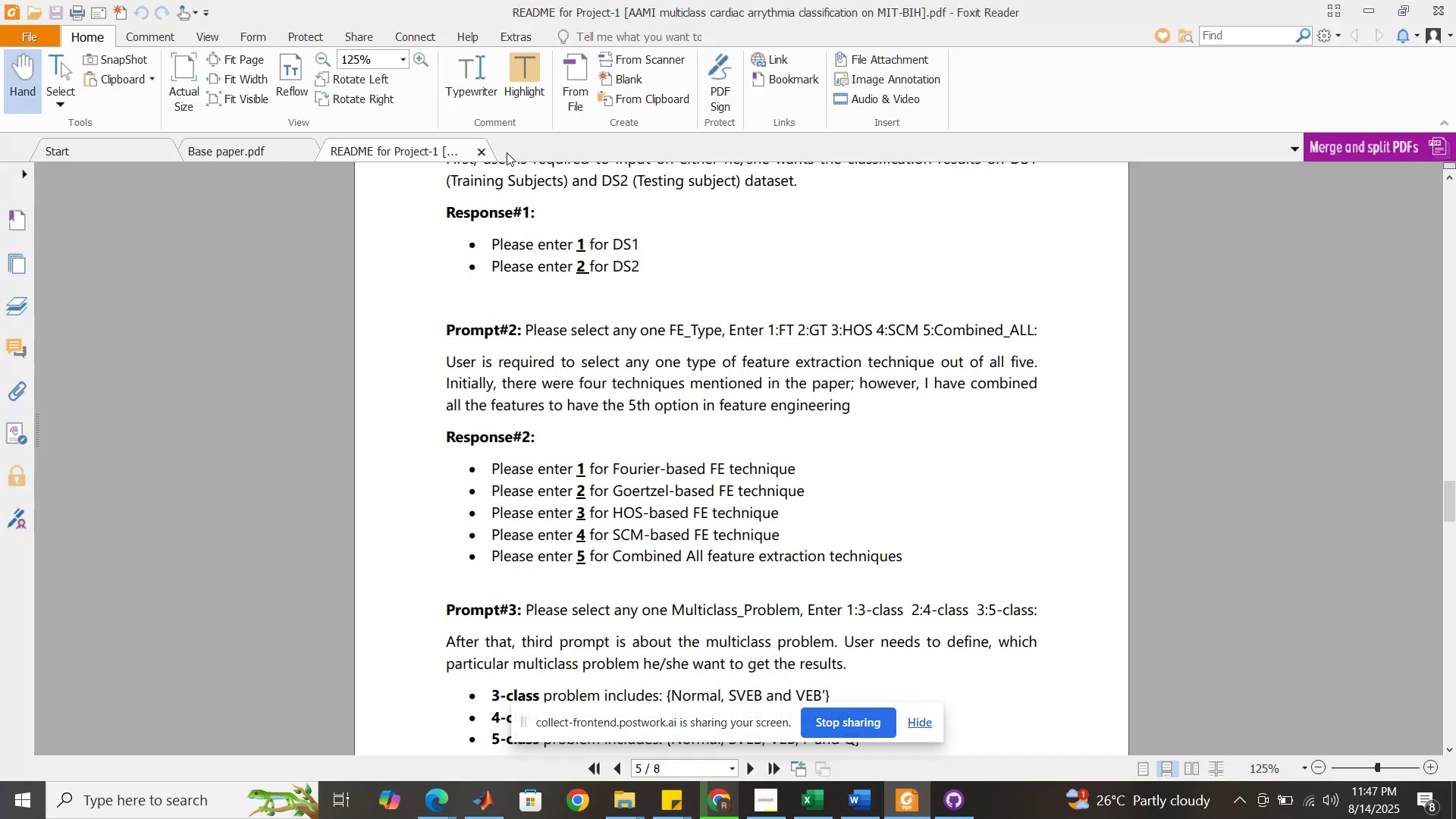 
left_click([479, 155])
 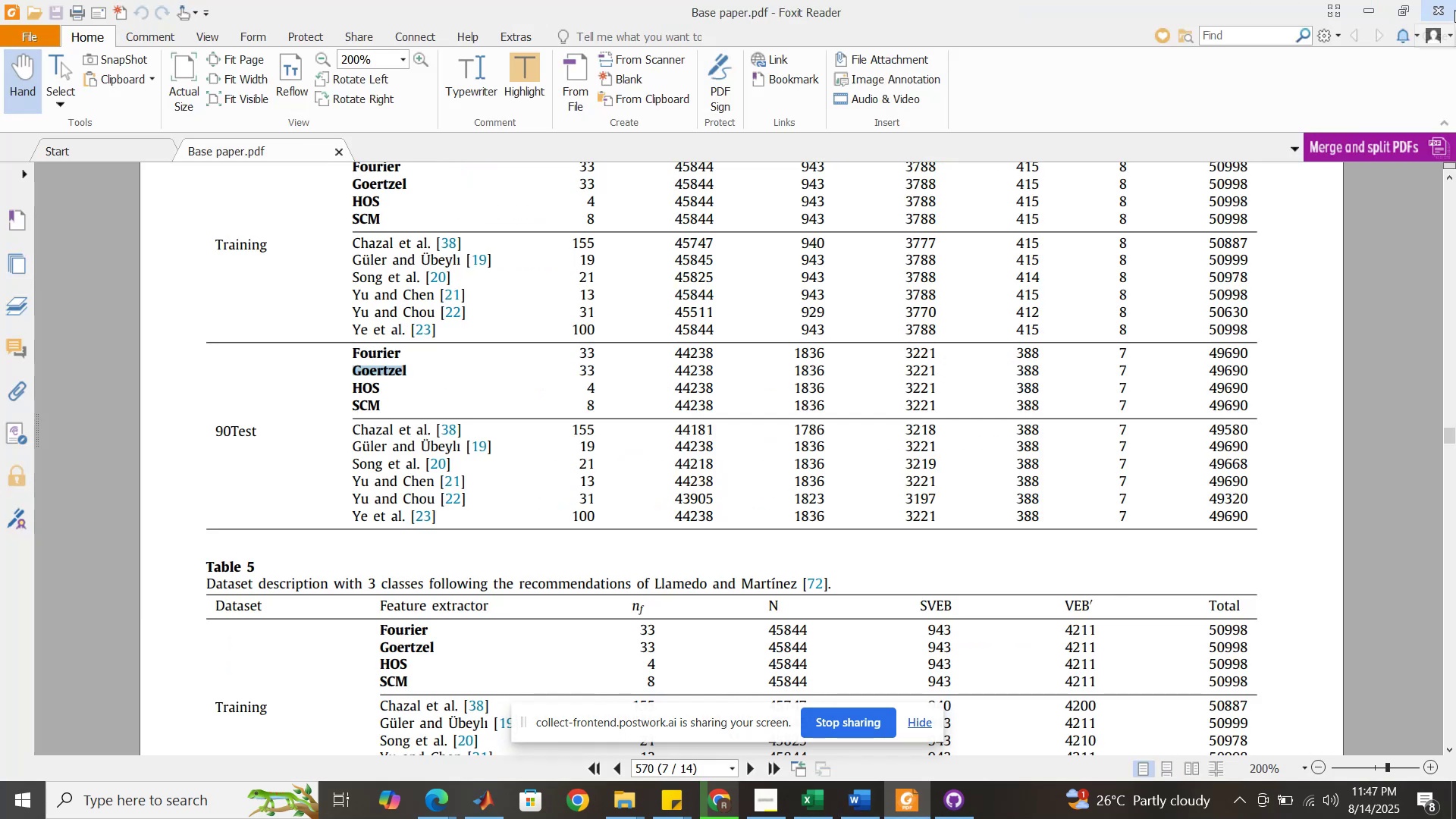 
left_click([1444, 8])
 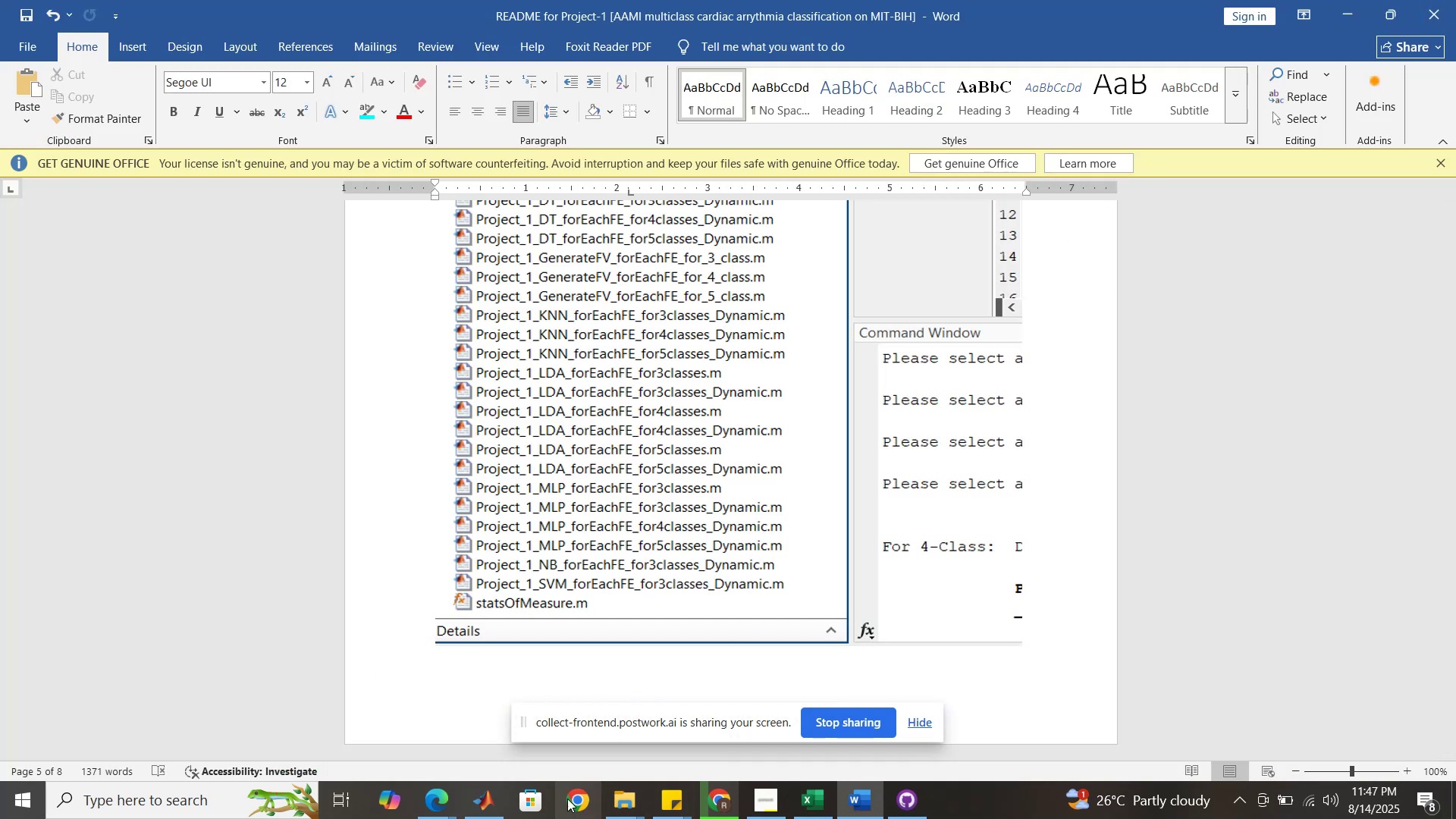 
left_click([485, 799])
 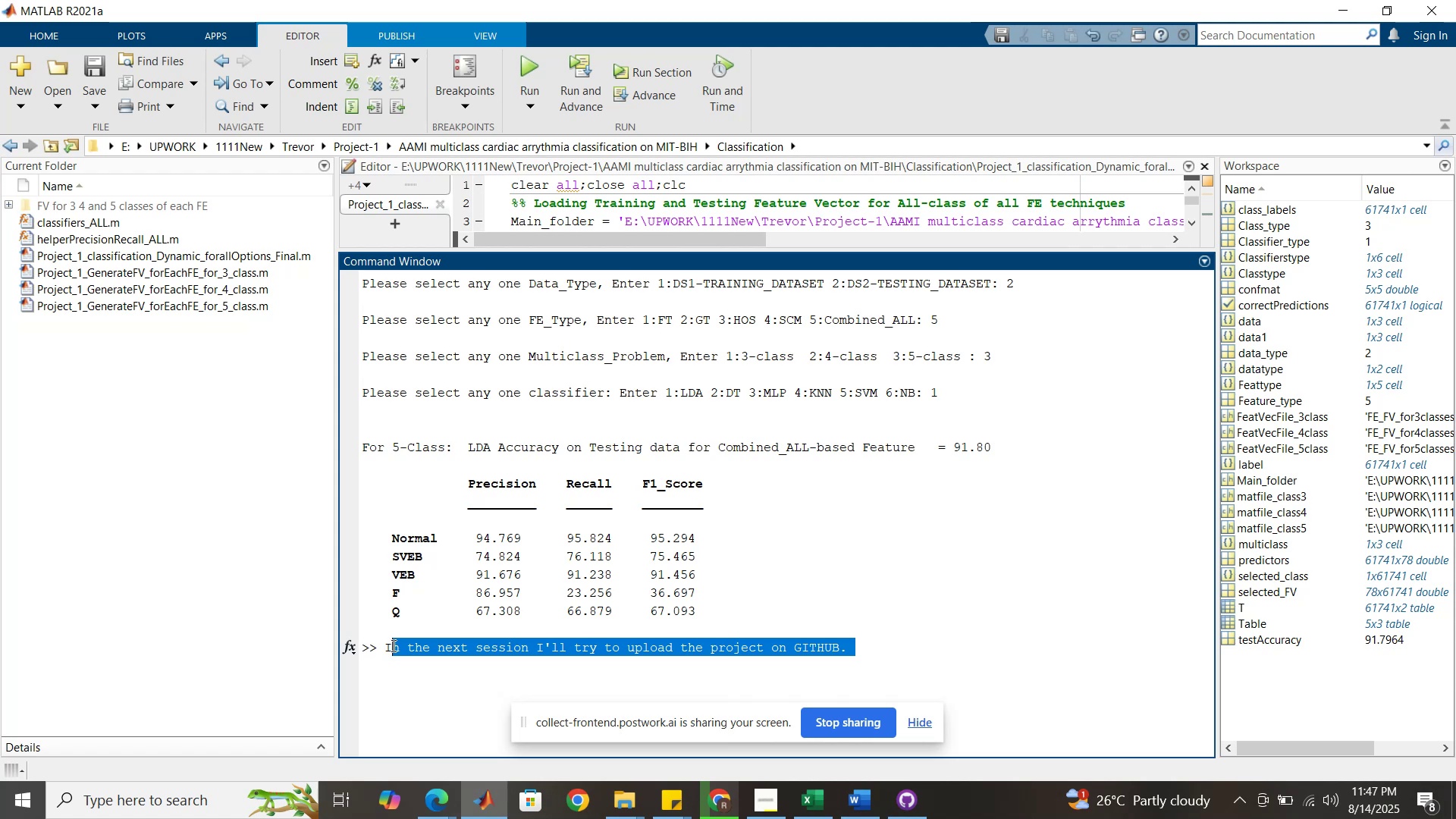 
key(Backspace)
 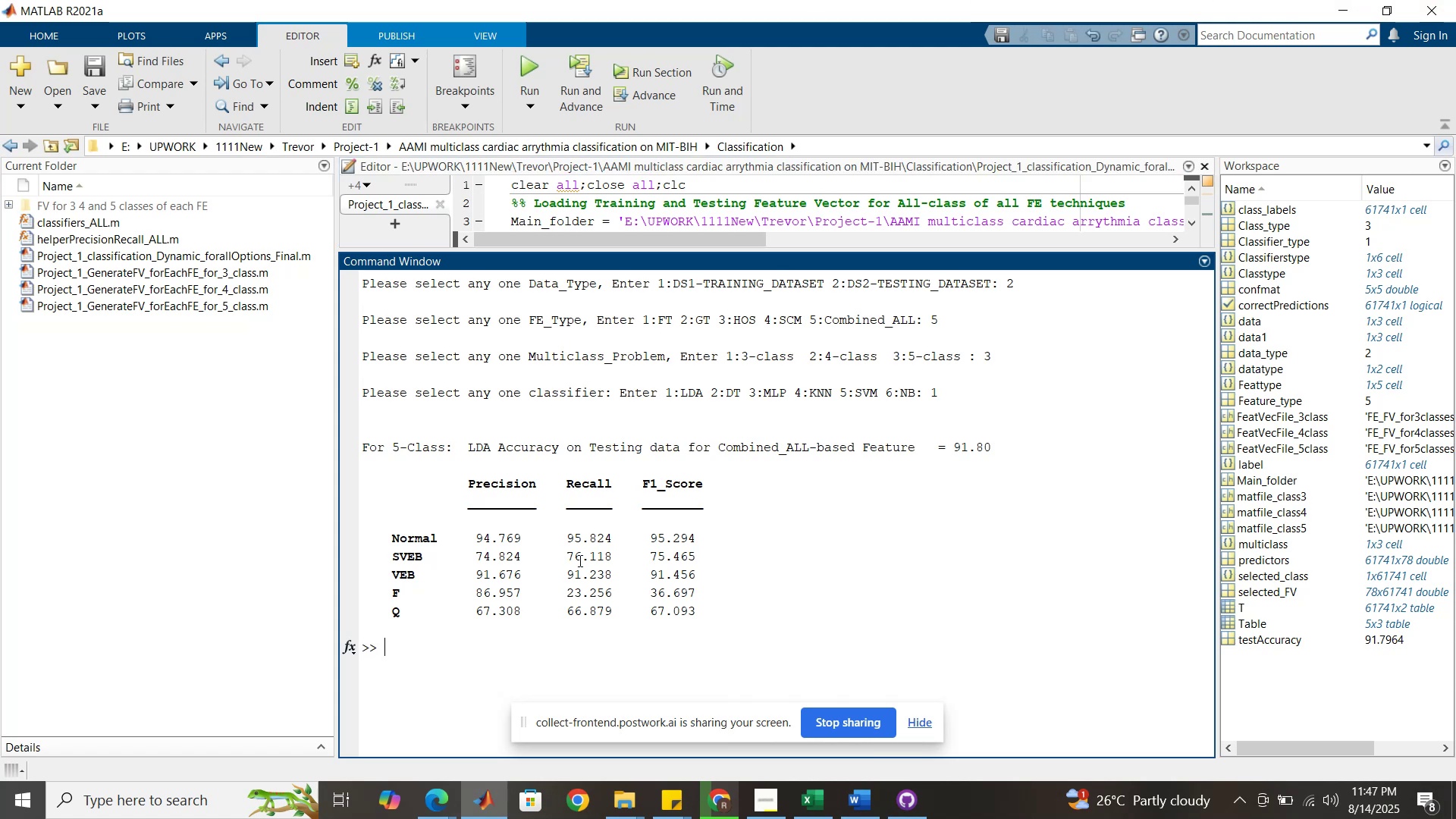 
type(clear all)
 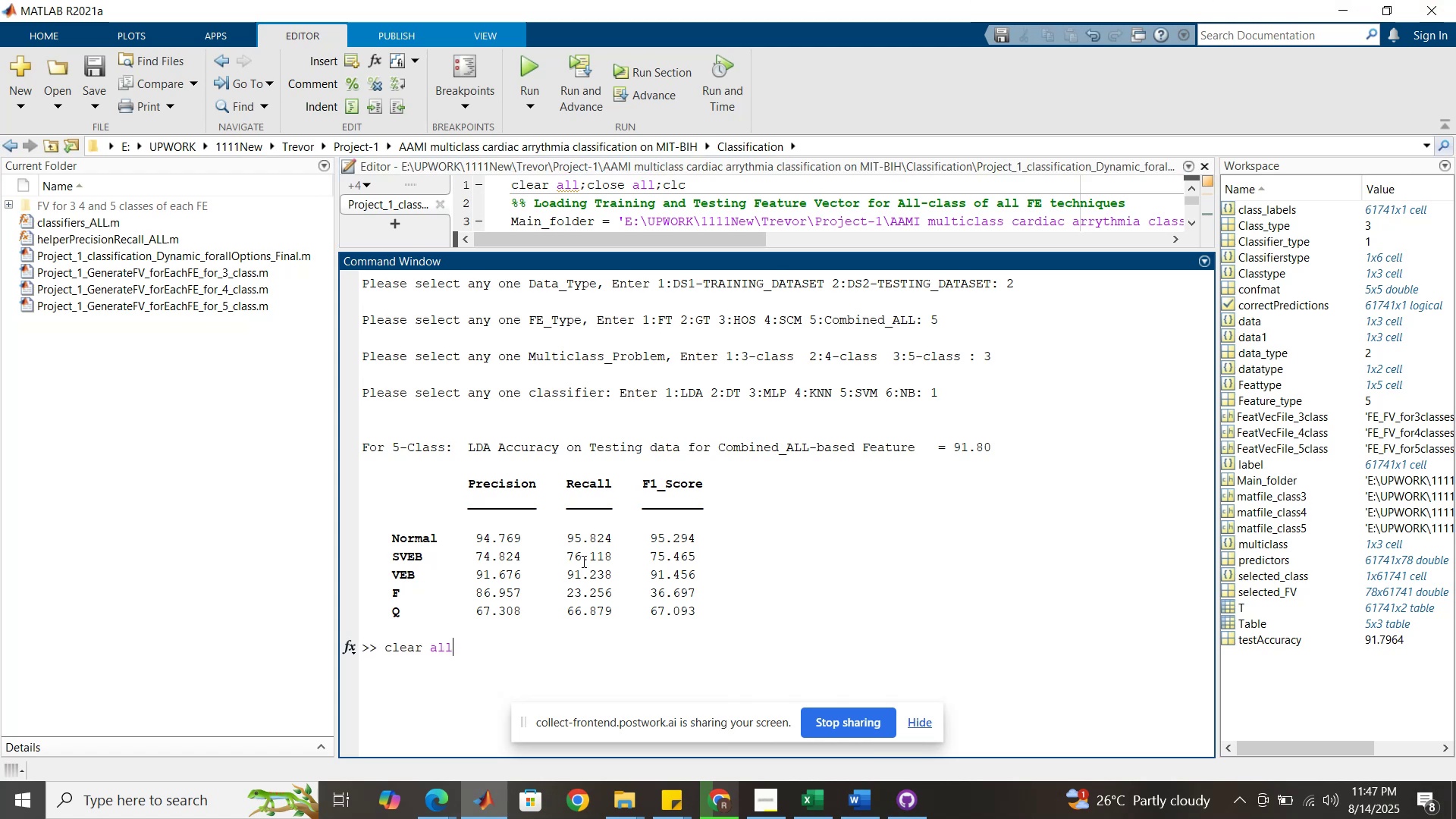 
key(Enter)
 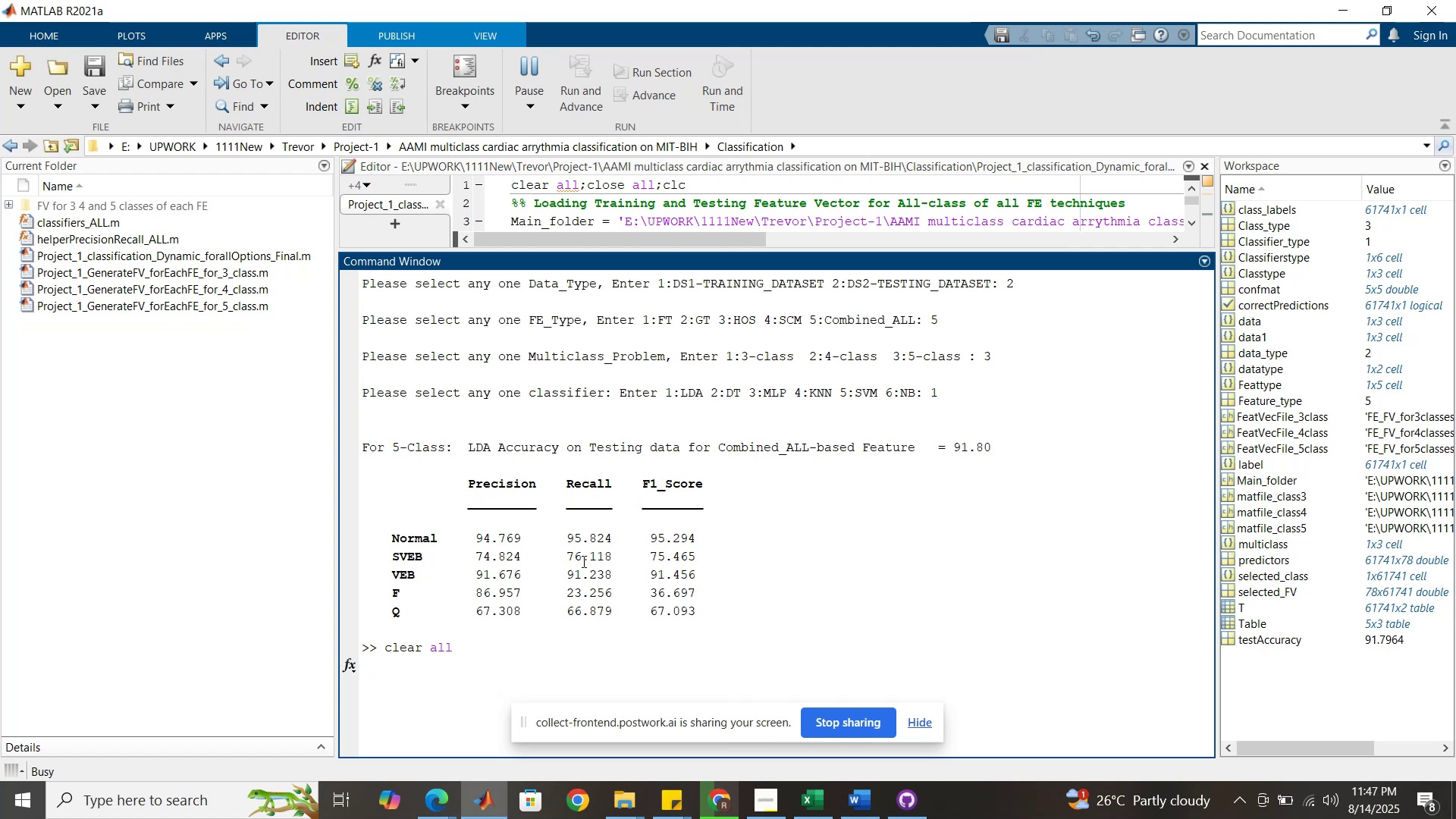 
wait(9.09)
 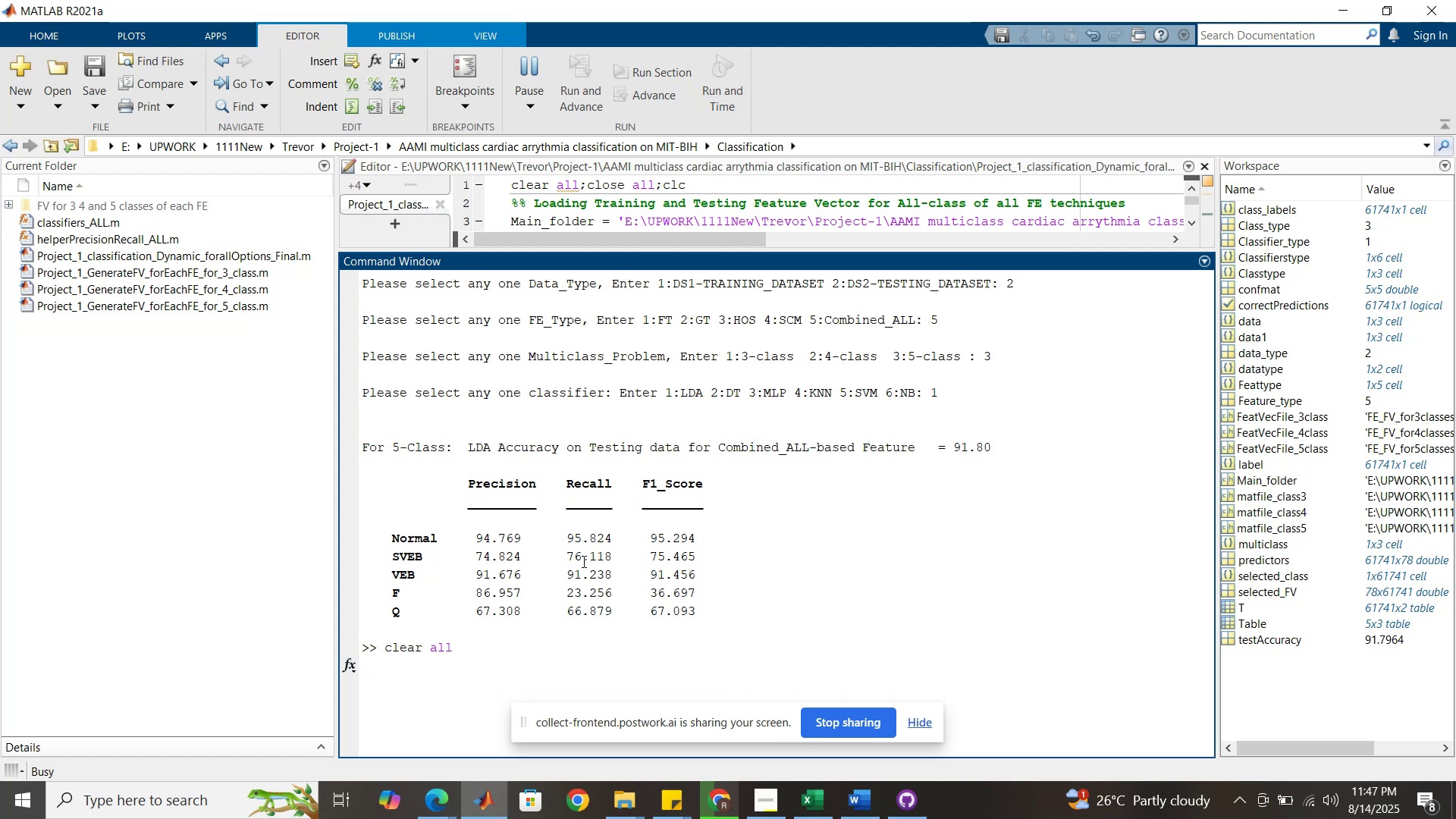 
type(close all)
 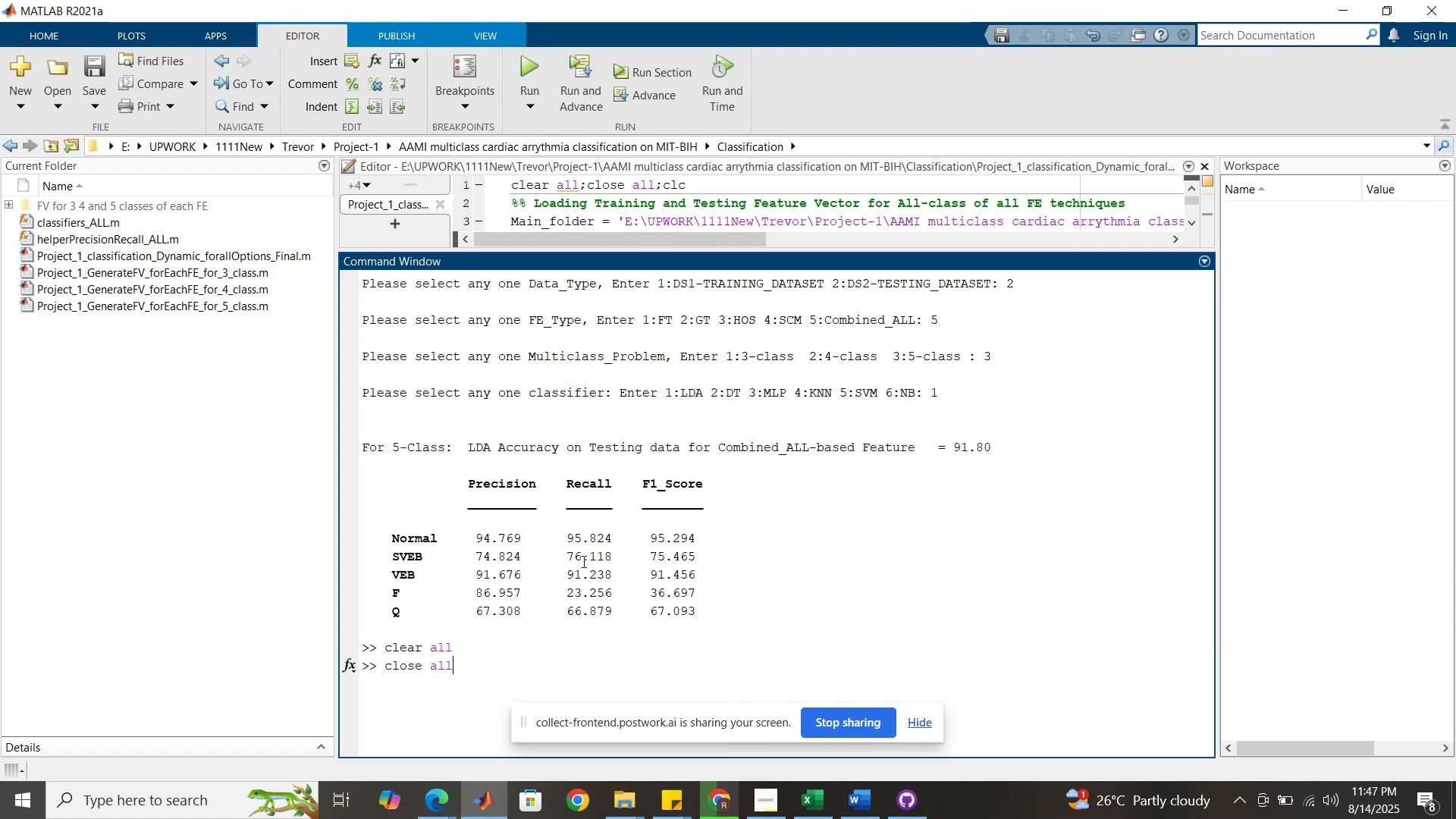 
key(Enter)
 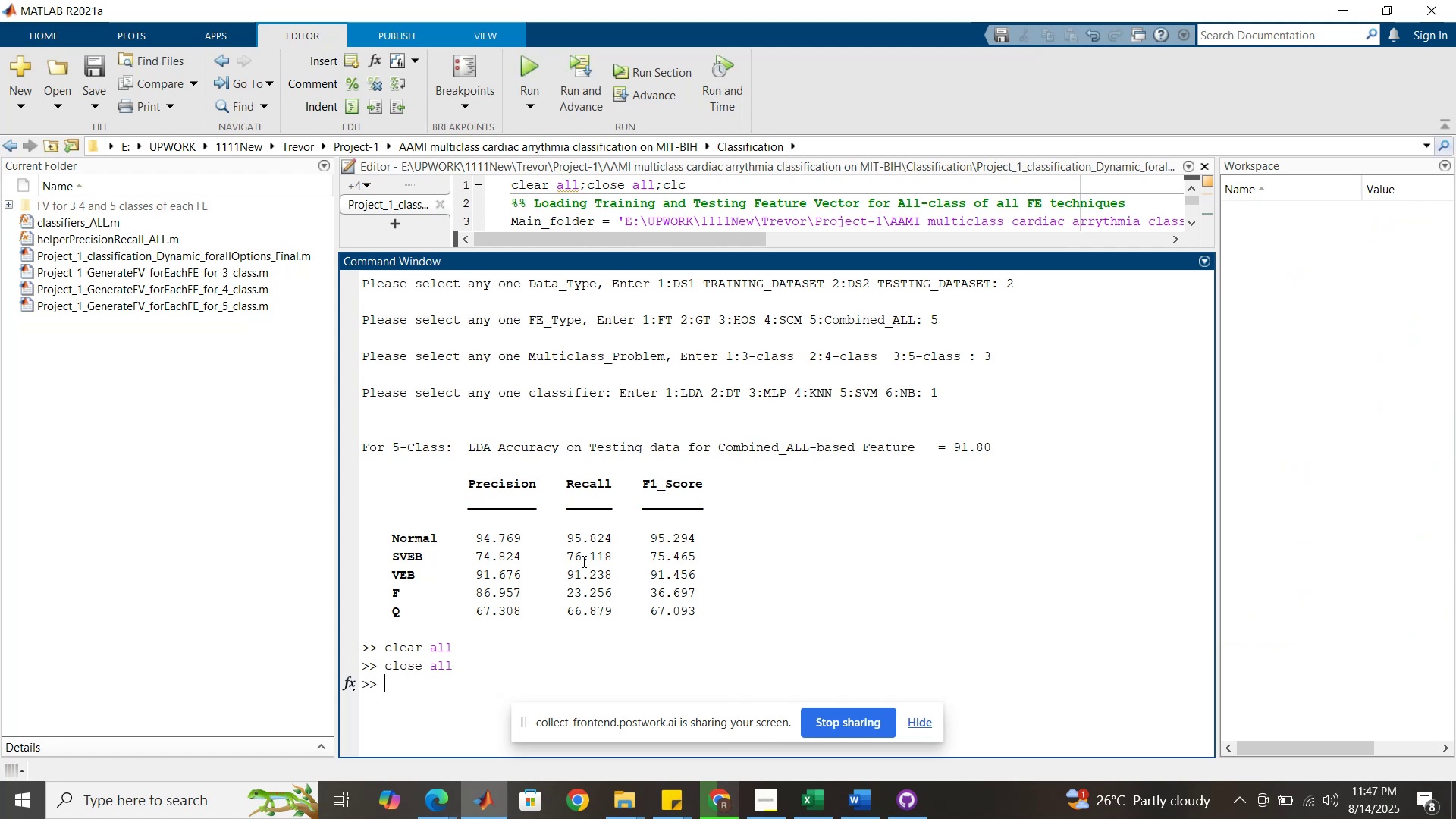 
type(clc)
 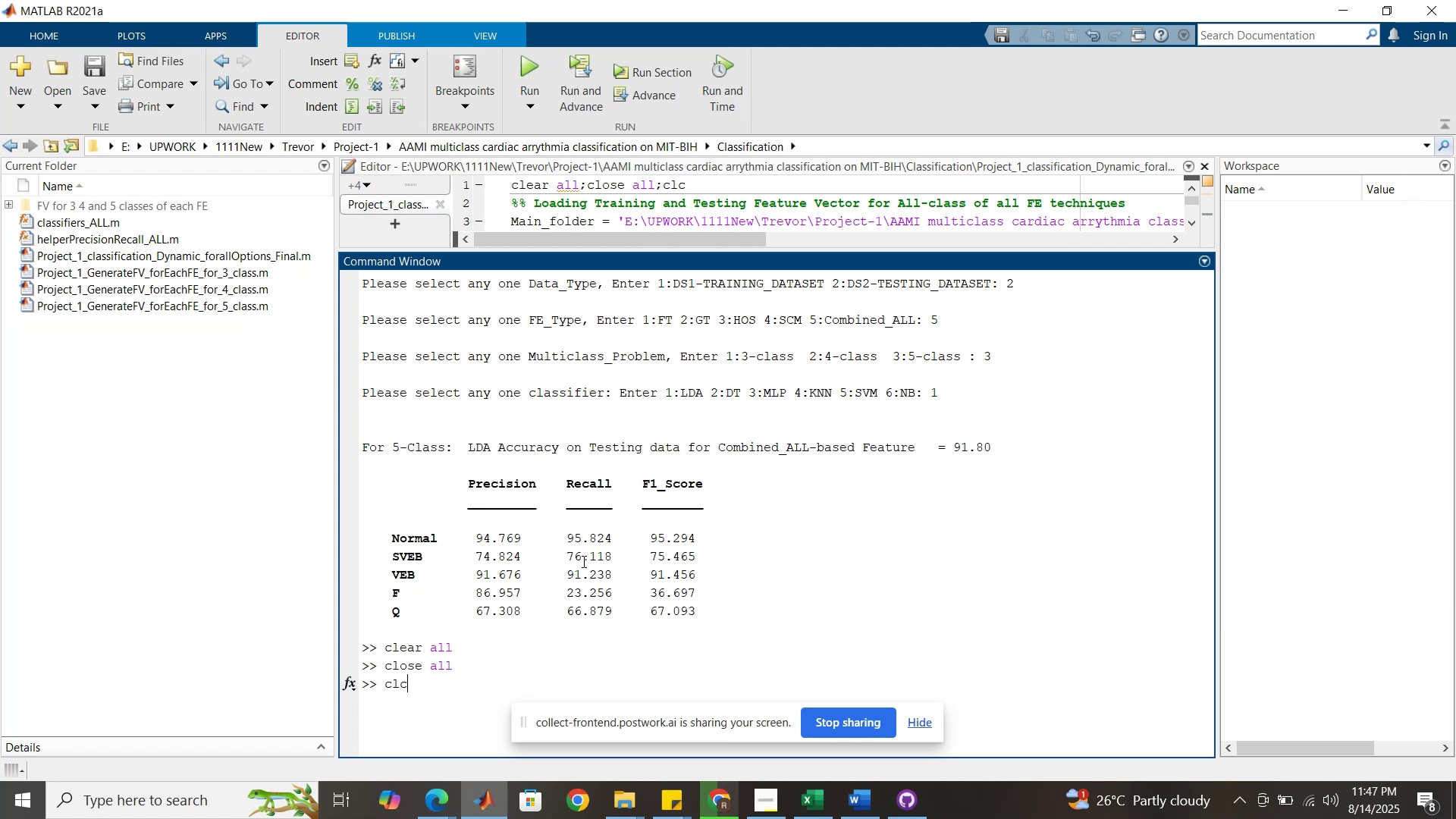 
key(Enter)
 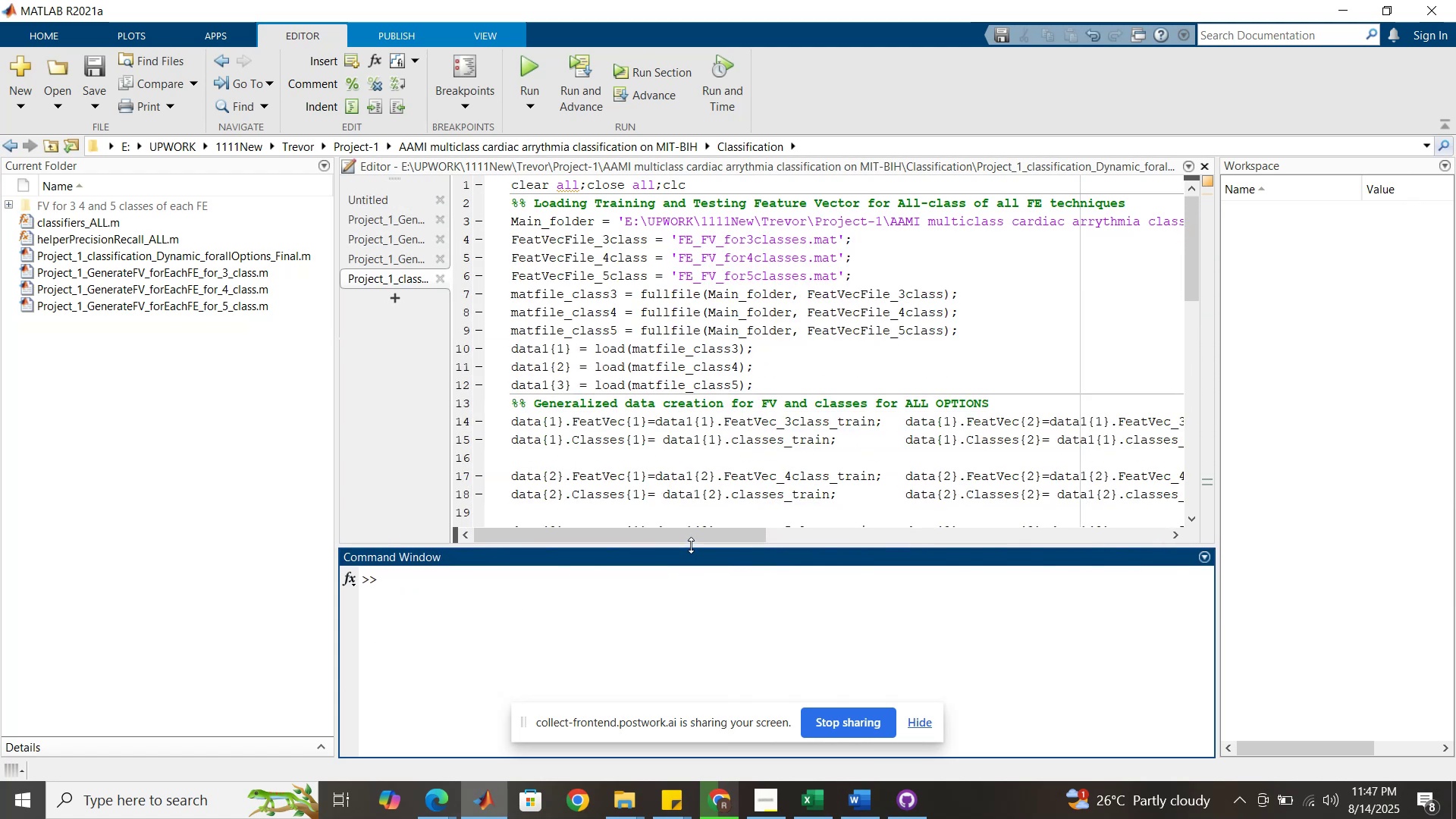 
left_click([1421, 8])
 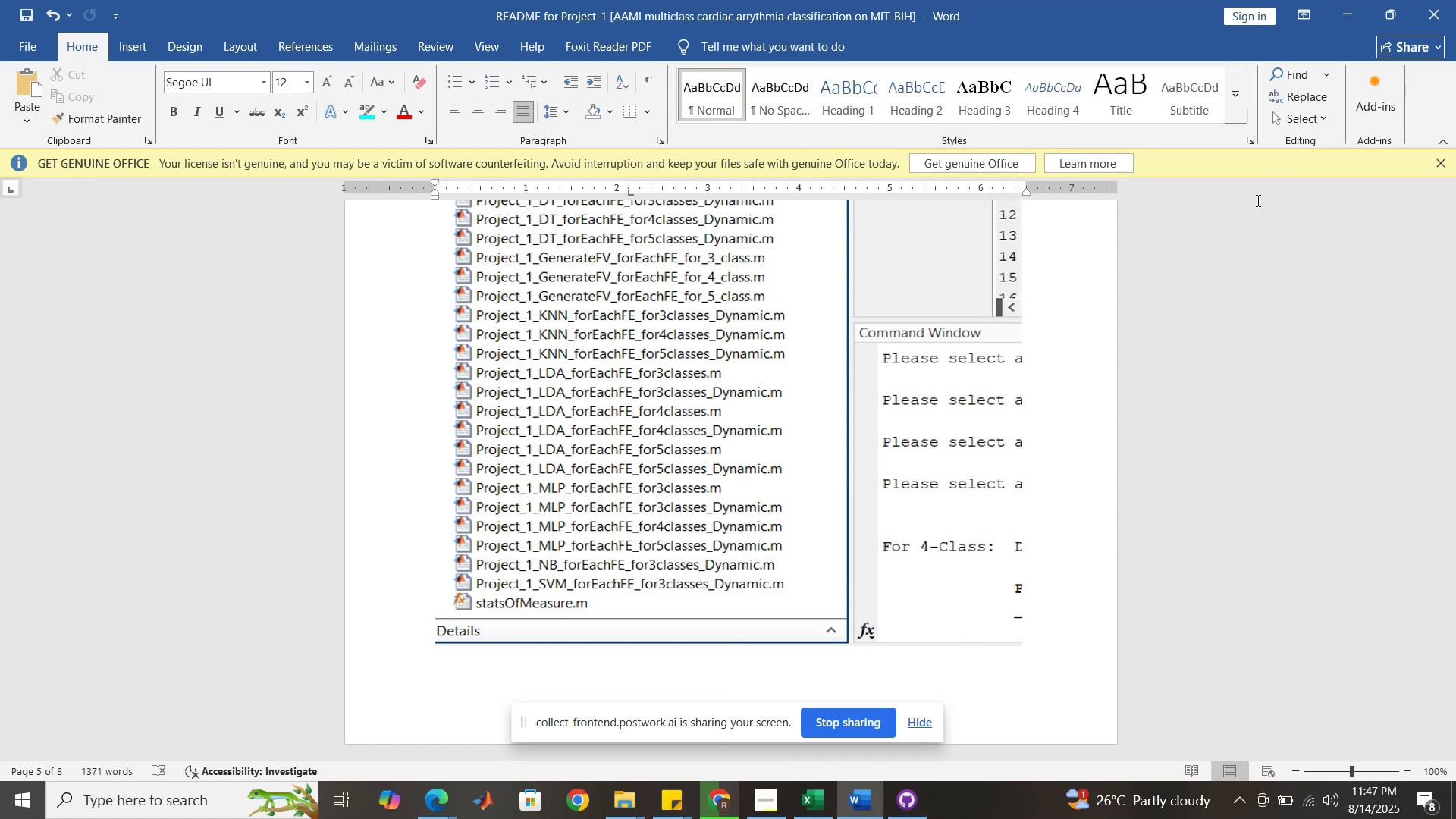 
wait(7.31)
 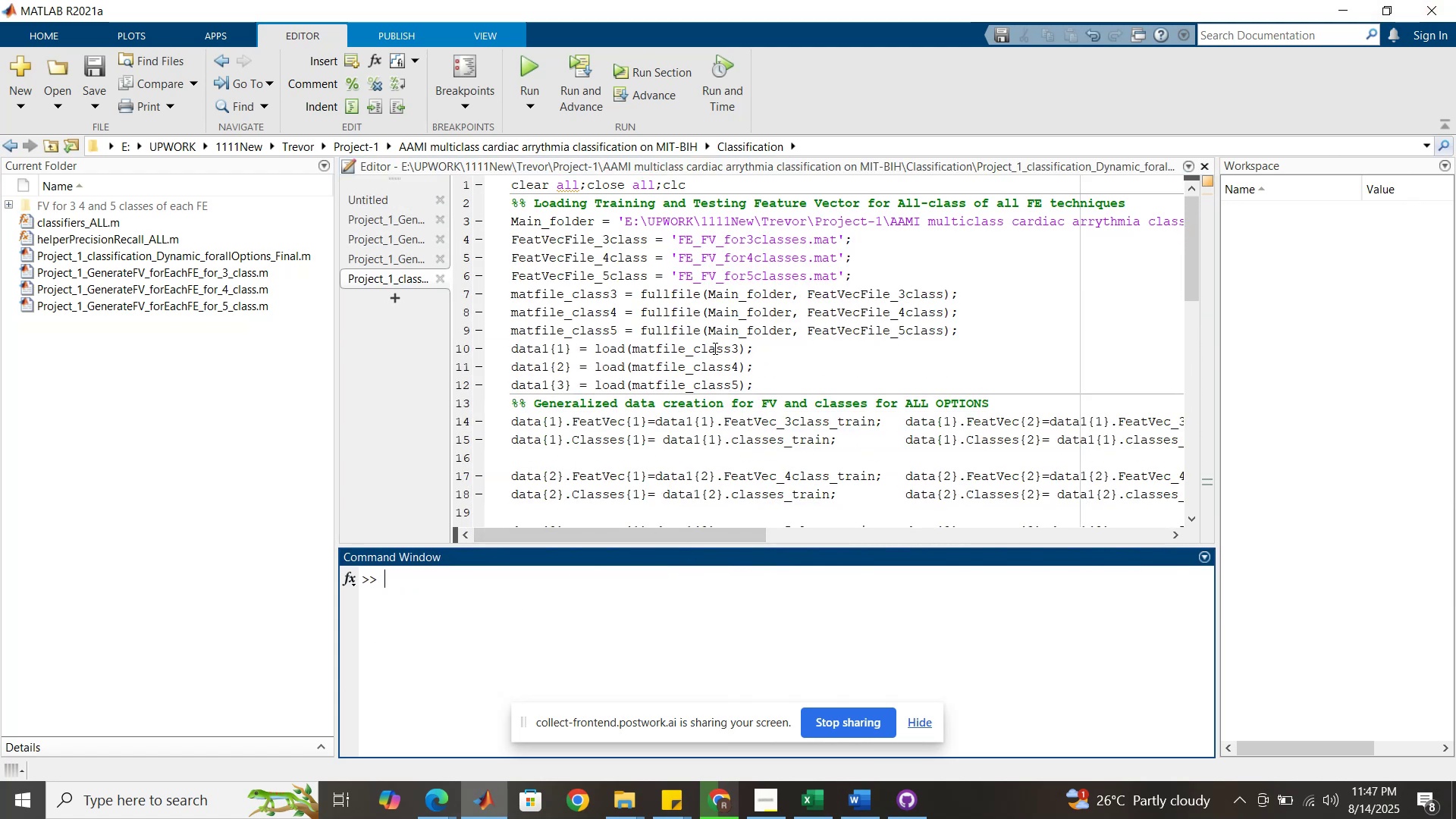 
left_click([1426, 11])
 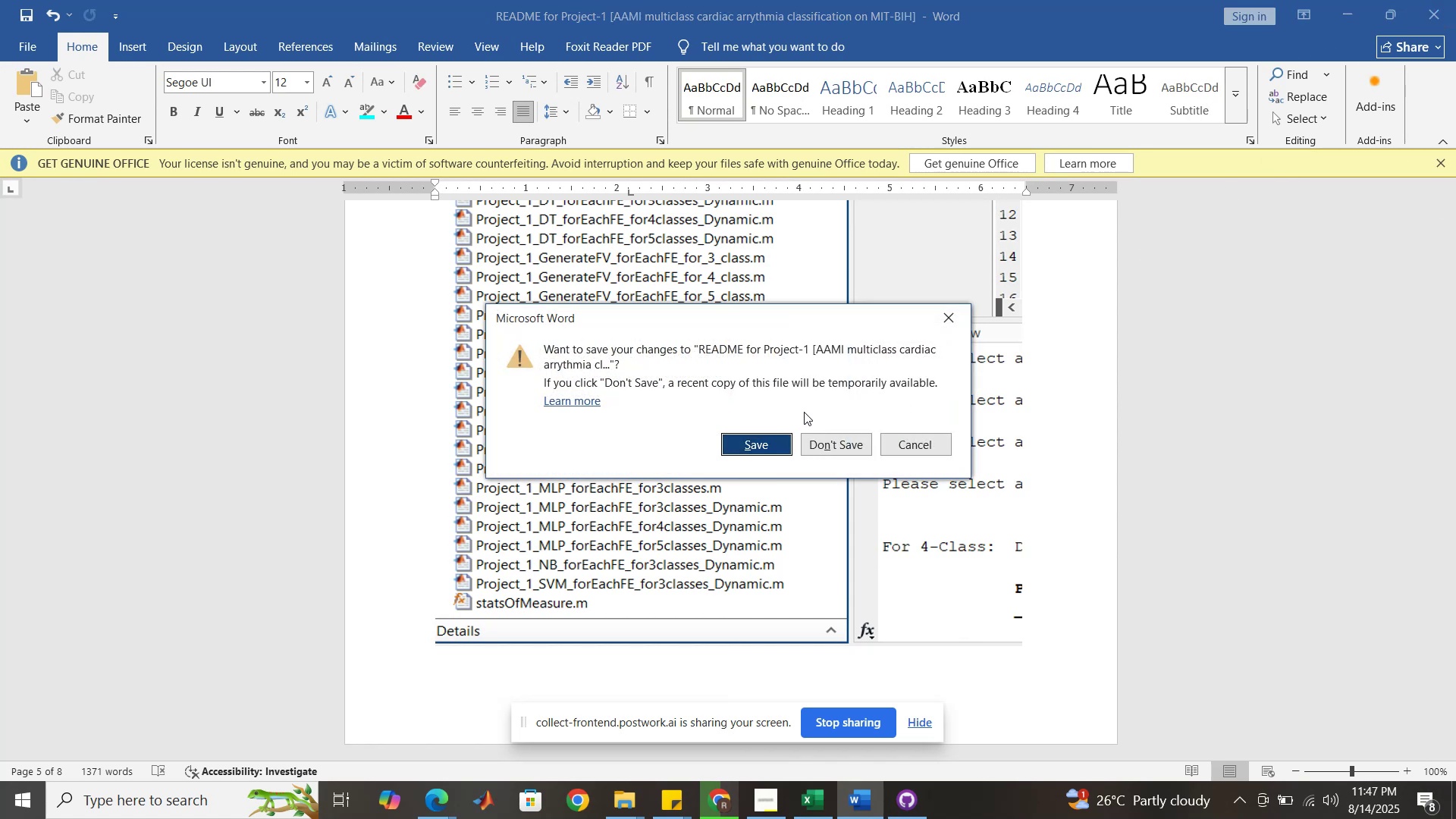 
wait(9.11)
 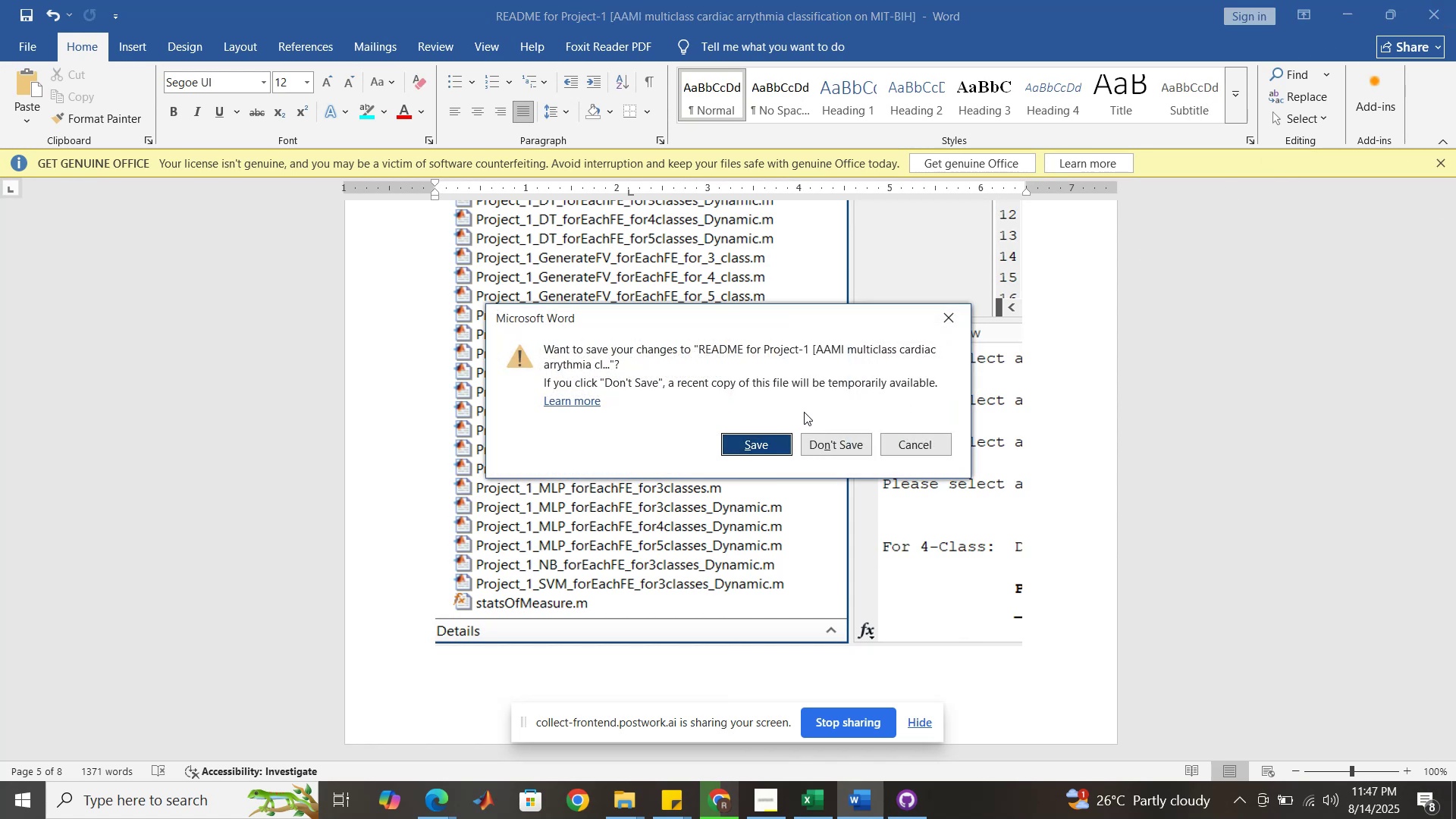 
left_click([768, 445])
 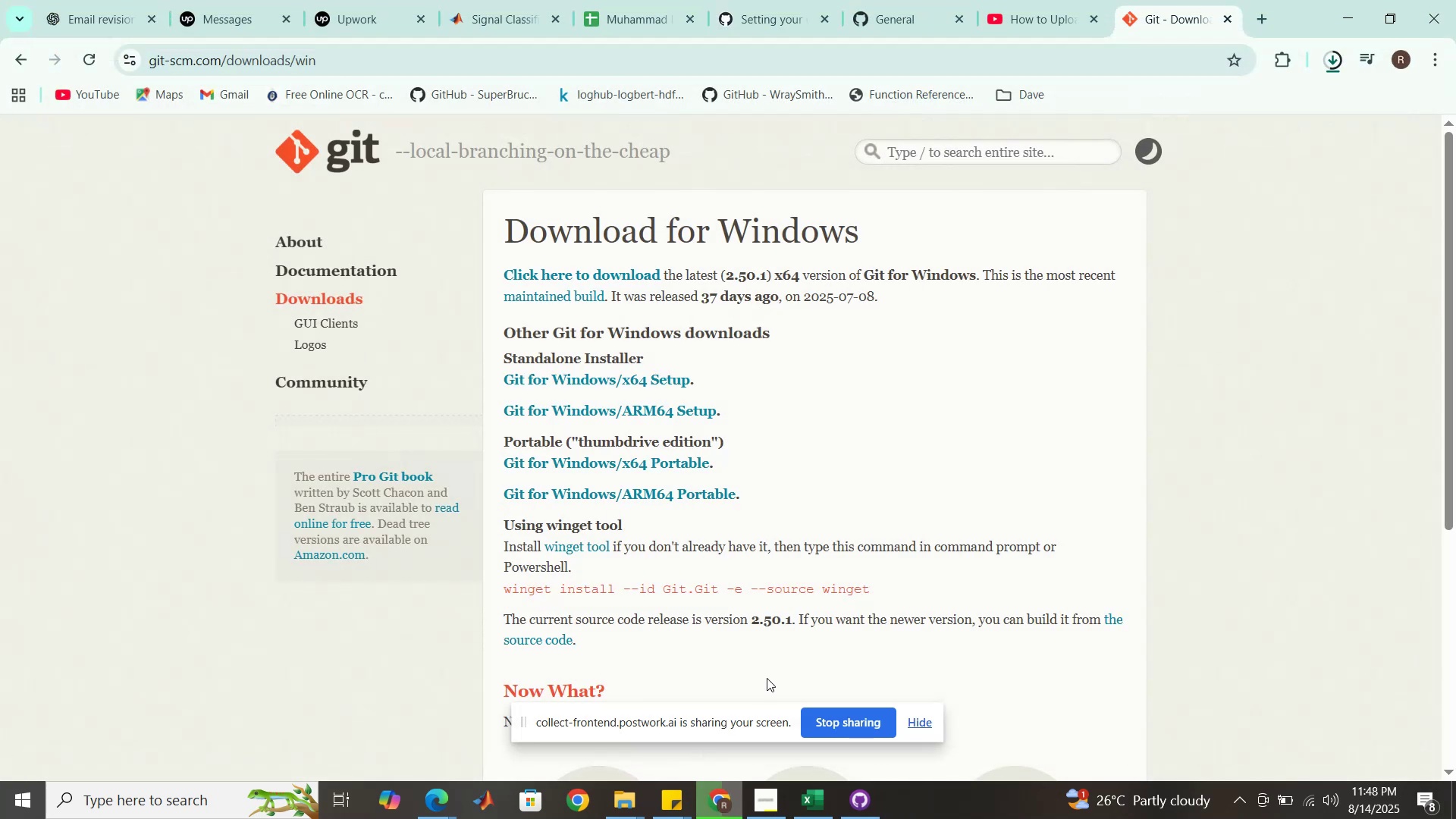 
left_click([811, 817])
 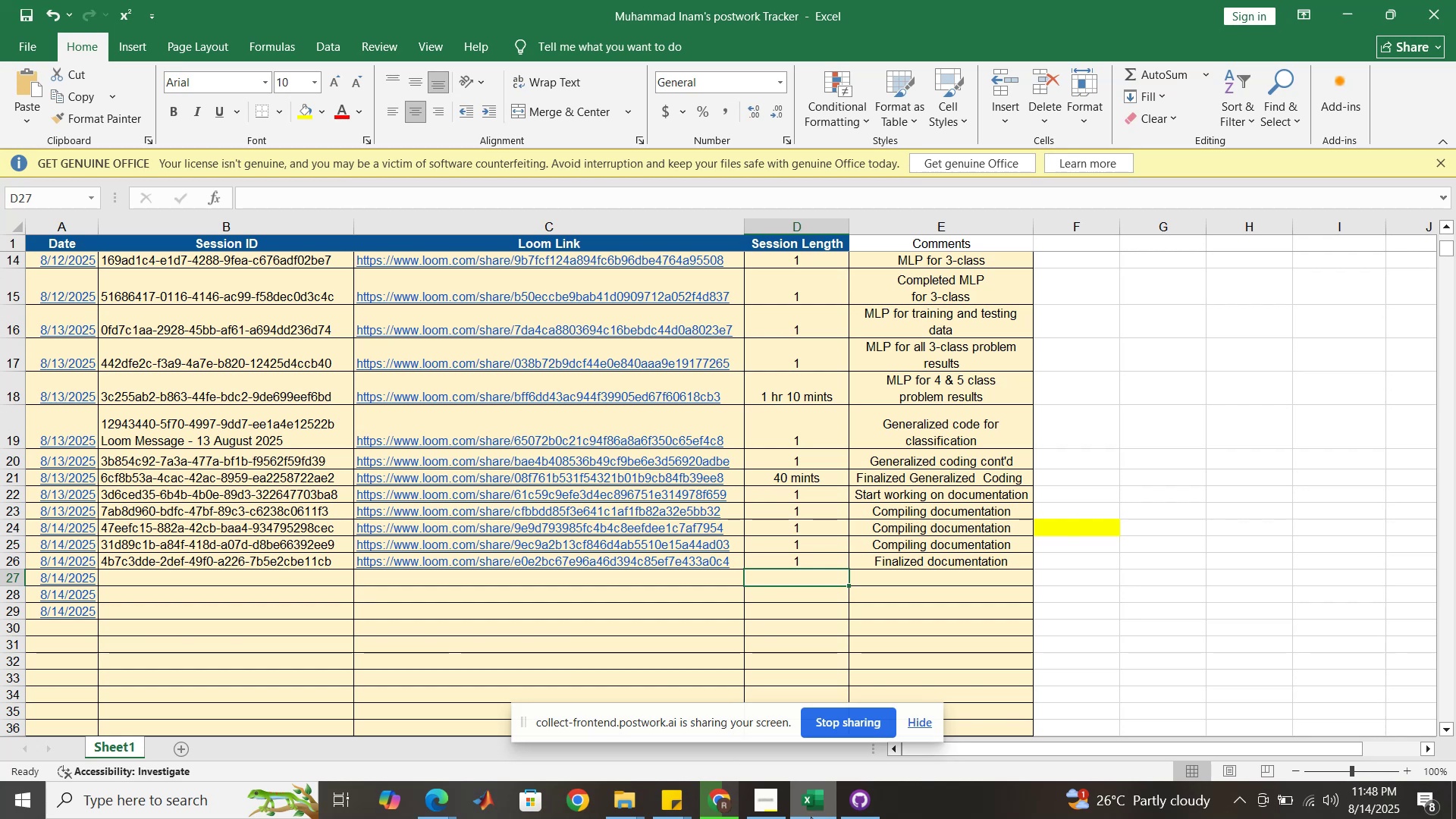 
wait(8.92)
 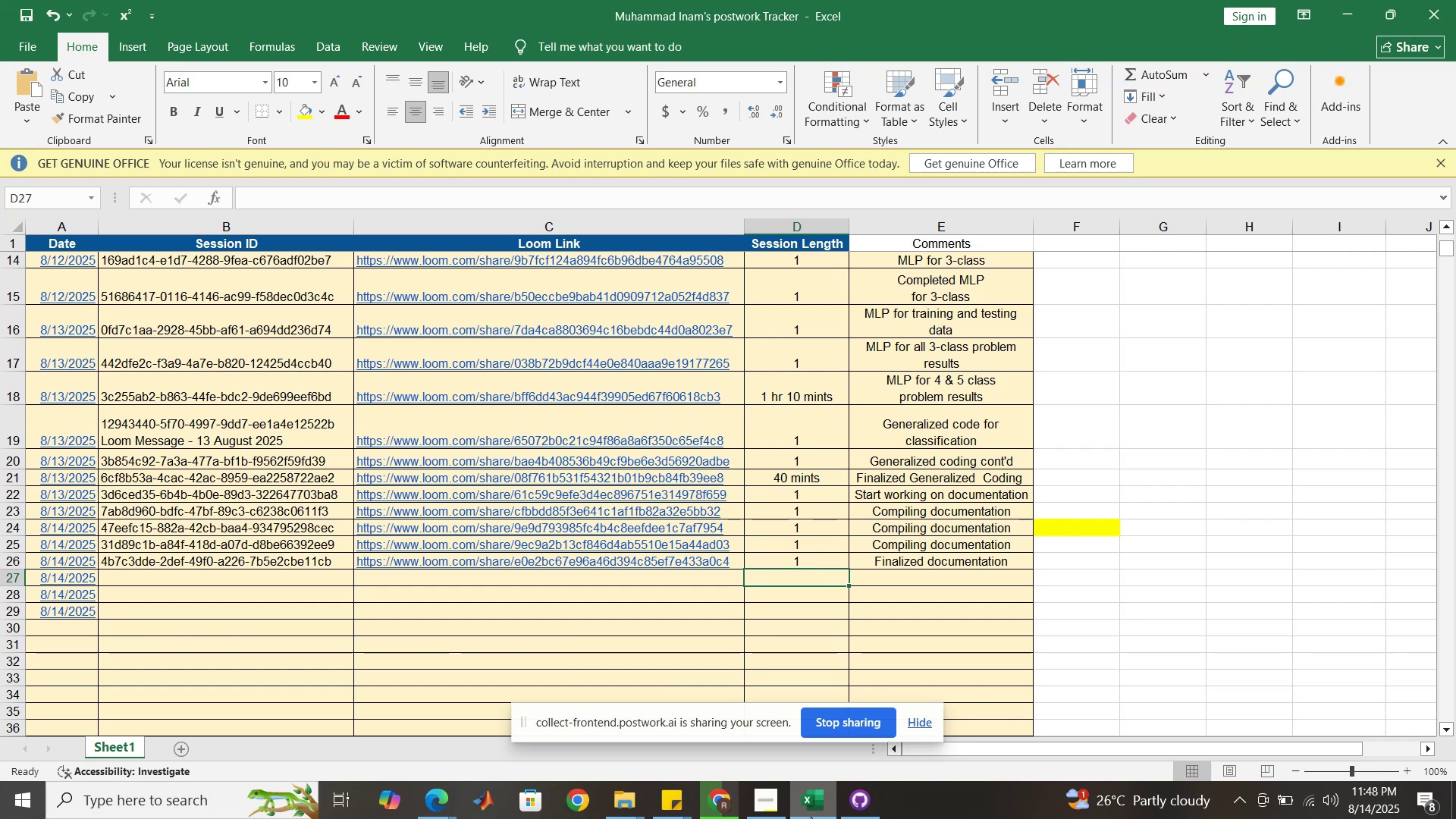 
left_click([717, 807])
 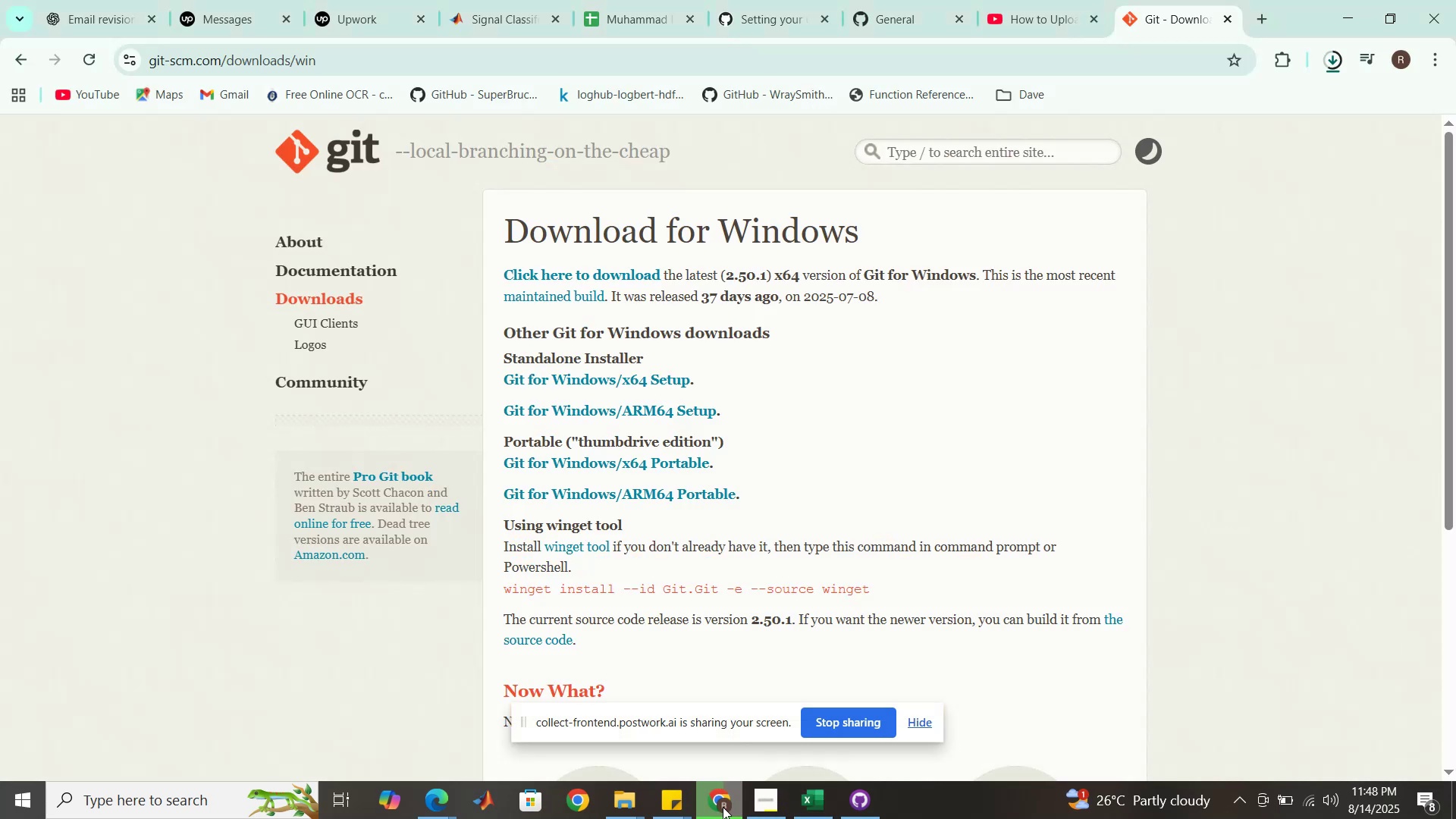 
left_click([662, 2])
 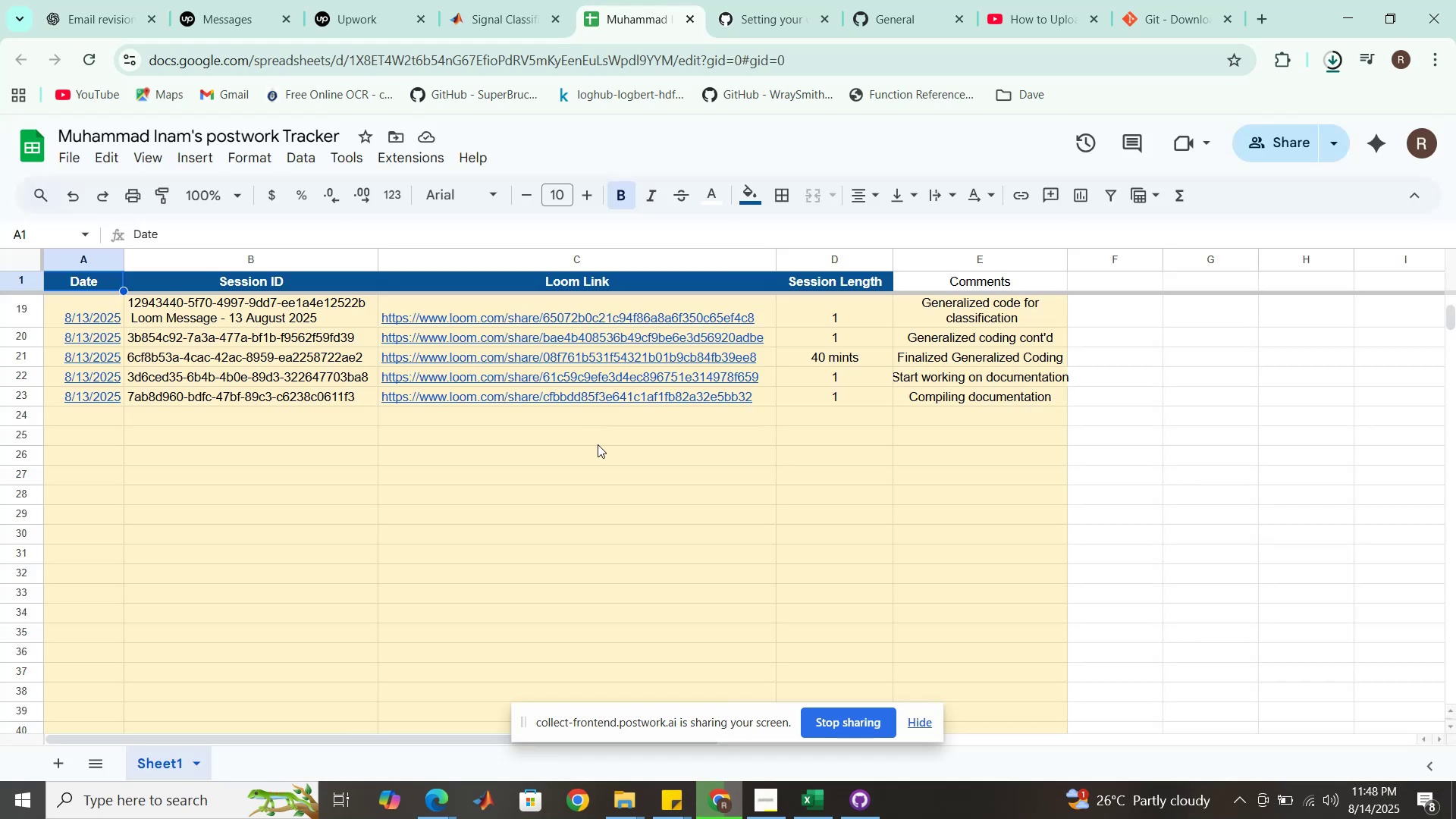 
scroll: coordinate [541, 487], scroll_direction: up, amount: 1.0
 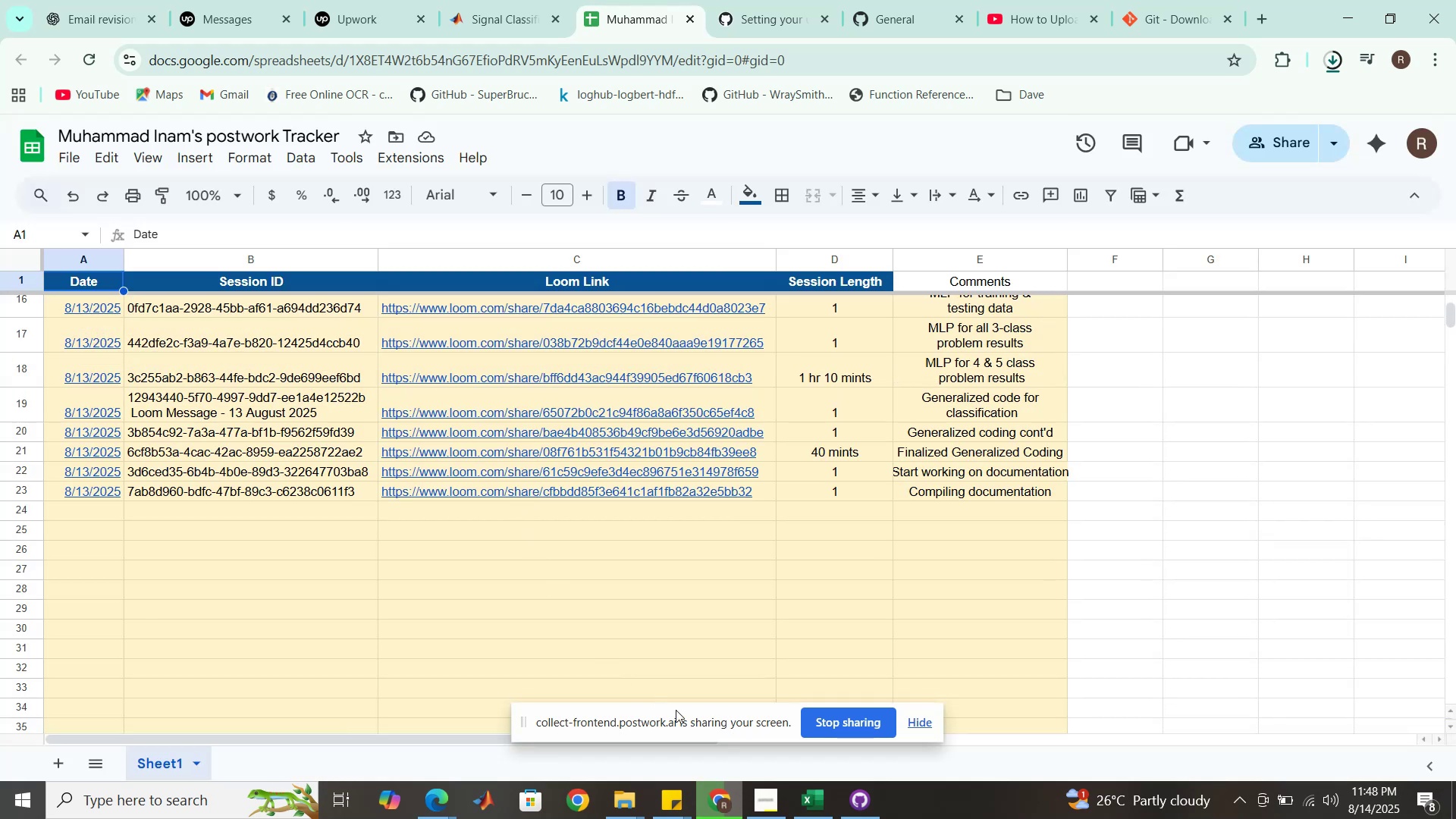 
left_click([821, 804])
 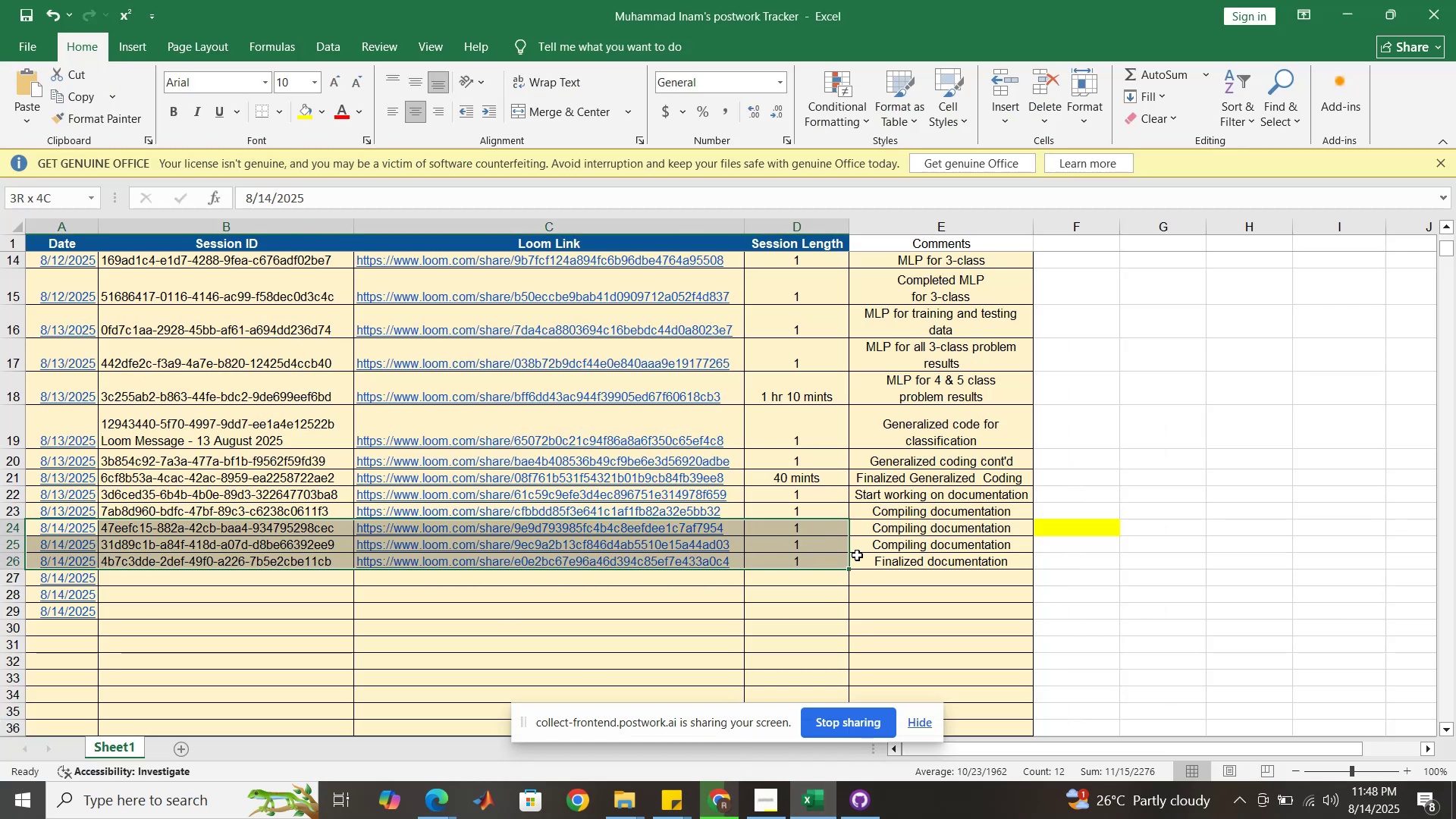 
hold_key(key=ControlLeft, duration=0.95)
 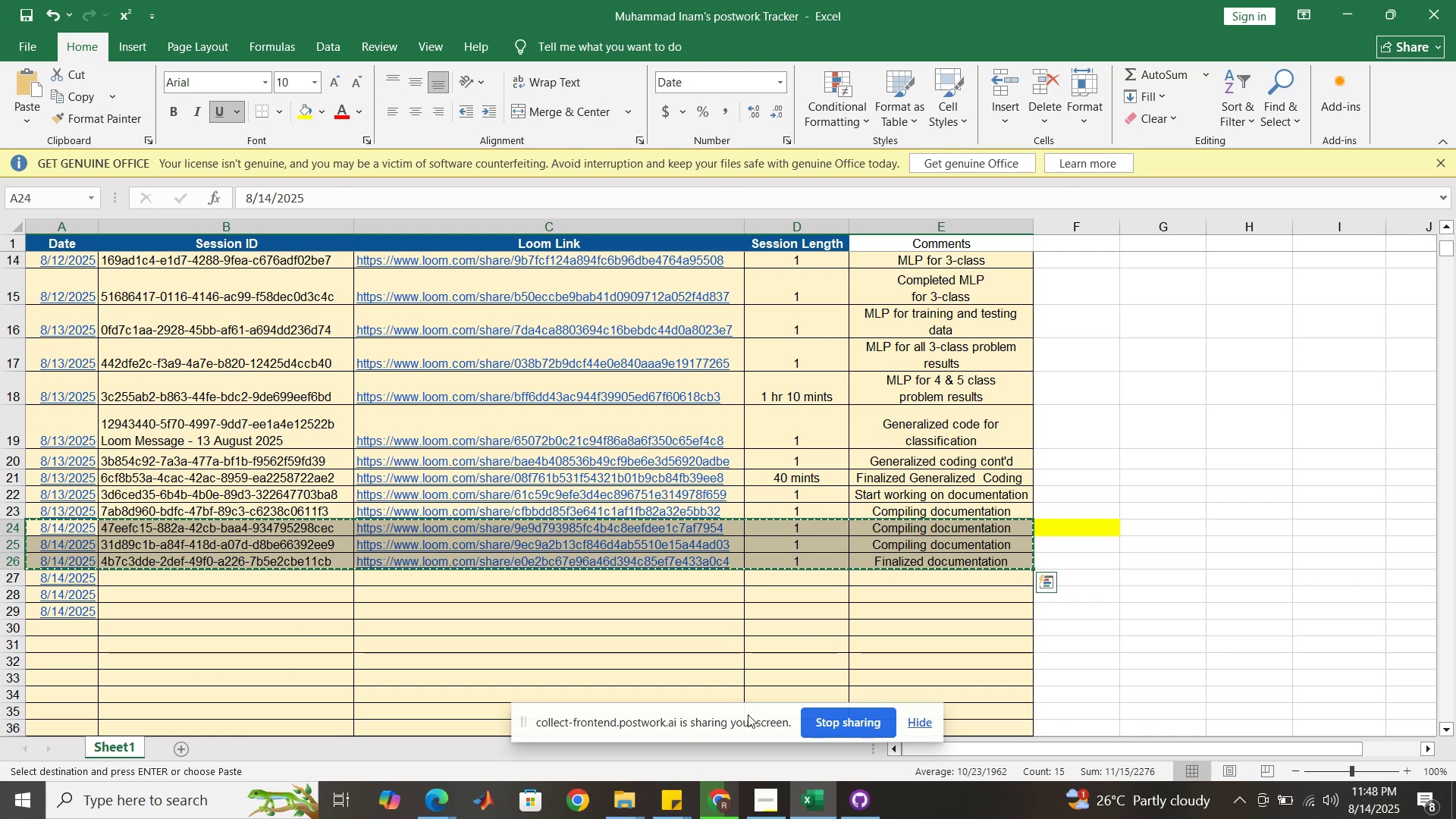 
hold_key(key=C, duration=0.41)
 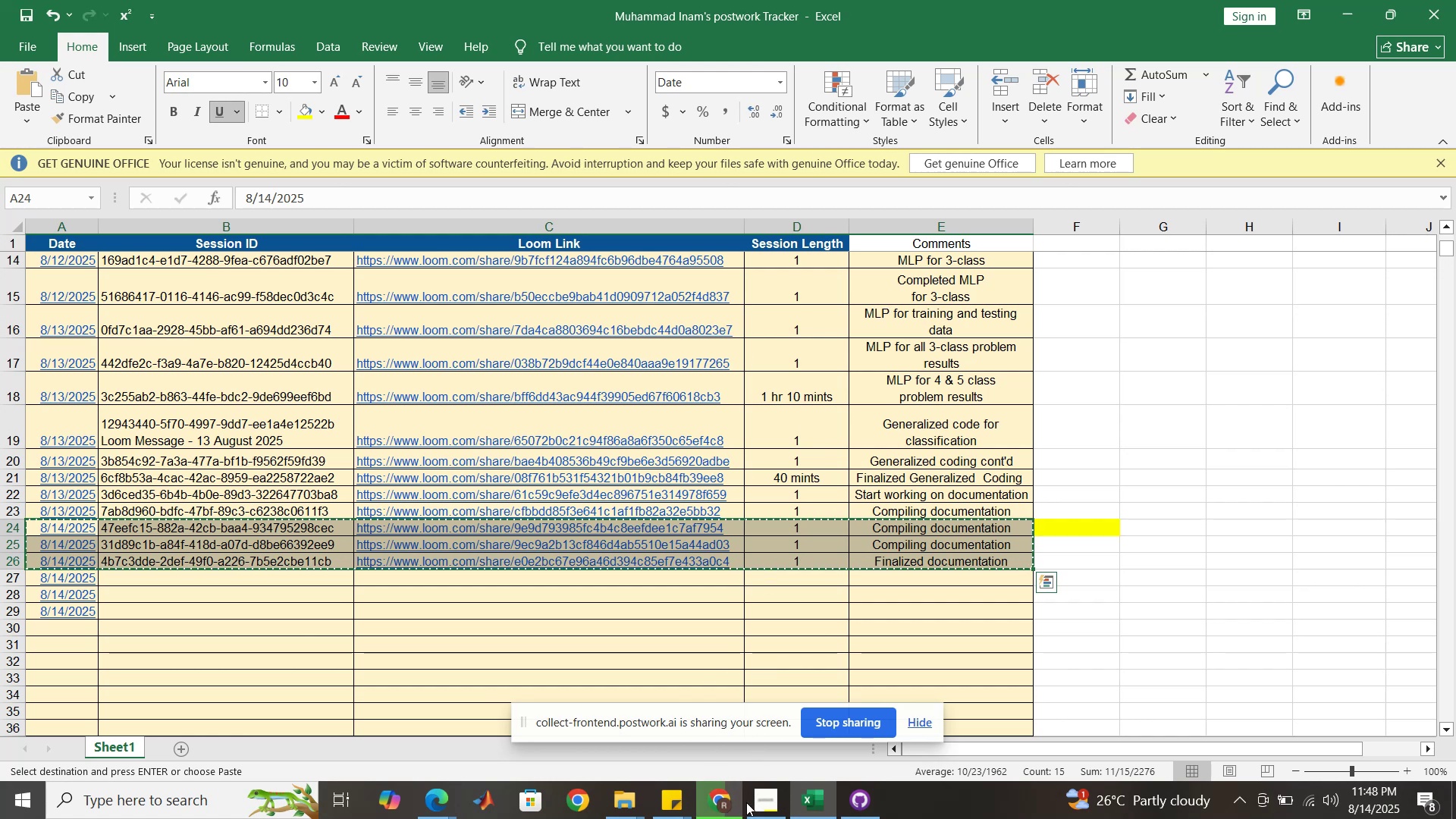 
left_click([801, 800])
 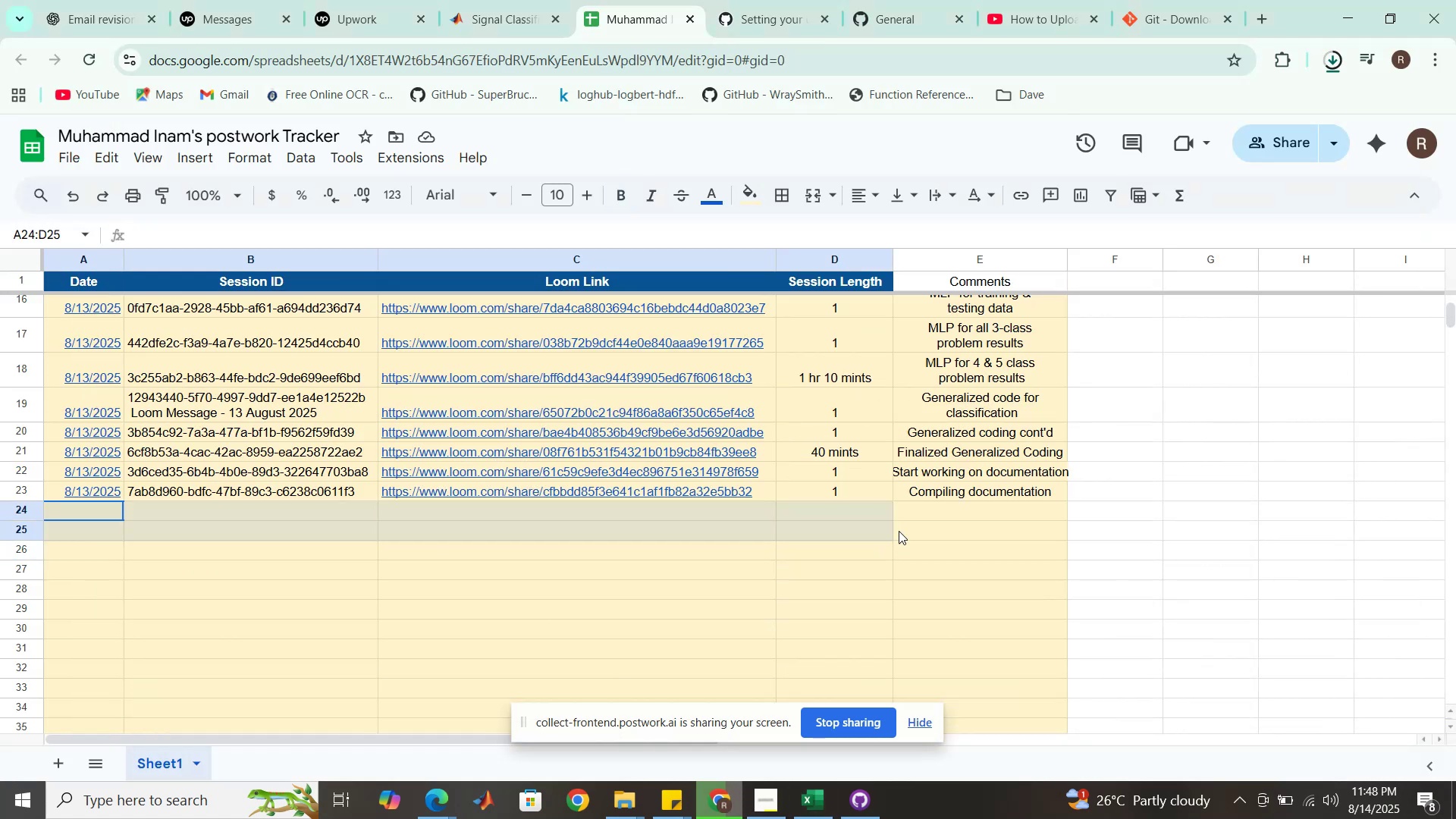 
key(Control+V)
 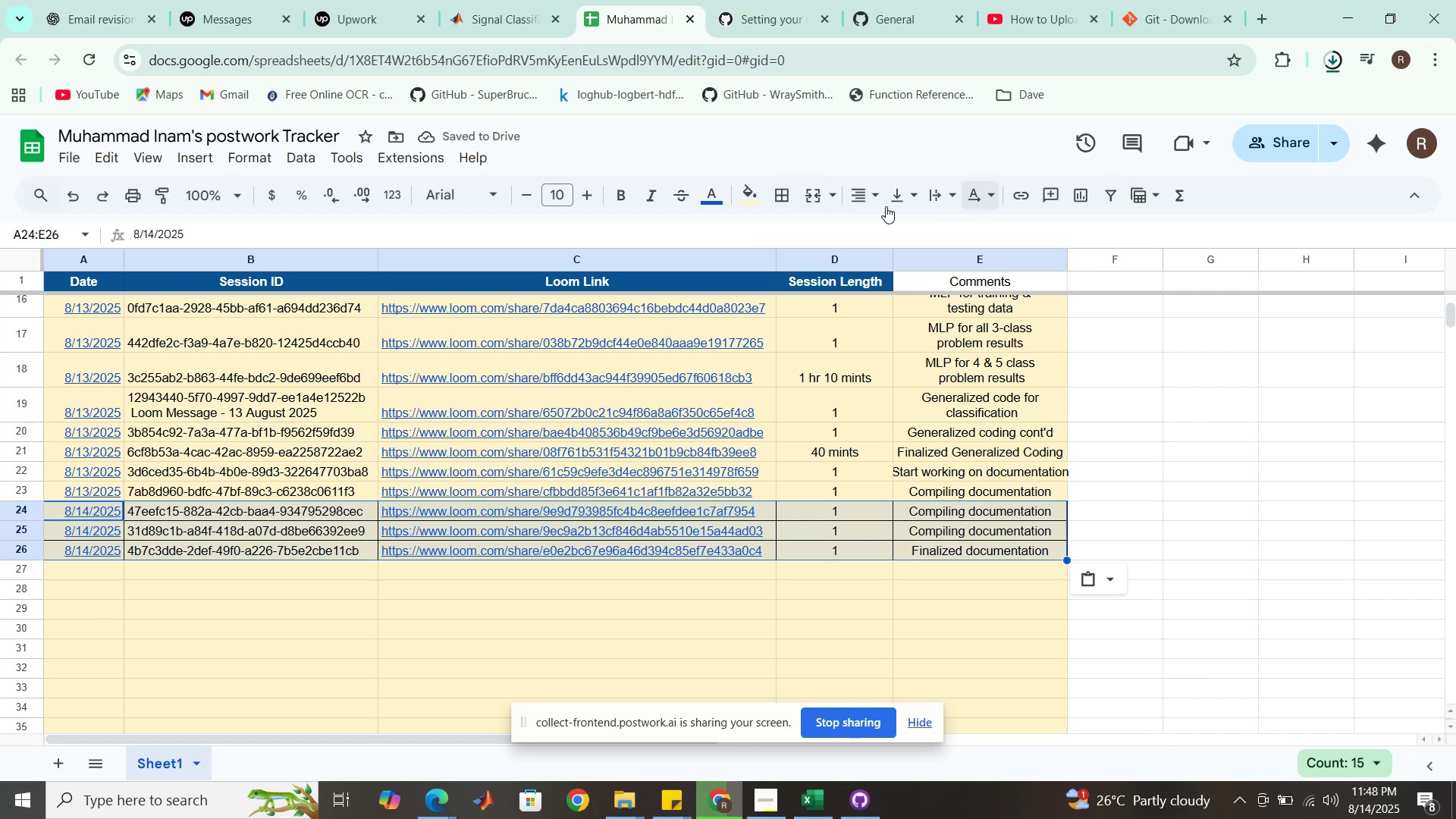 
left_click([792, 206])
 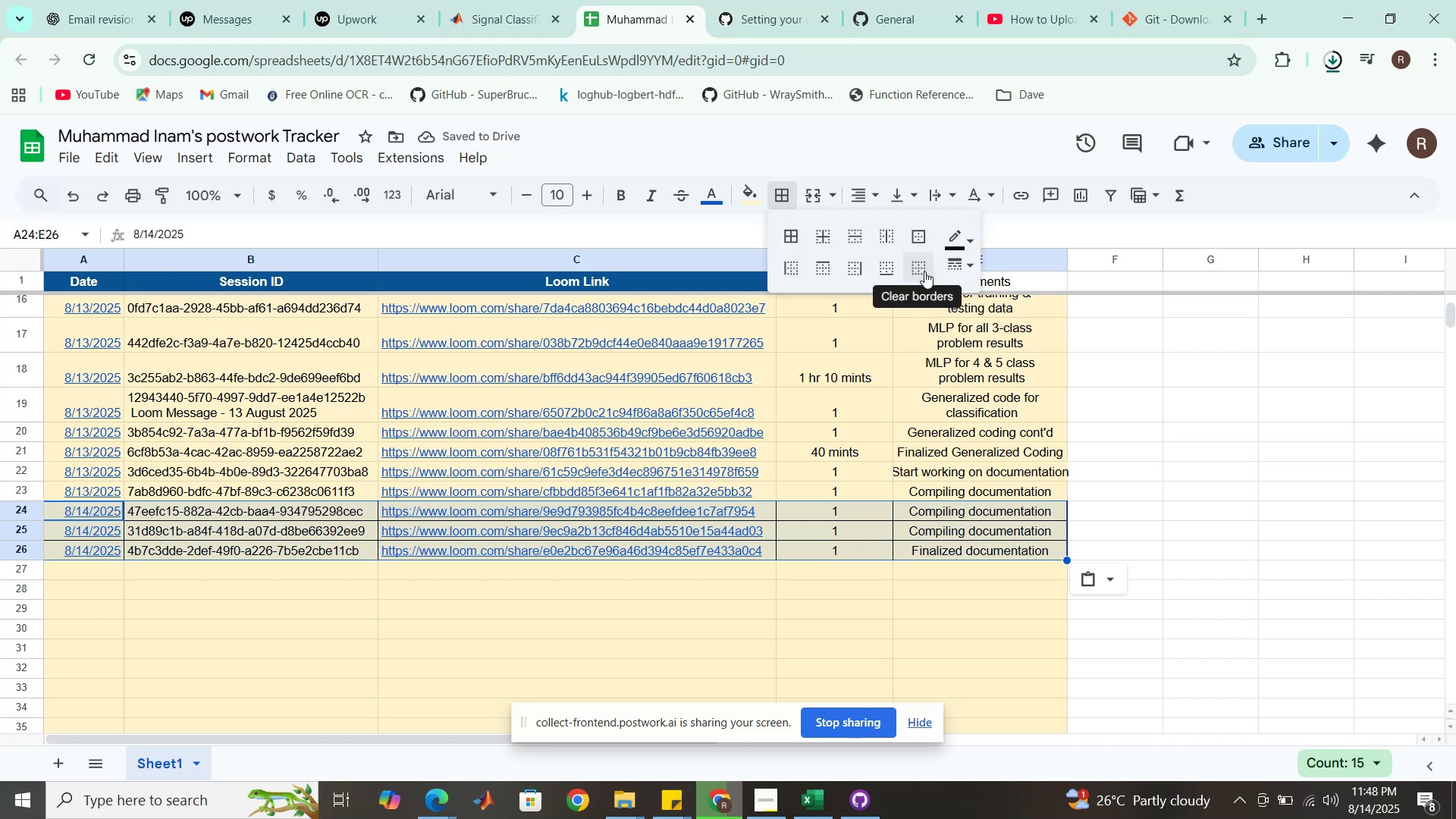 
left_click([924, 271])
 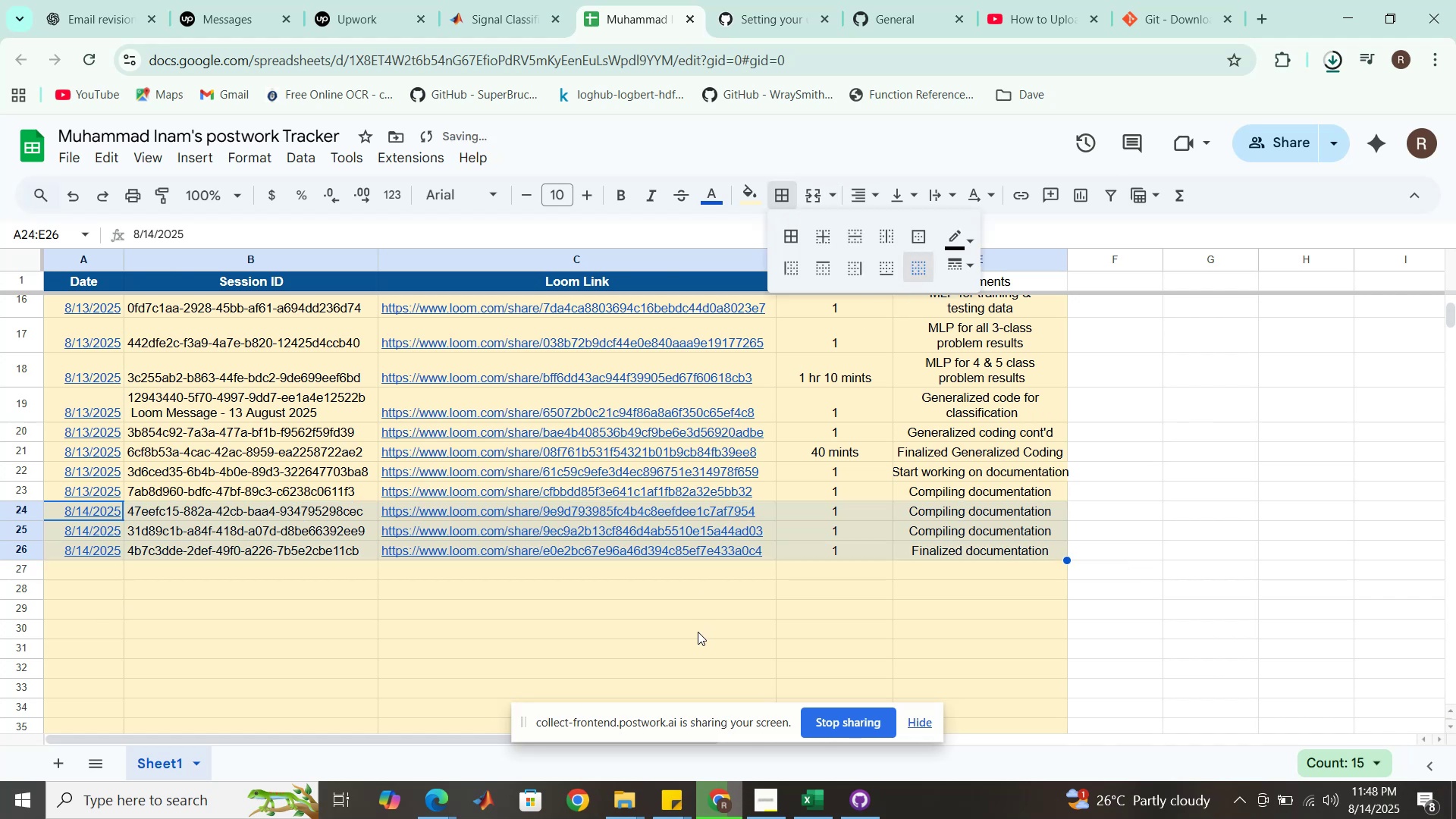 
left_click([698, 632])
 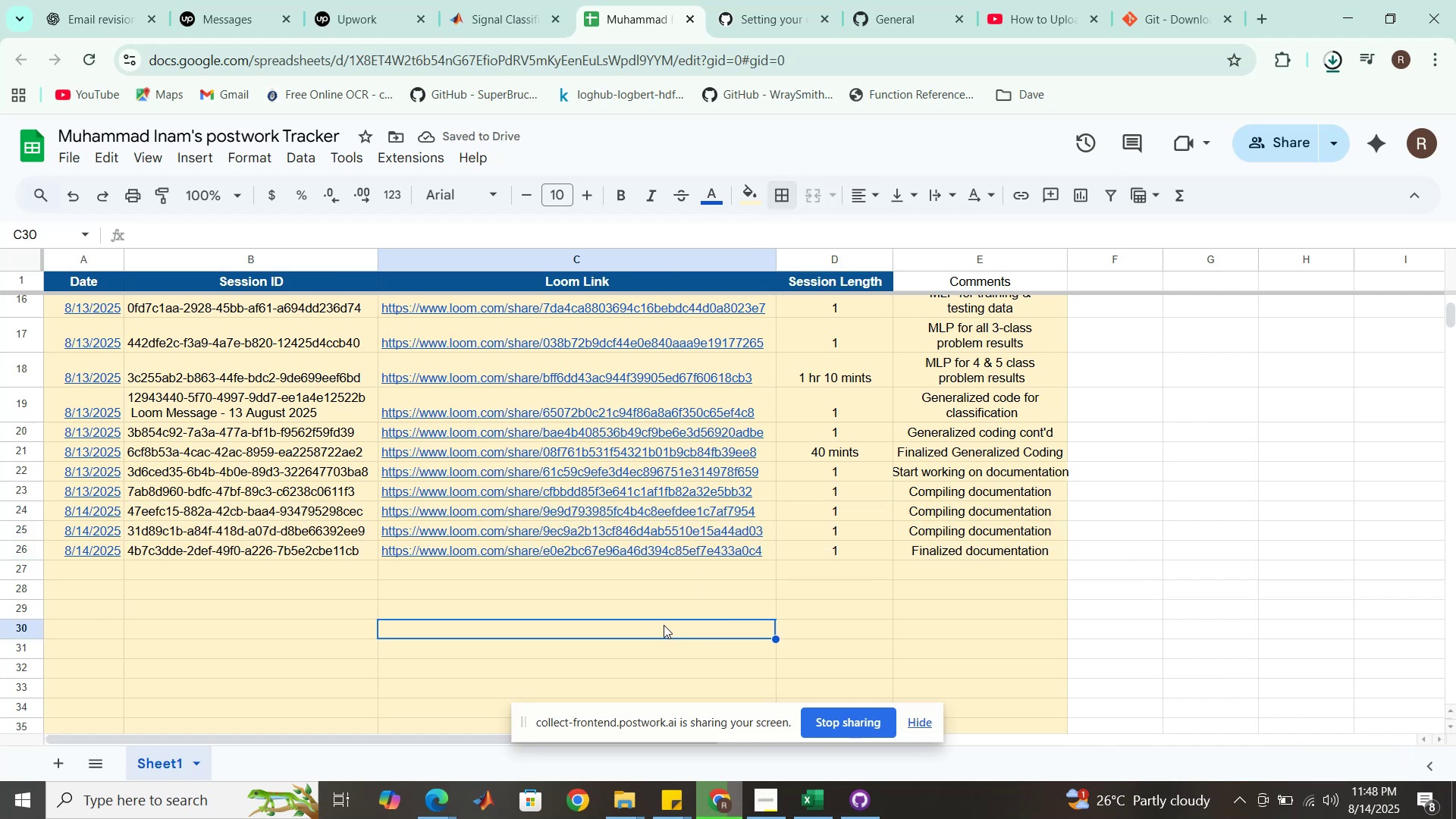 
hold_key(key=ControlLeft, duration=1.16)
 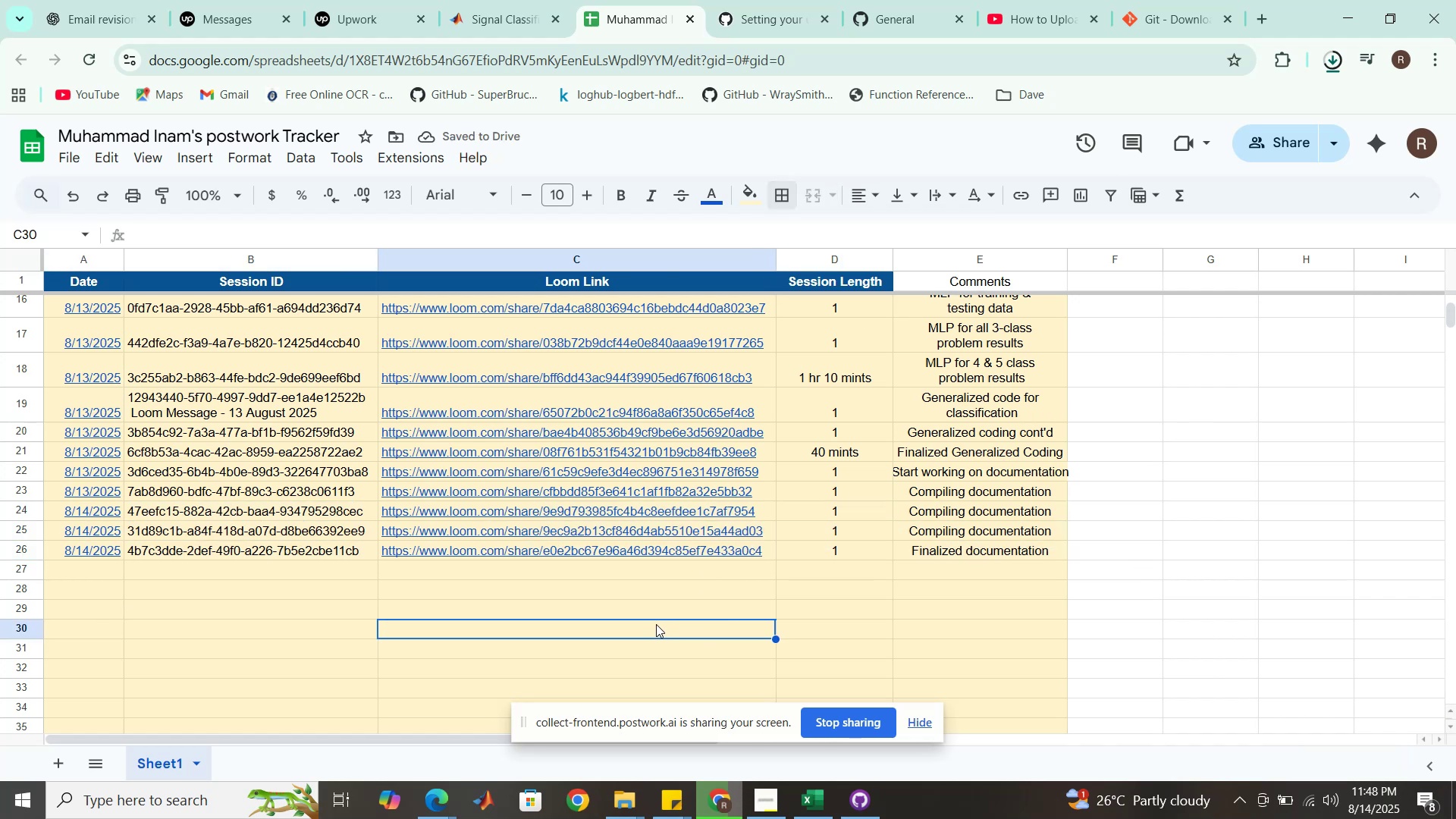 
hold_key(key=S, duration=0.39)
 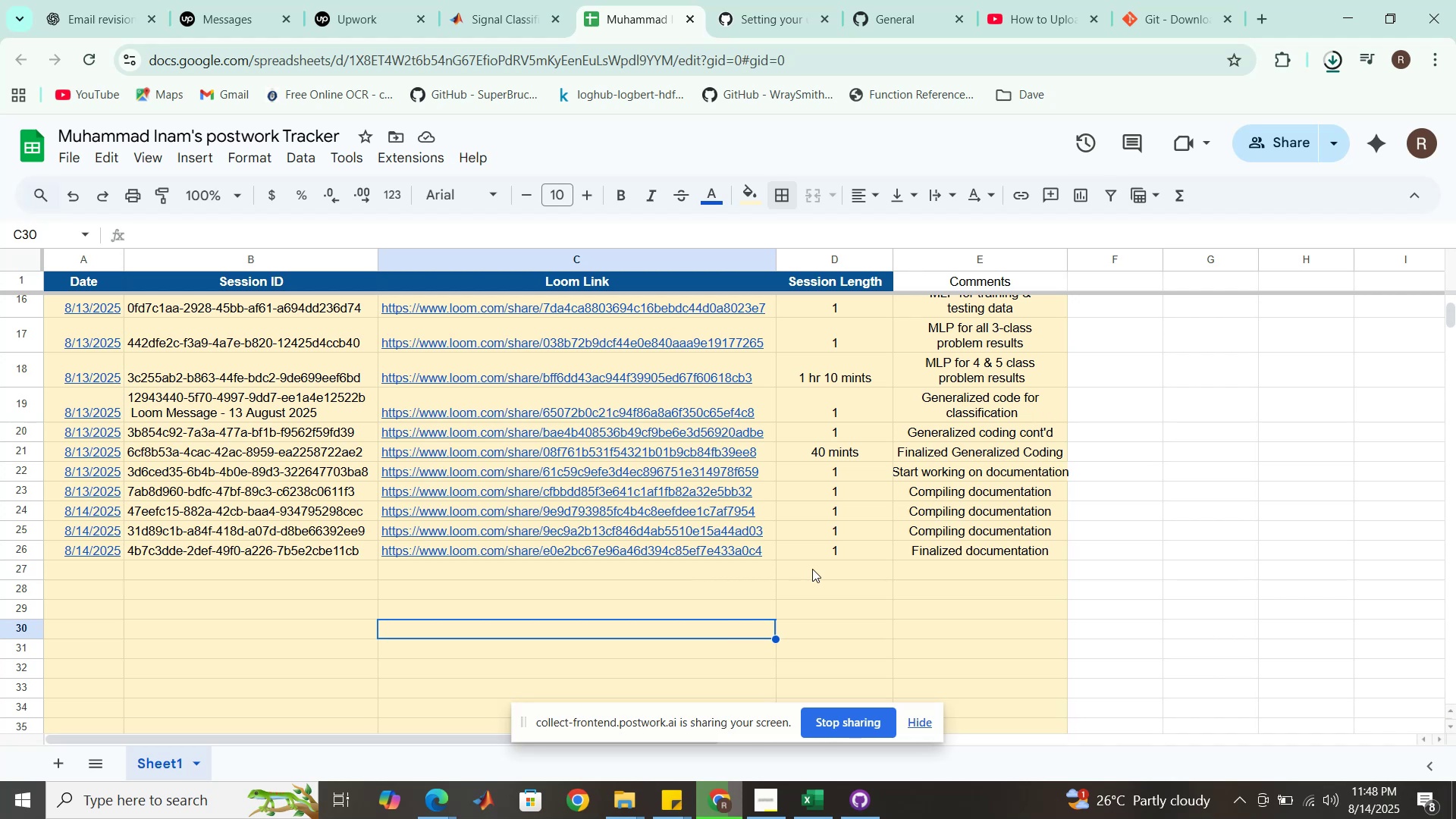 
hold_key(key=ControlLeft, duration=1.02)
 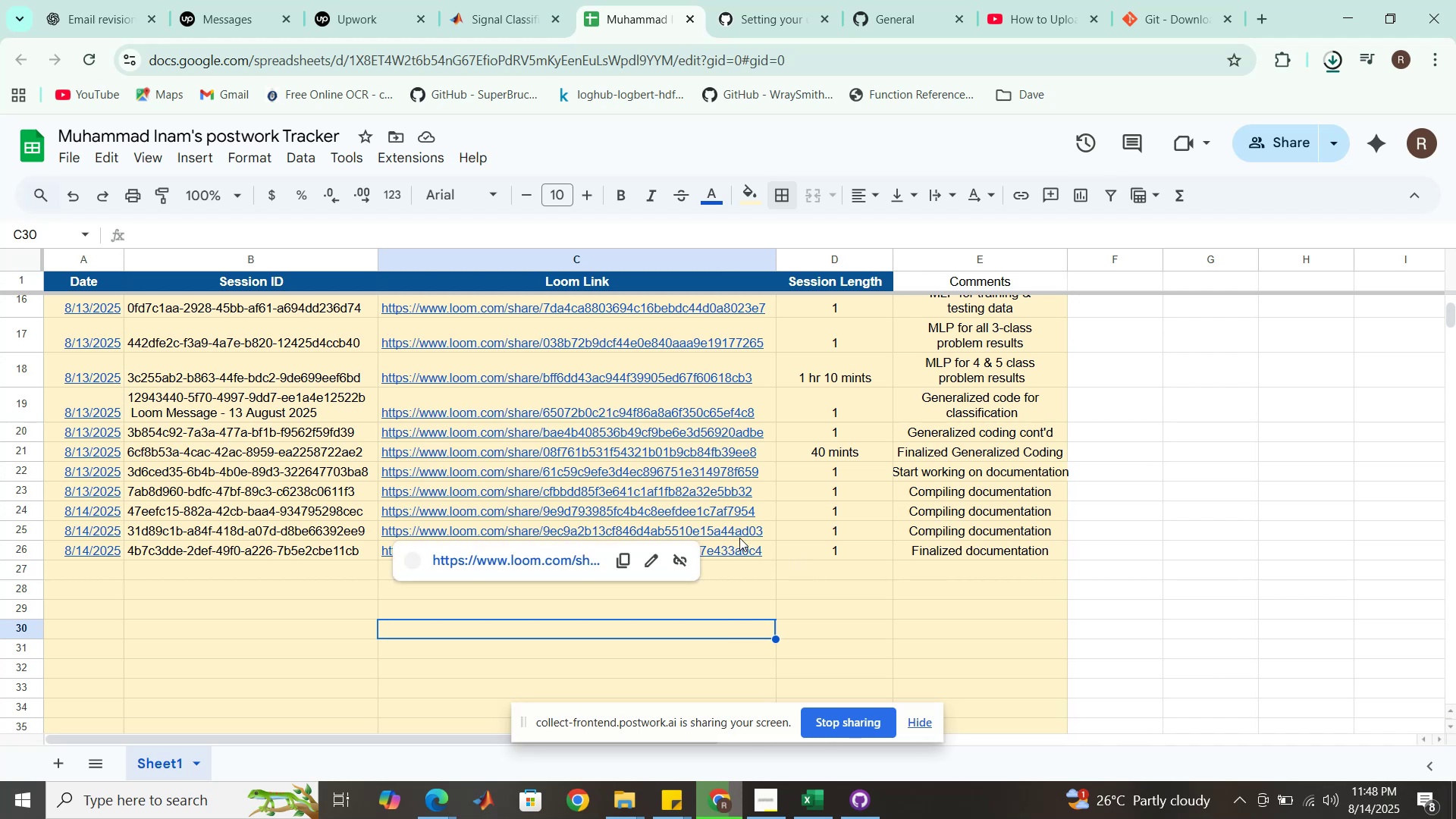 
hold_key(key=S, duration=0.45)
 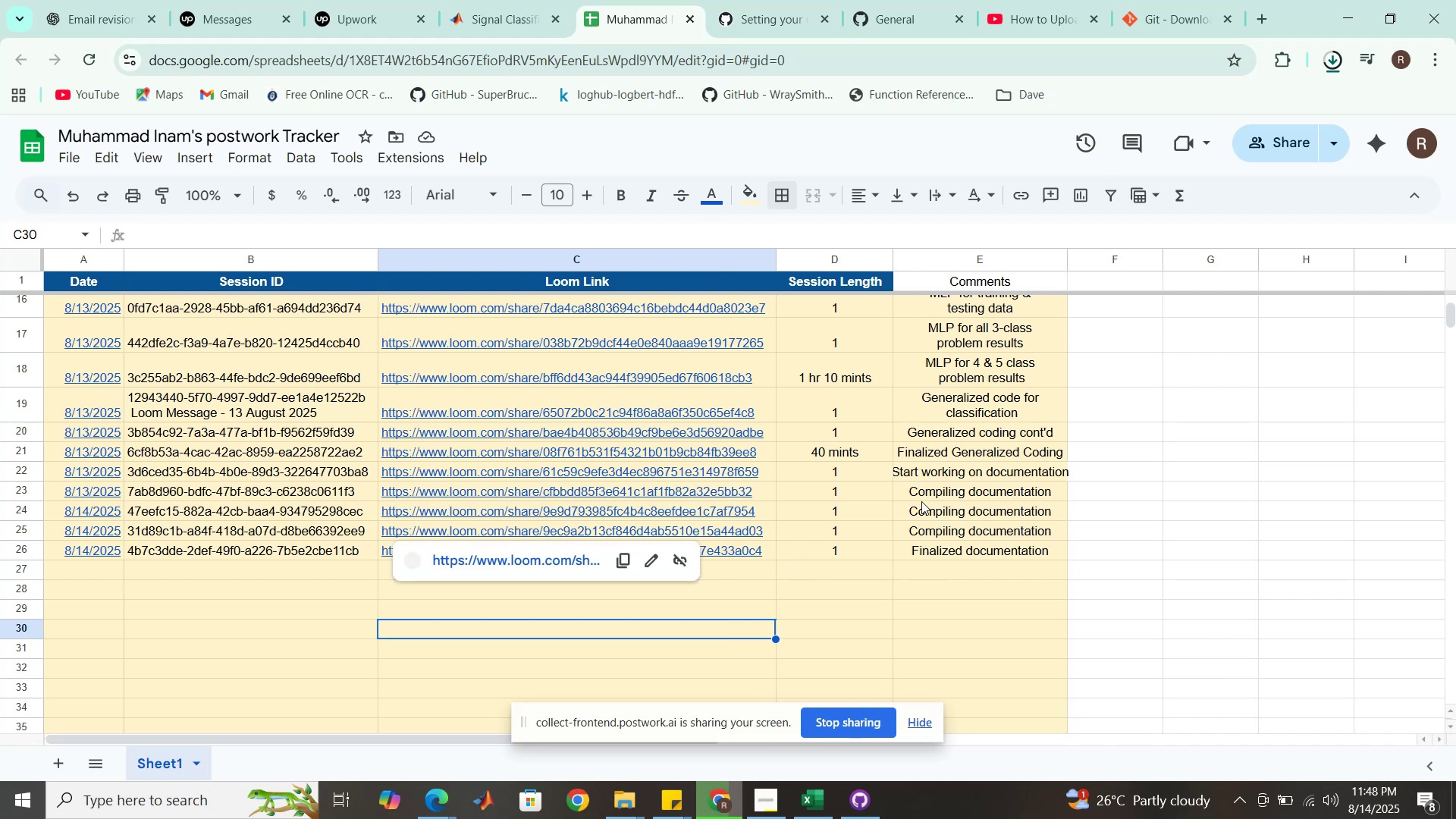 
scroll: coordinate [831, 518], scroll_direction: up, amount: 3.0
 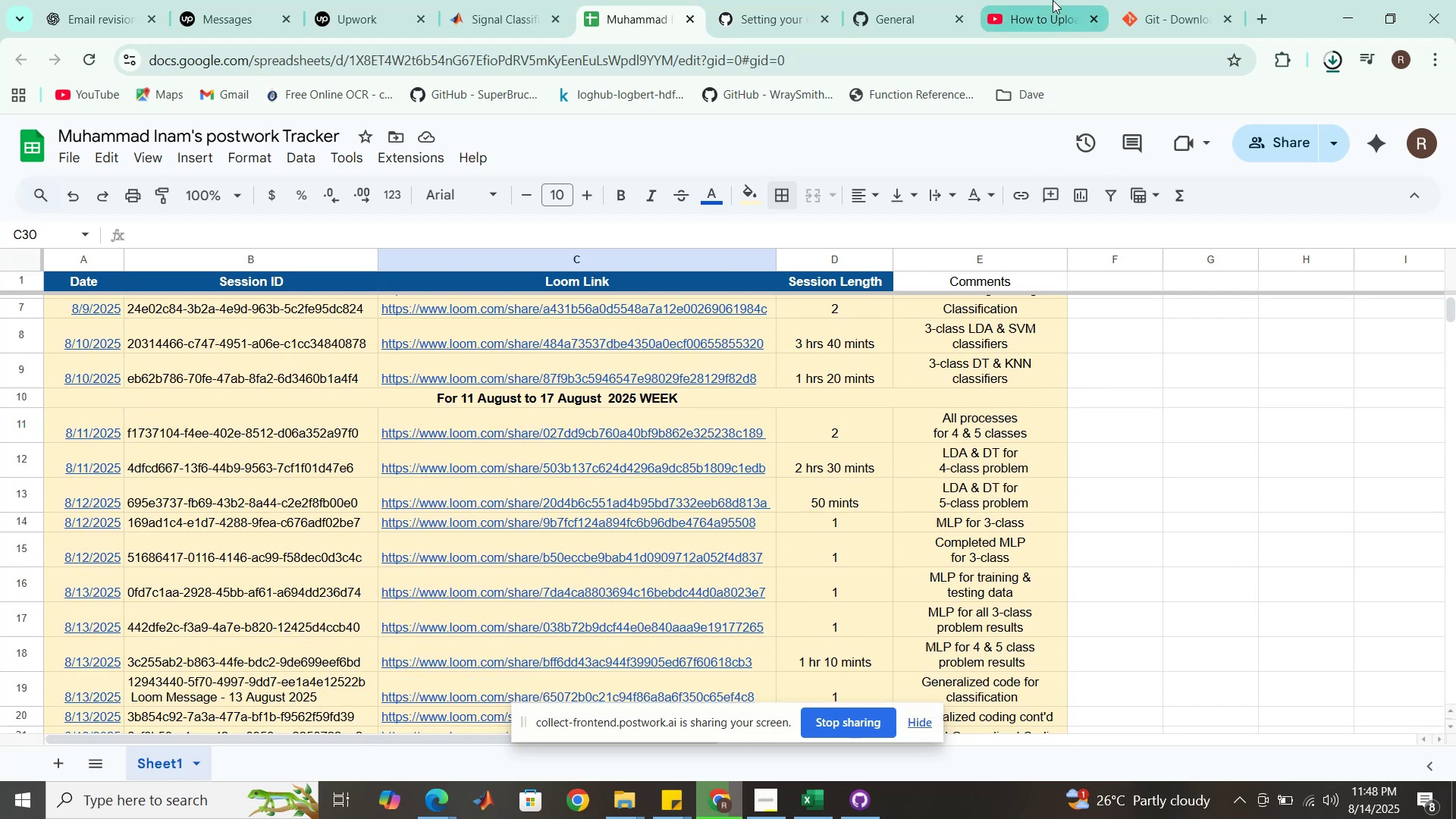 
left_click([1175, 0])
 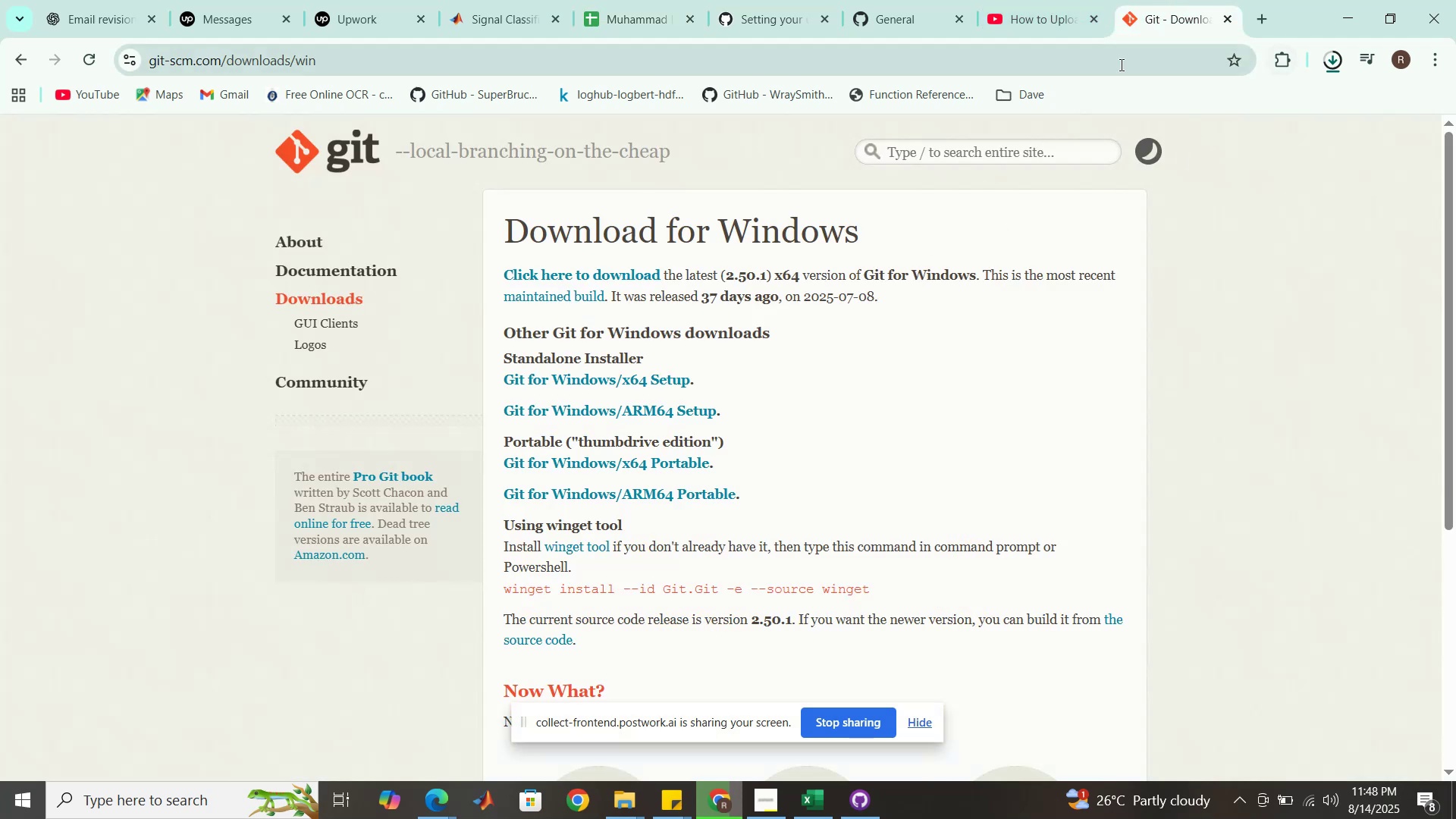 
mouse_move([737, 778])
 